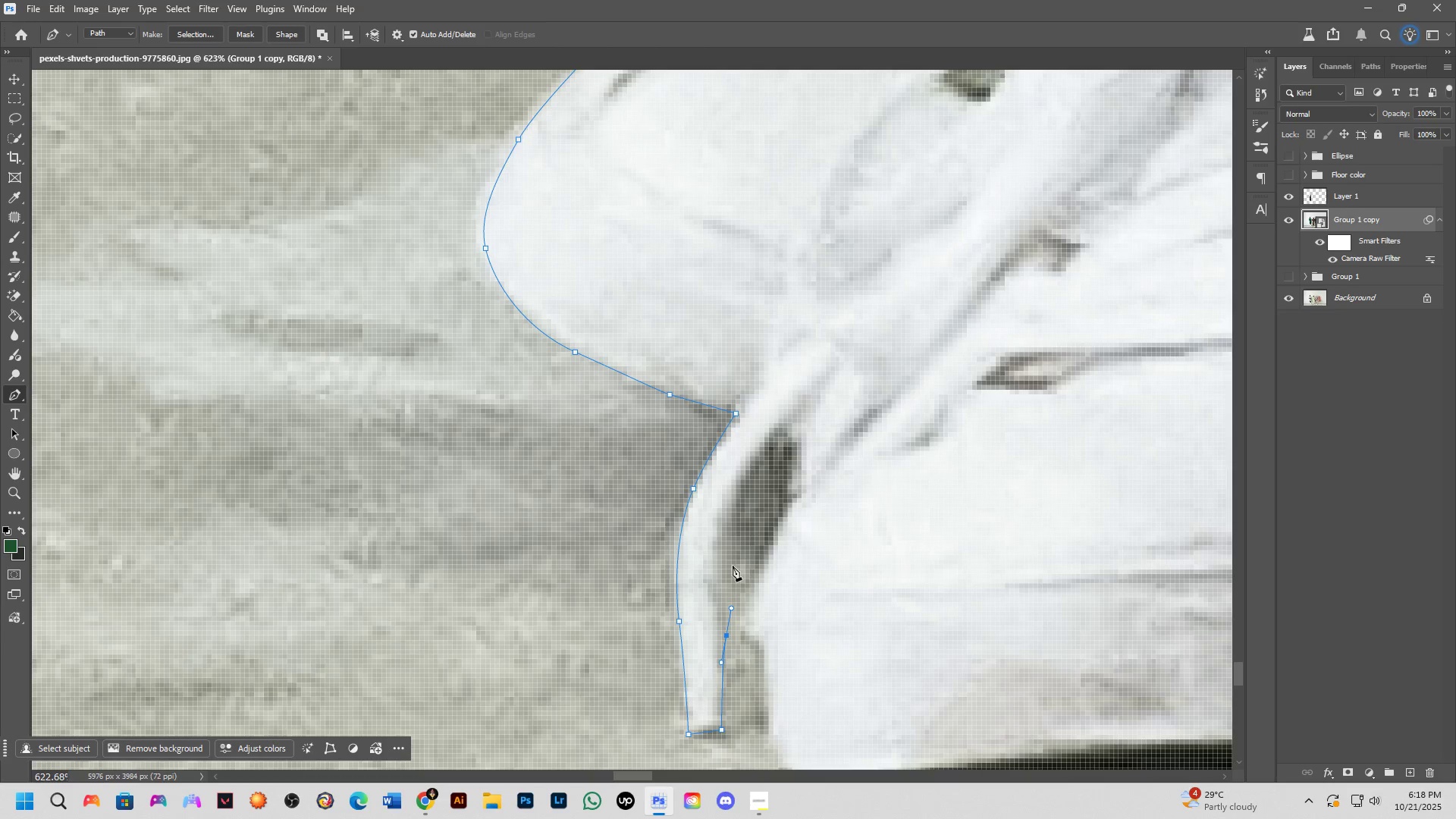 
key(Control+Z)
 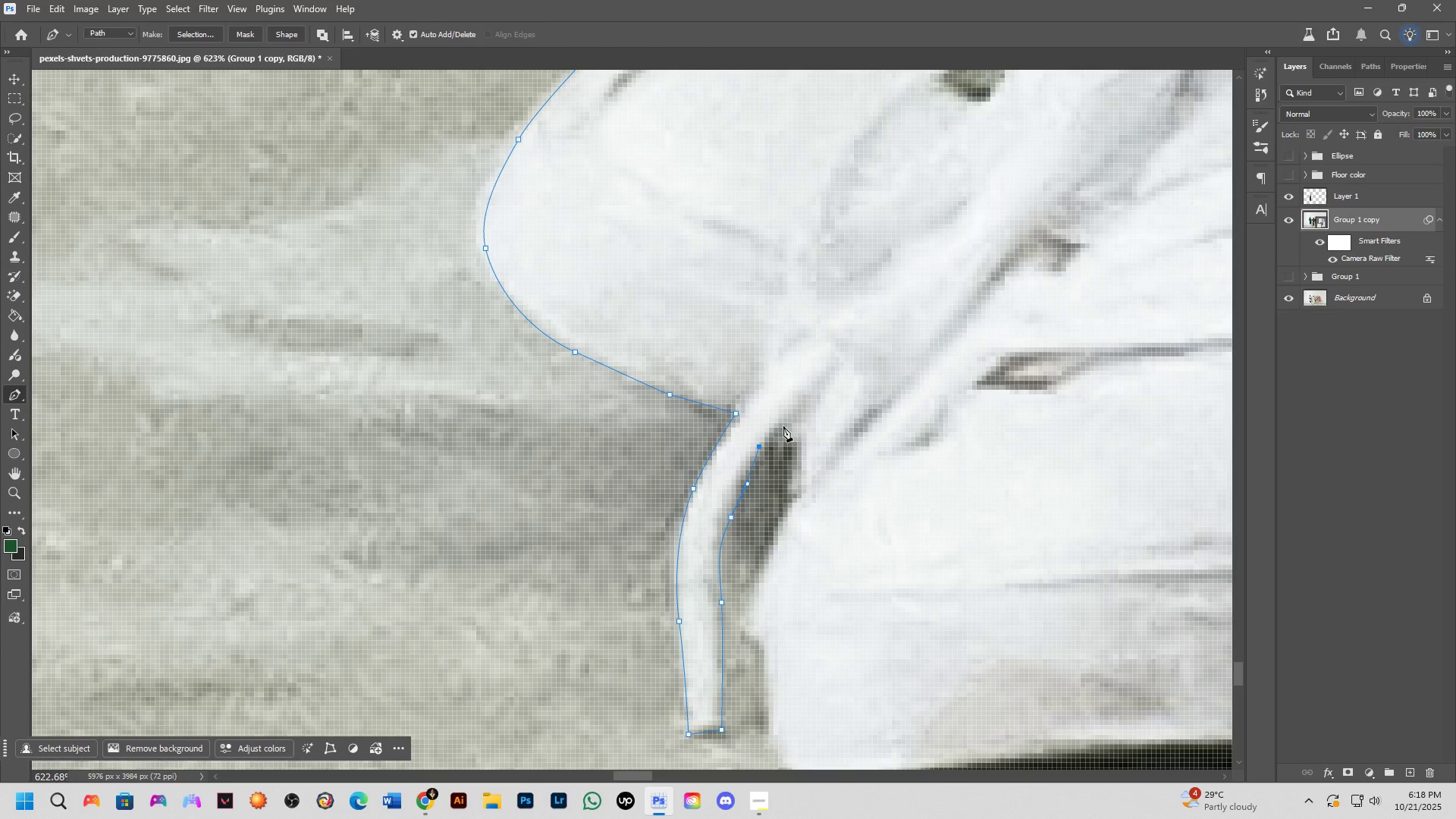 
double_click([795, 437])
 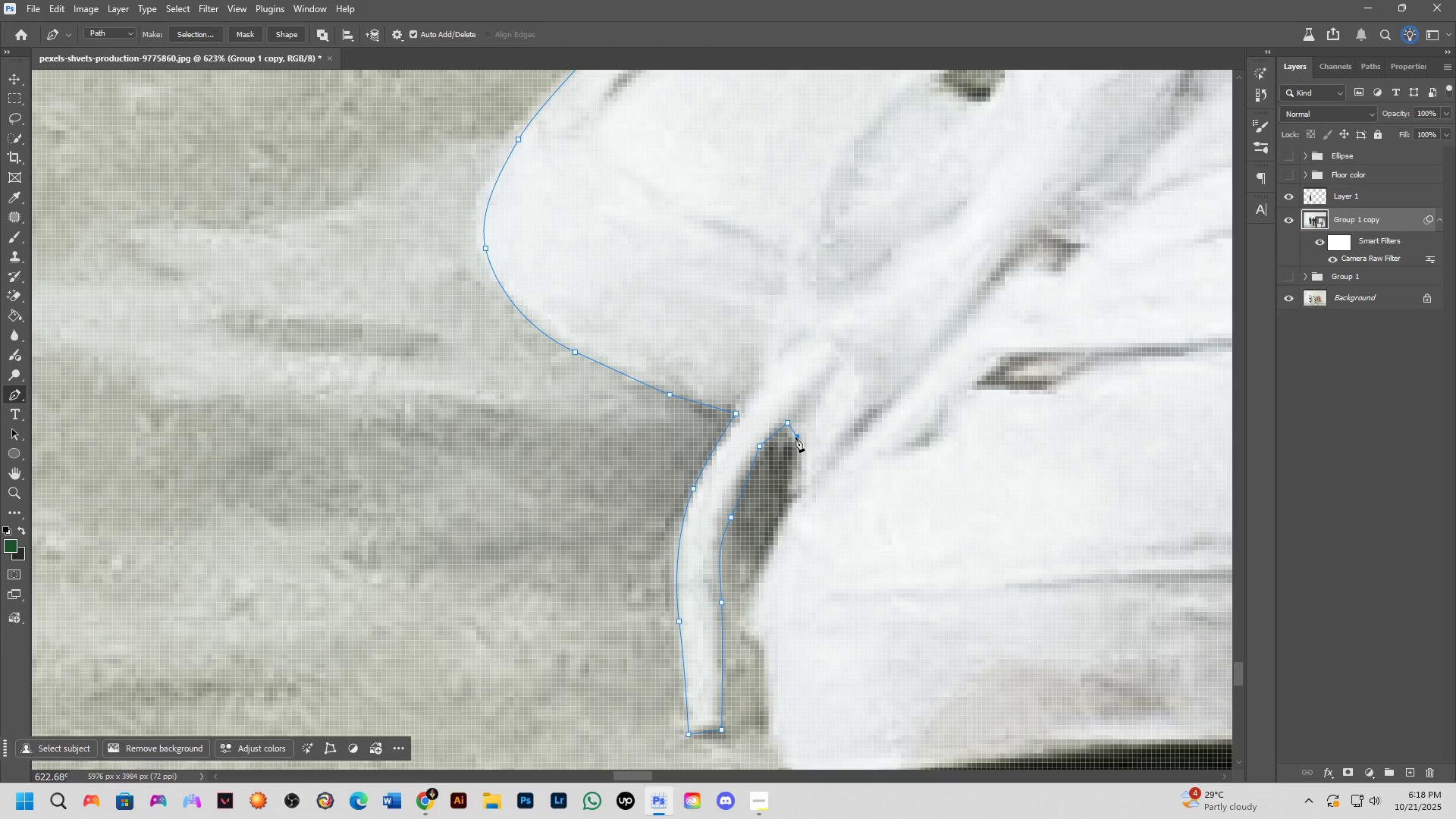 
triple_click([786, 488])
 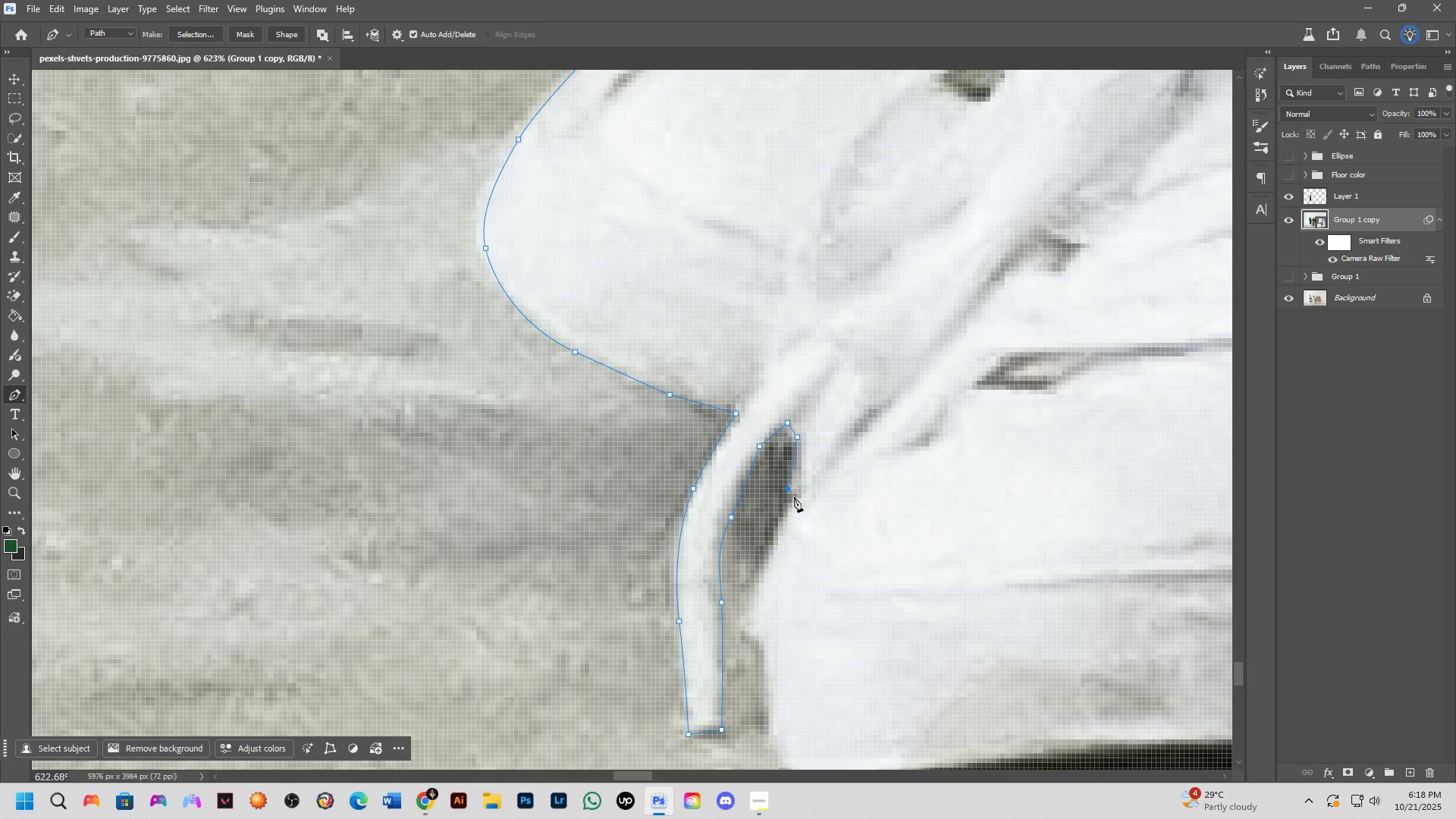 
double_click([791, 507])
 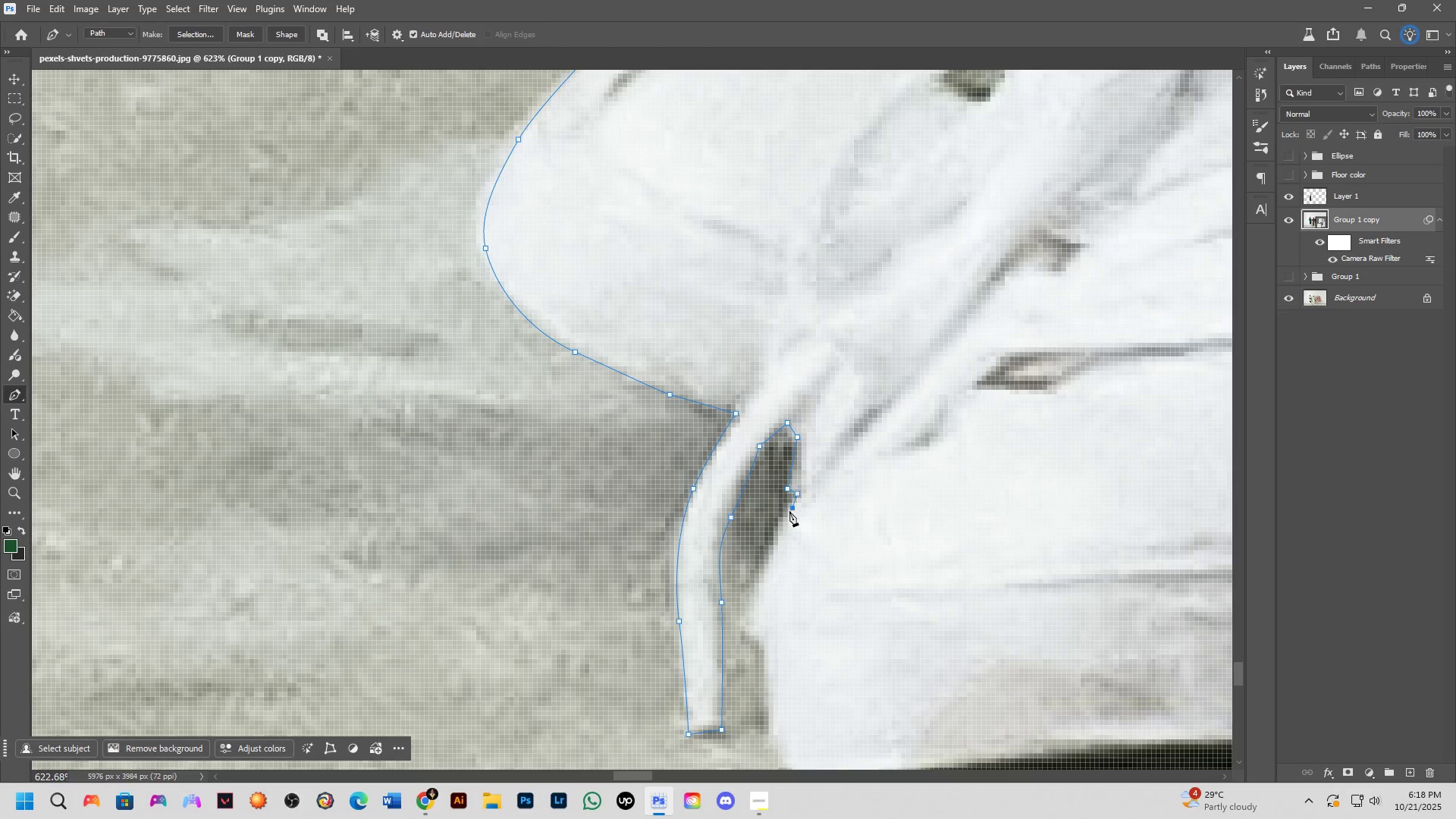 
hold_key(key=Space, duration=0.48)
 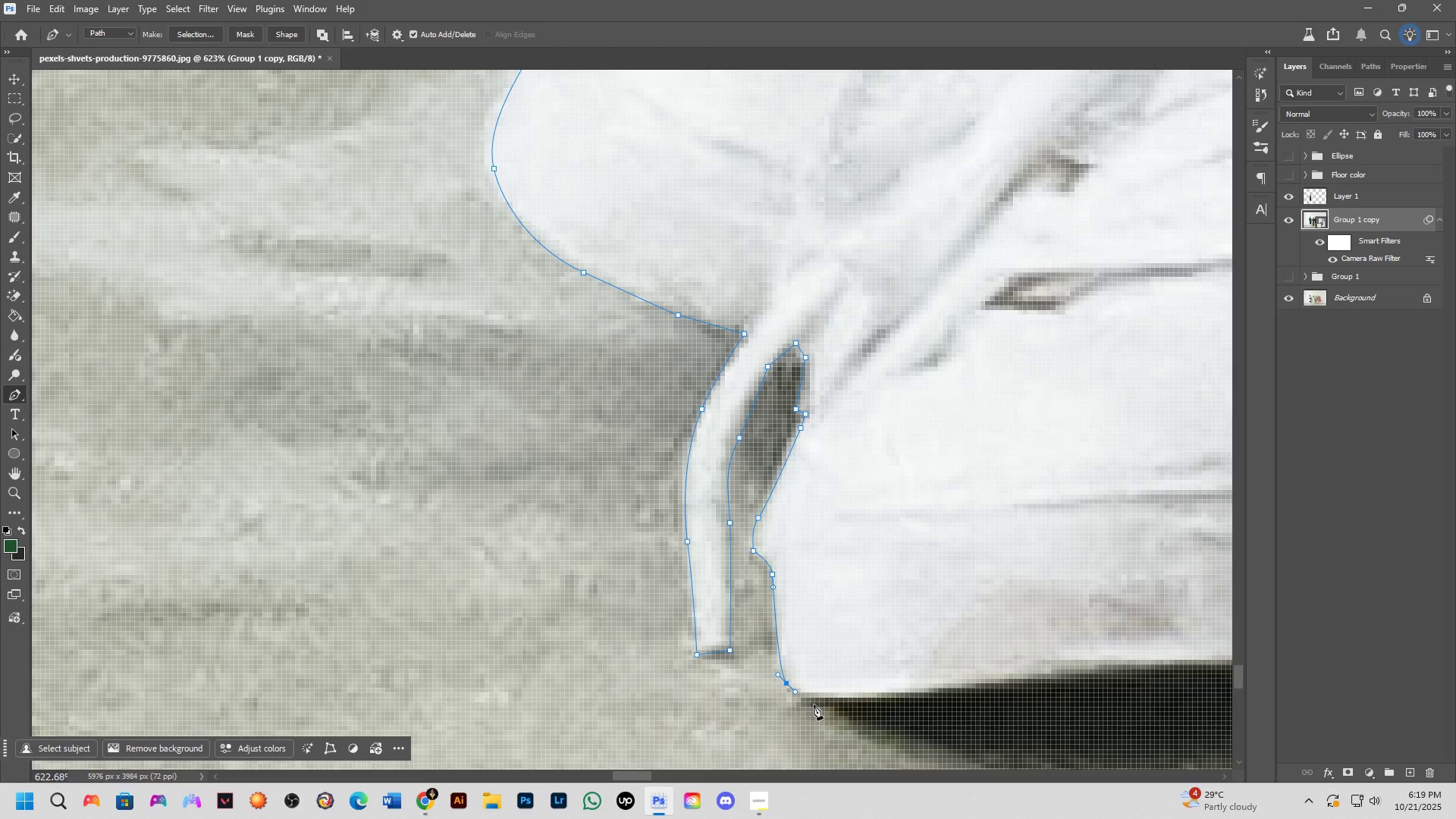 
hold_key(key=Space, duration=0.64)
 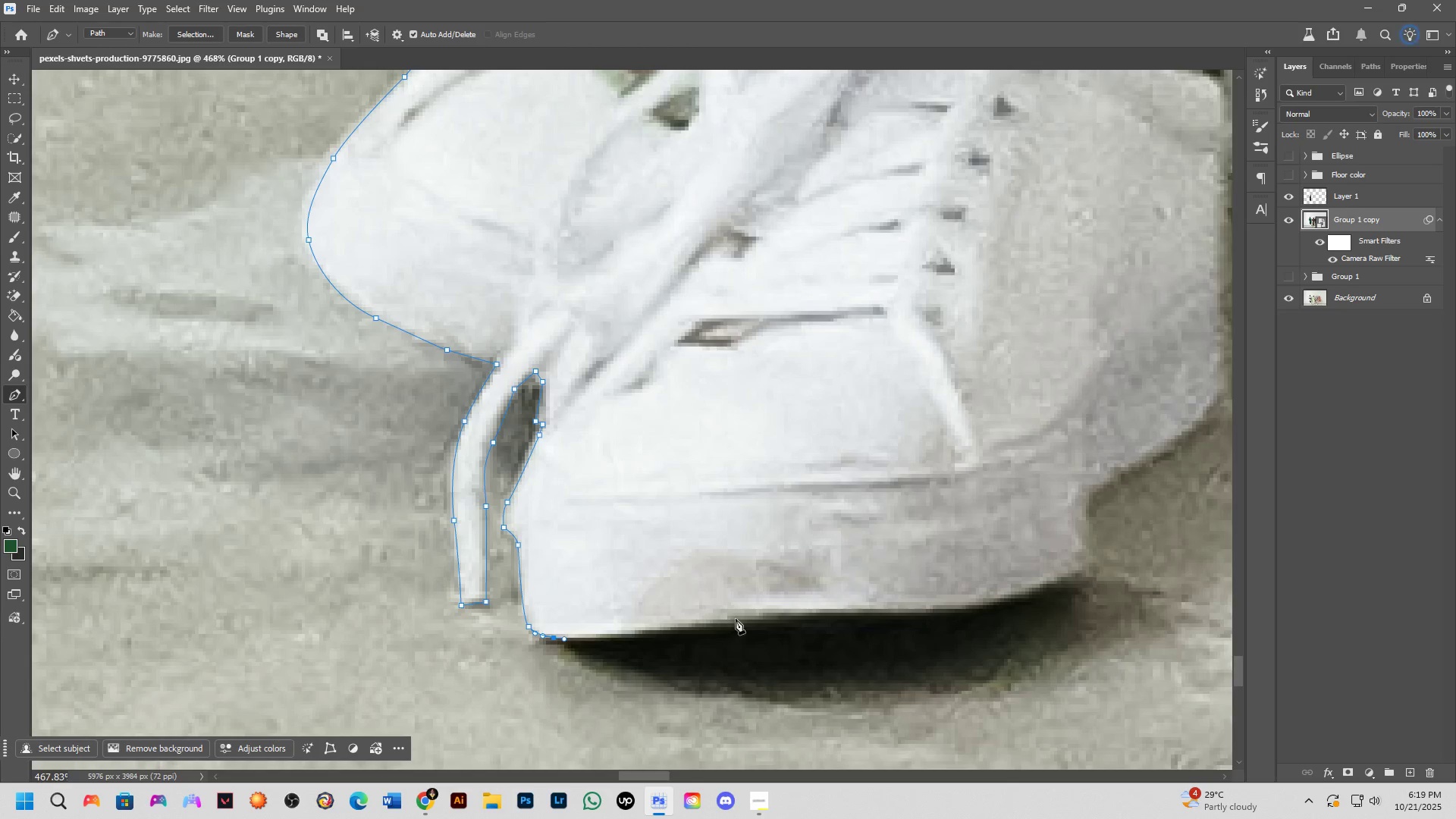 
scroll: coordinate [707, 641], scroll_direction: down, amount: 3.0
 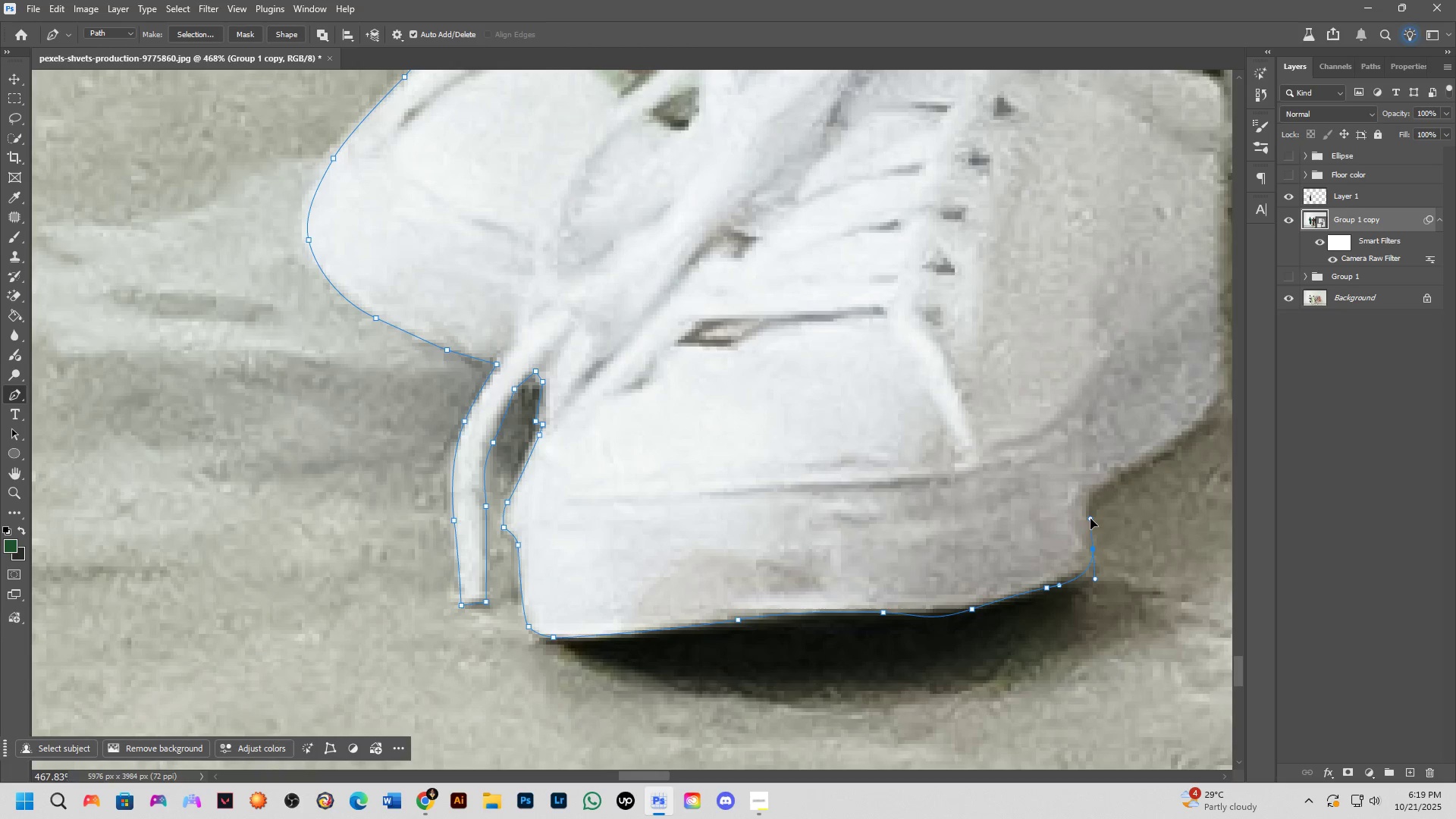 
wait(5.51)
 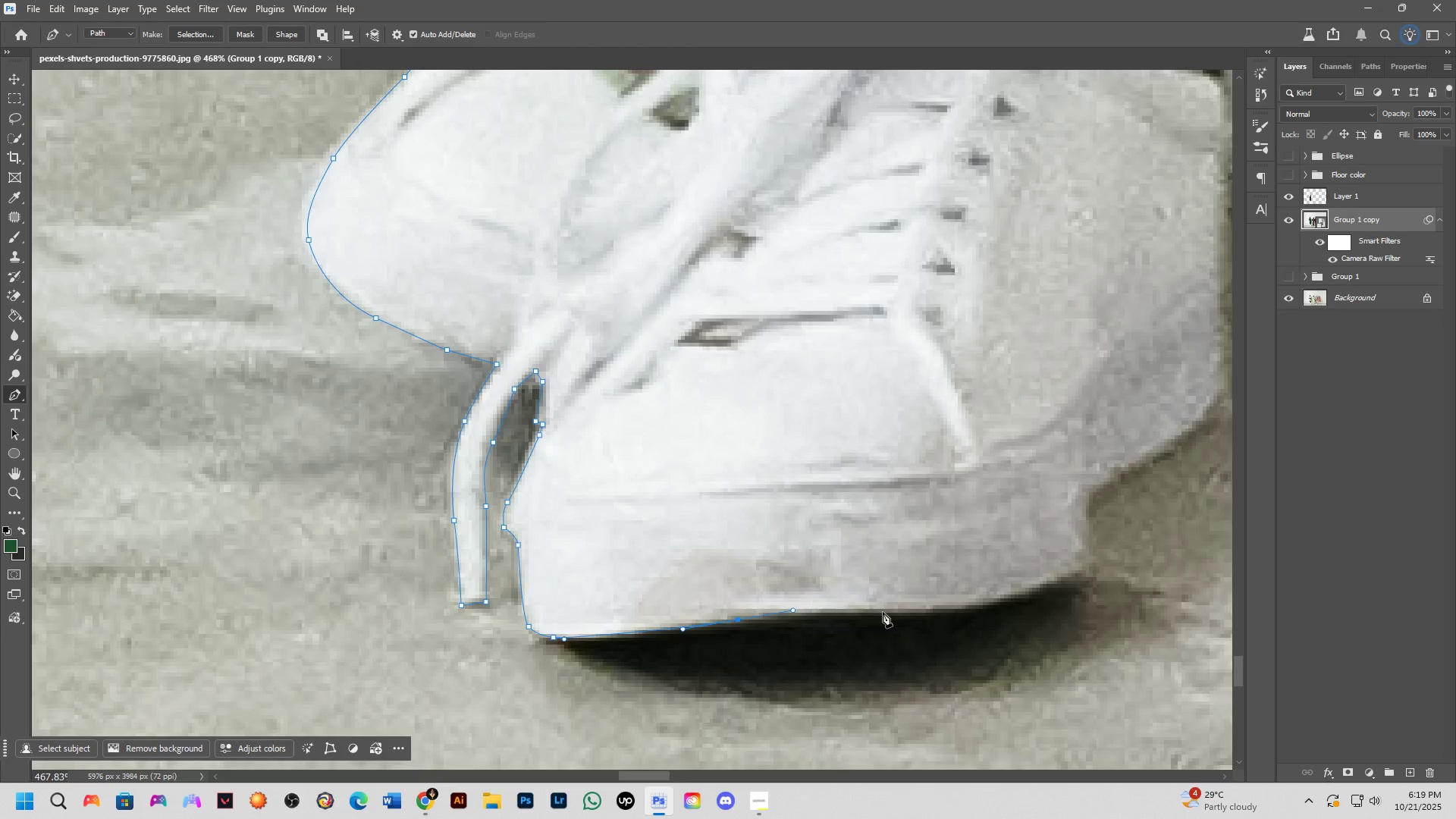 
hold_key(key=Space, duration=0.59)
 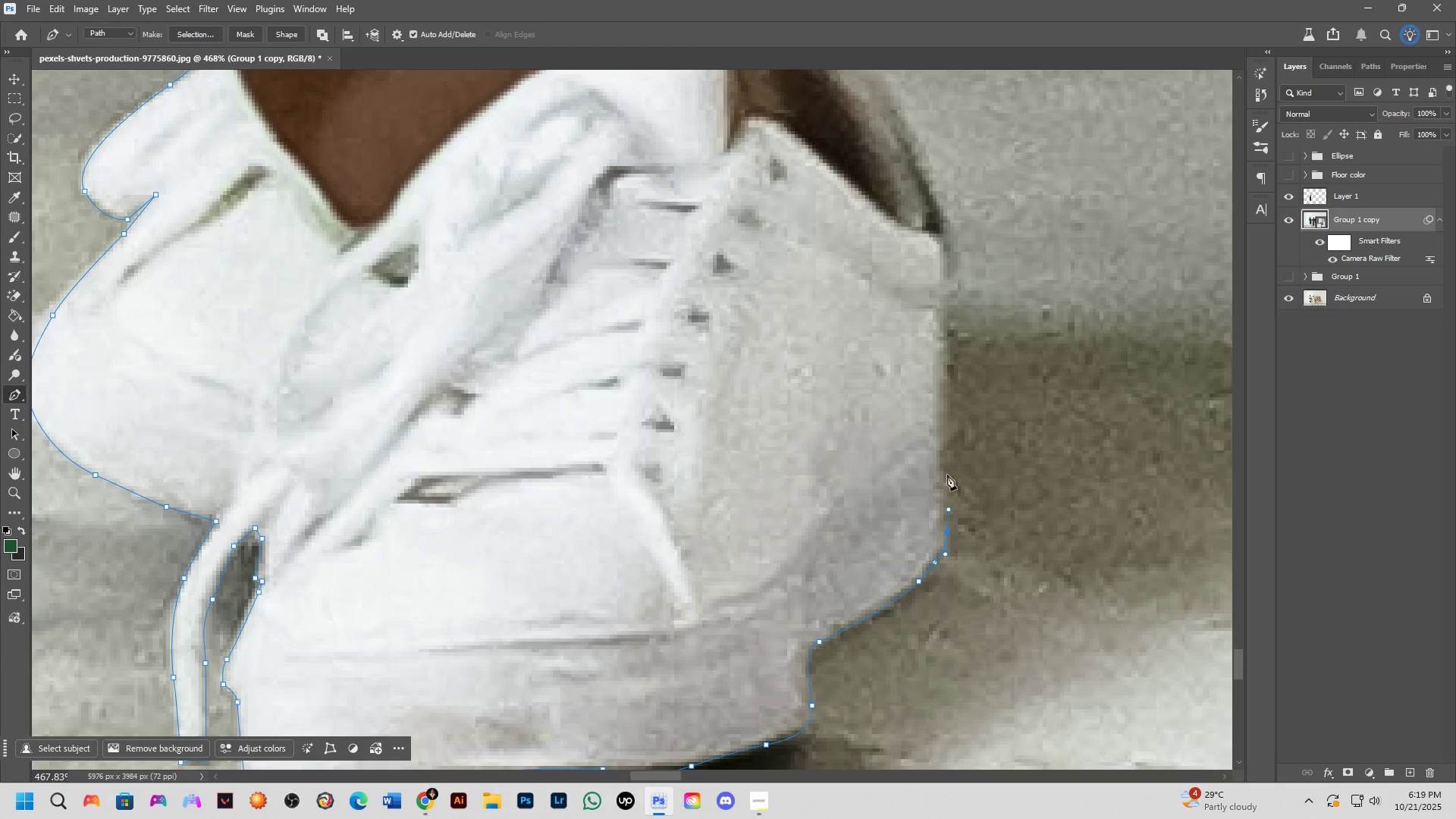 
left_click([947, 309])
 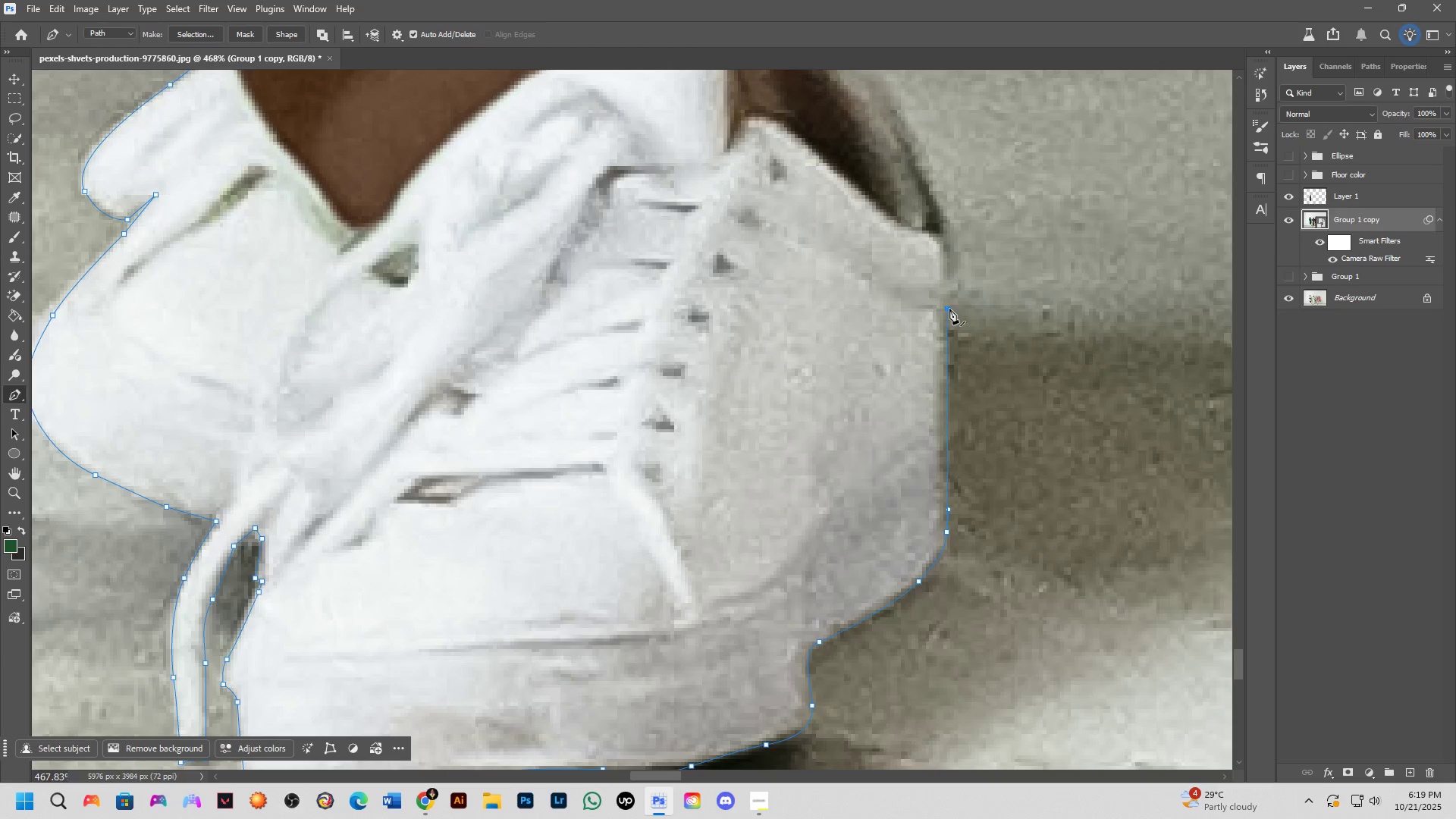 
left_click([945, 240])
 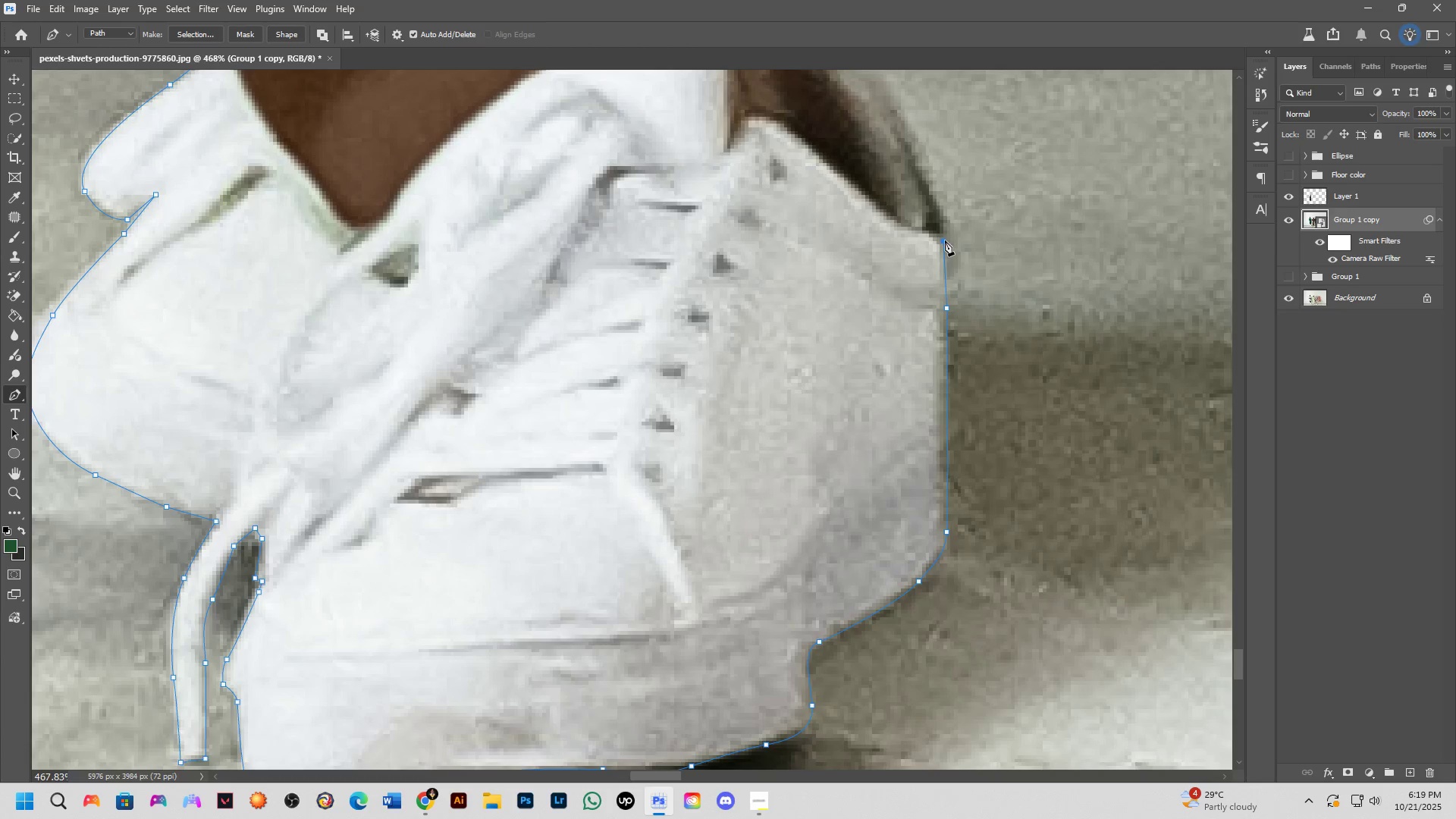 
hold_key(key=Space, duration=1.52)
 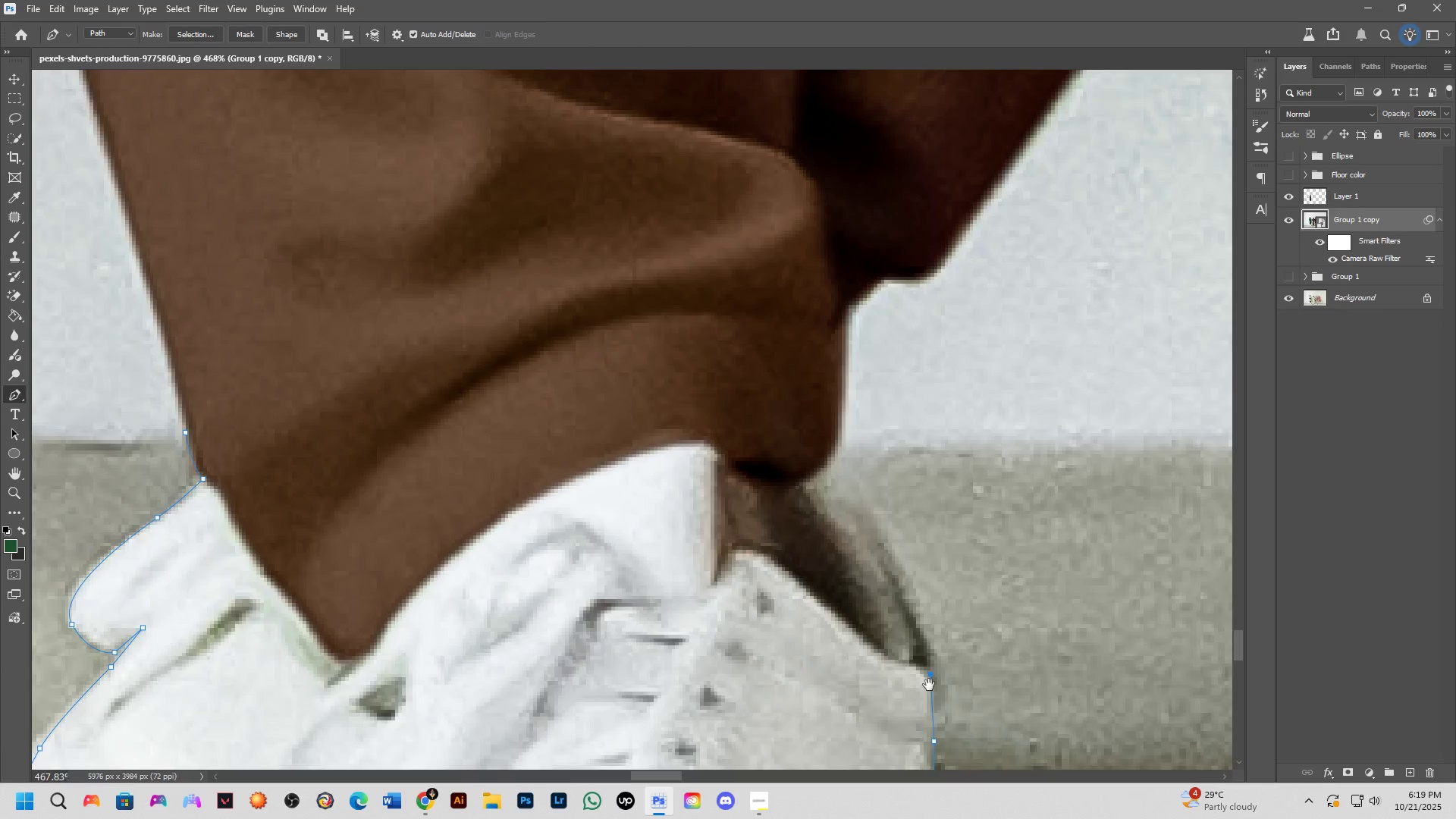 
hold_key(key=Space, duration=0.75)
 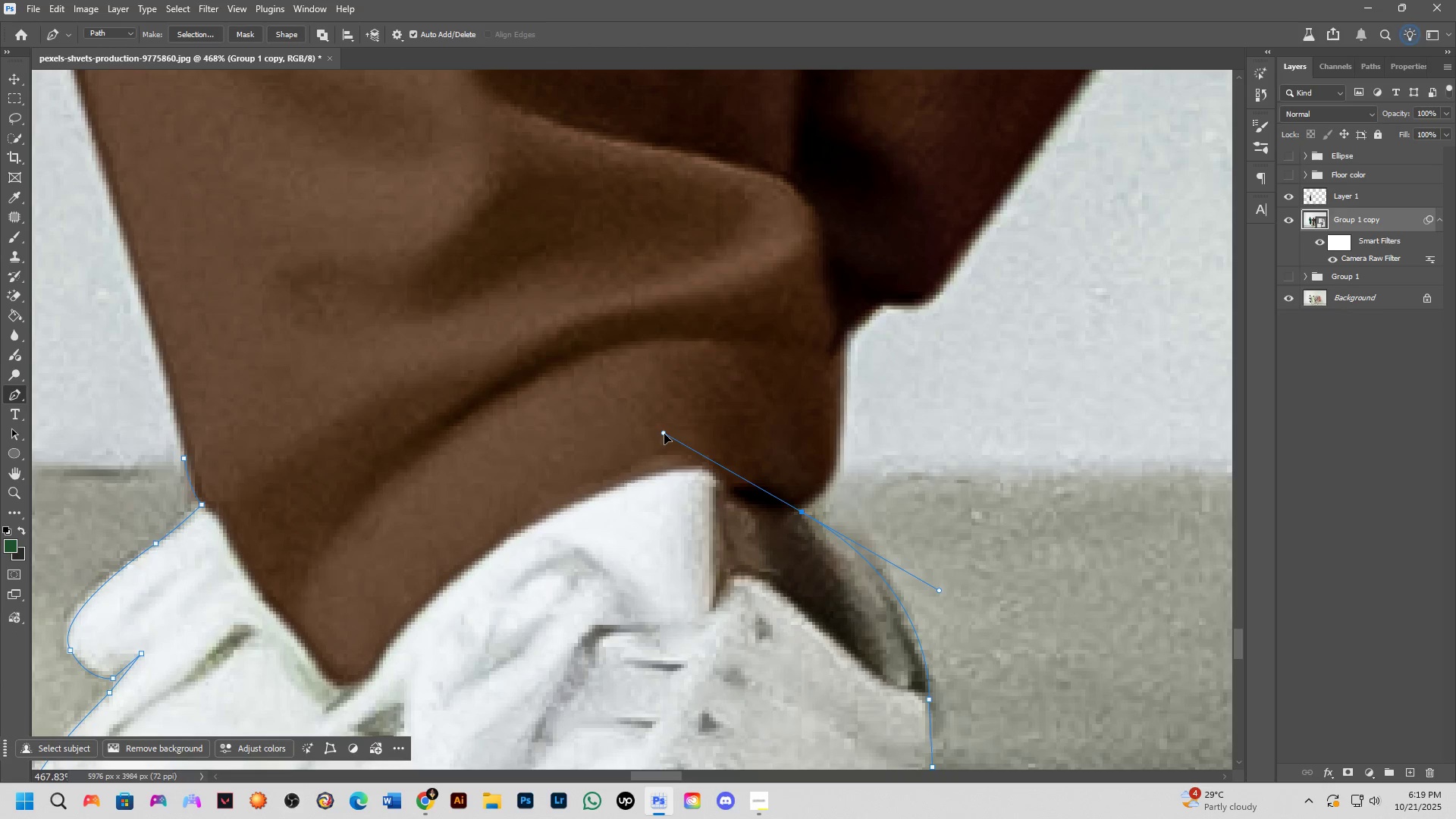 
hold_key(key=AltLeft, duration=0.65)
left_click([803, 512])
 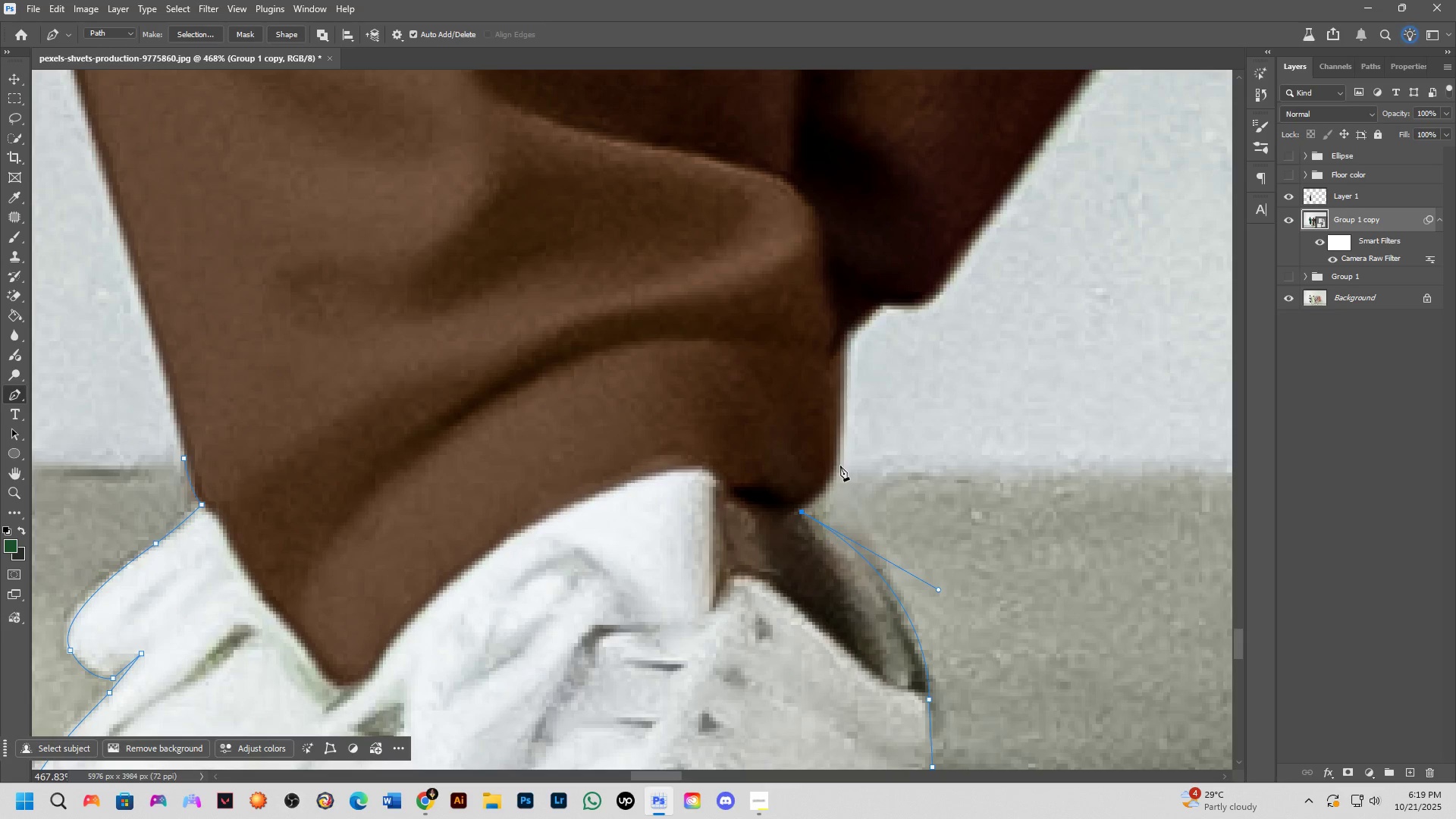 
left_click([844, 401])
 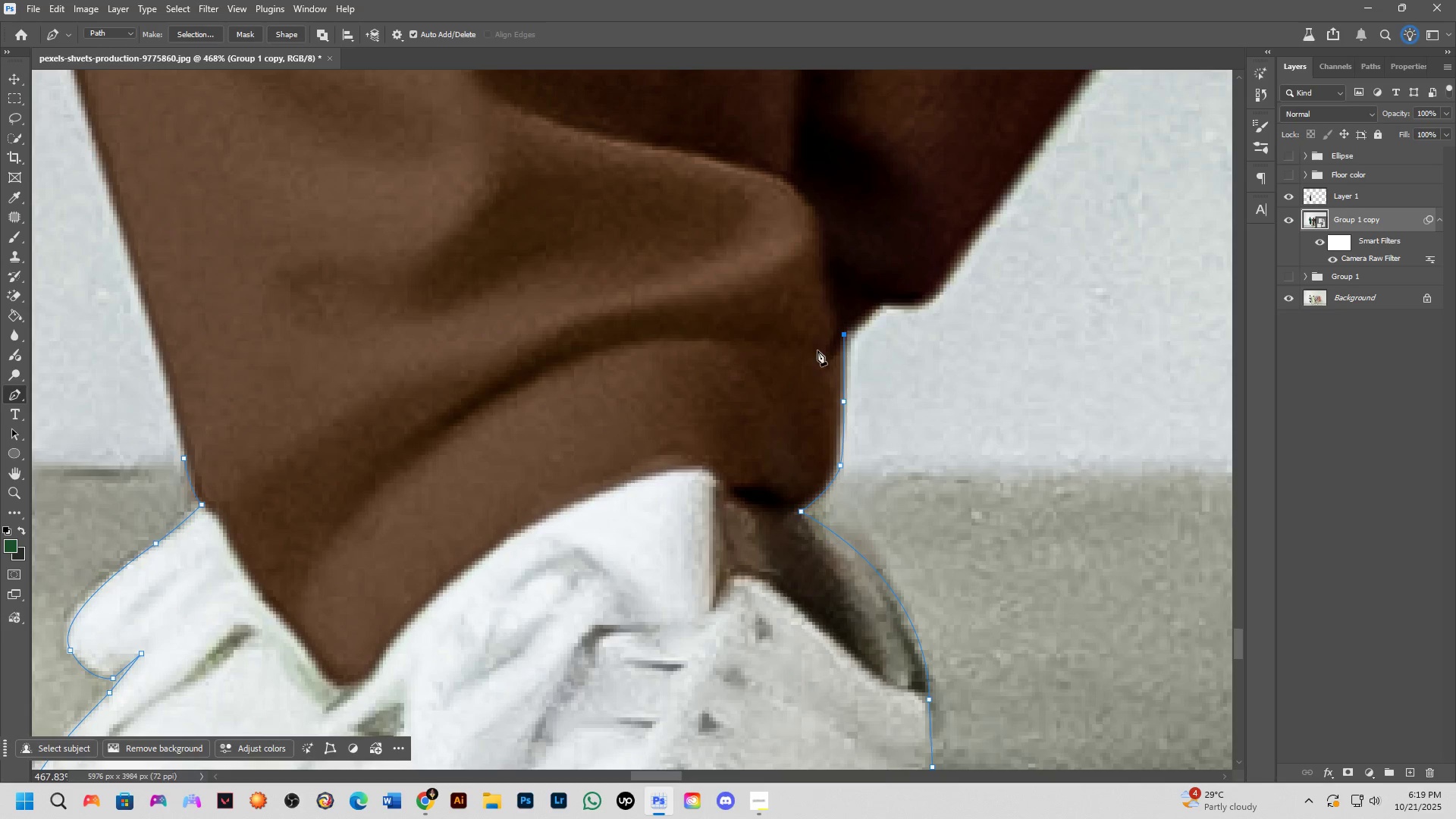 
left_click([188, 317])
 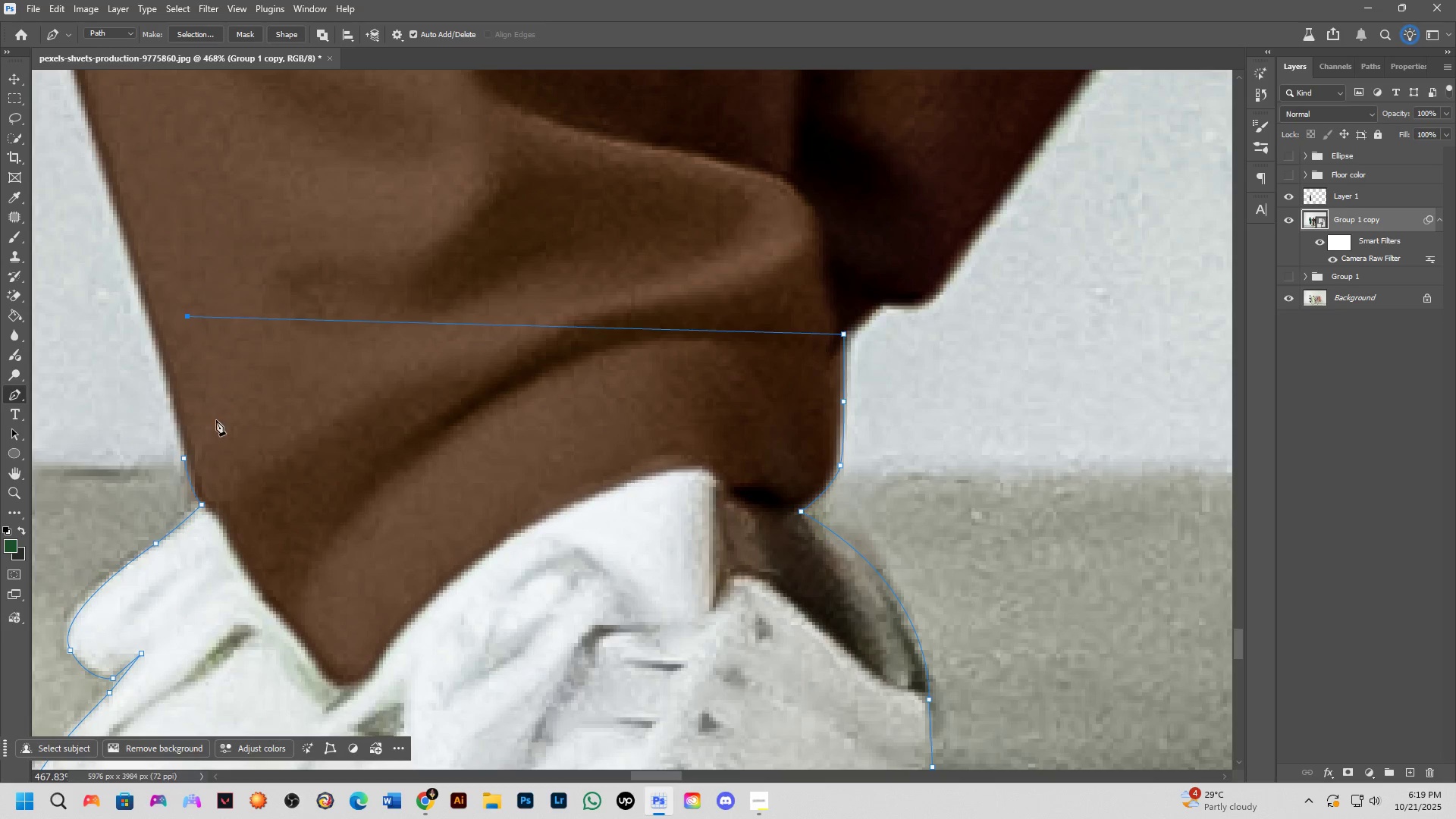 
key(Shift+ShiftLeft)
 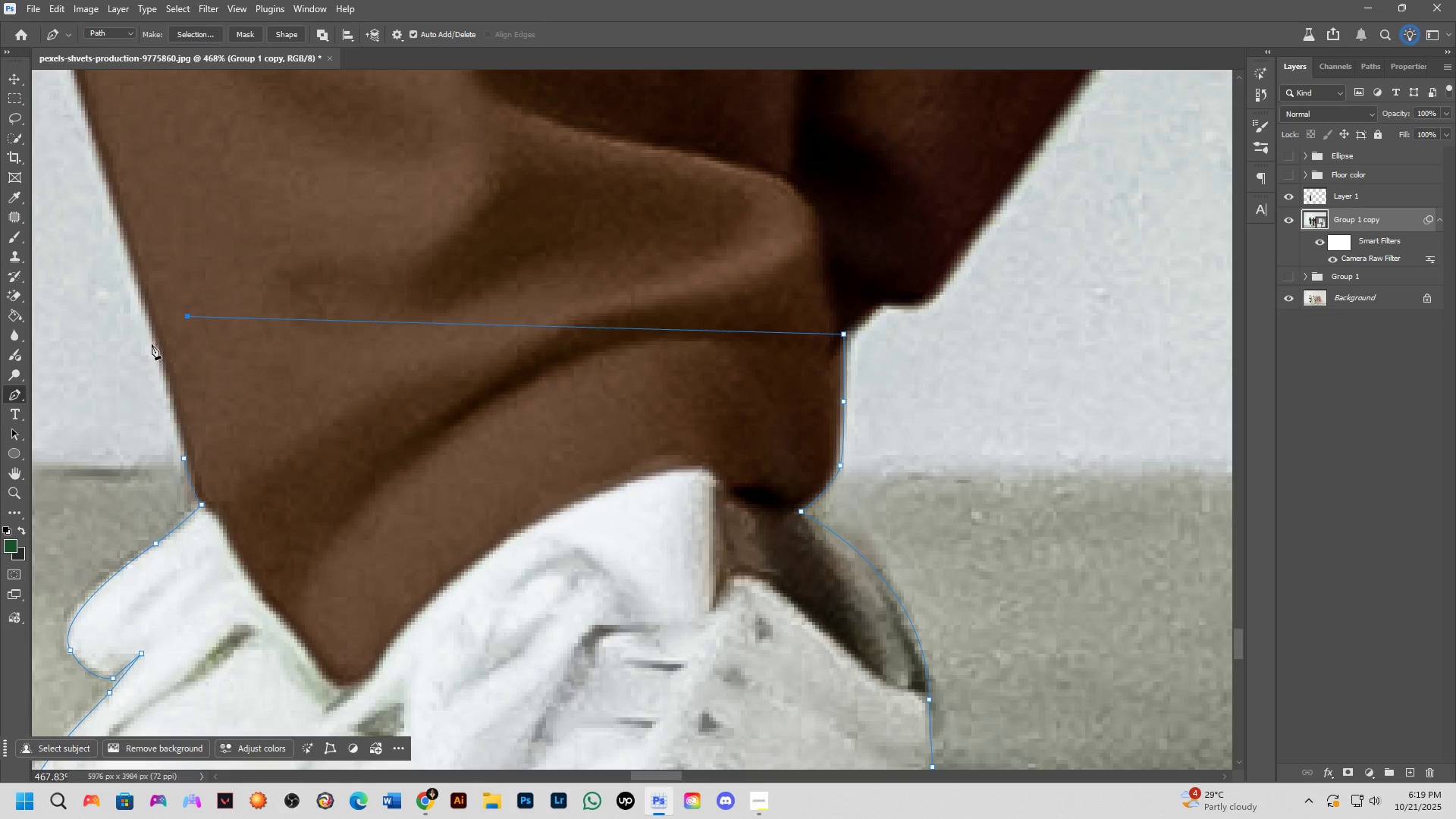 
left_click([150, 321])
 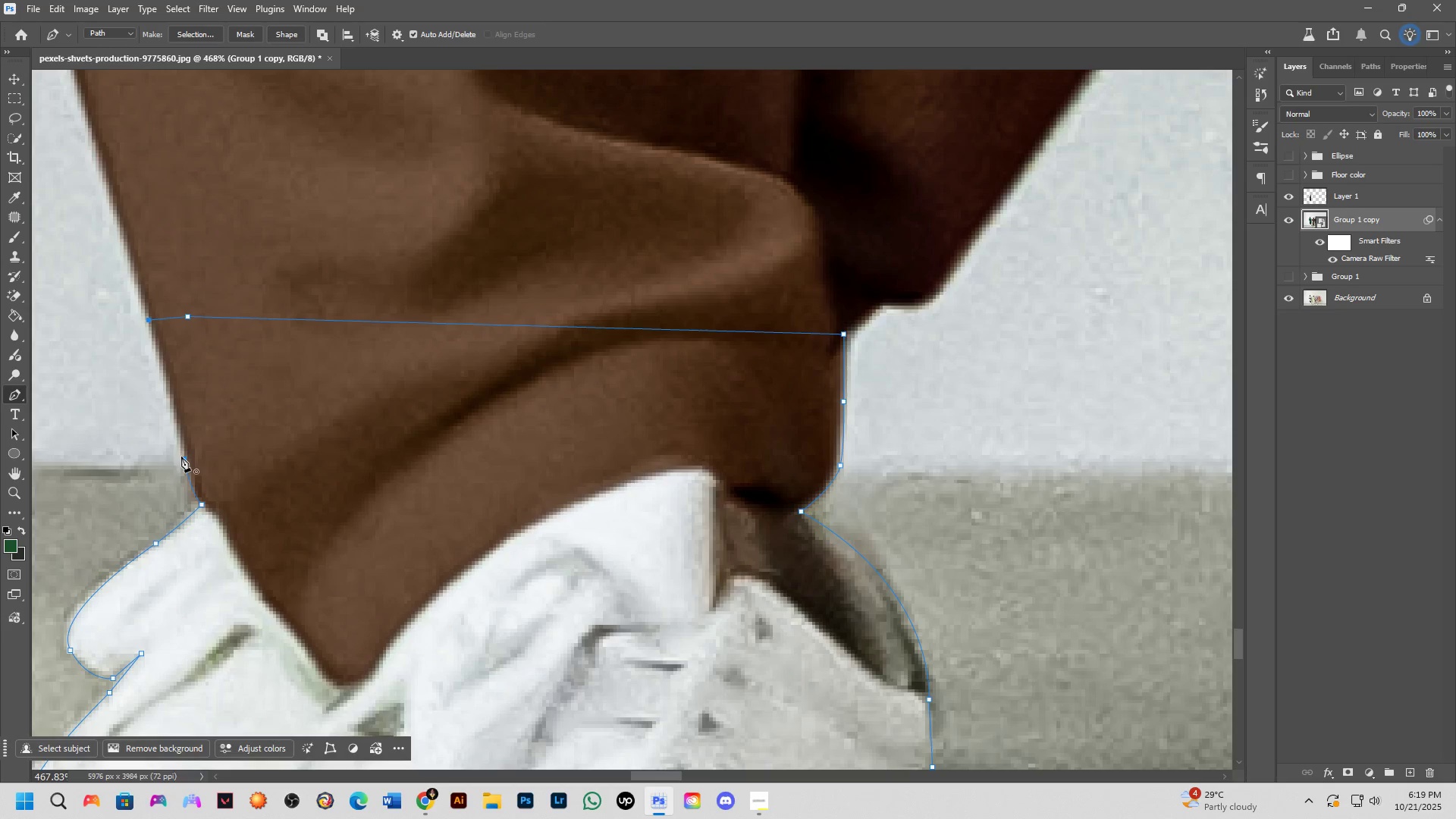 
key(Shift+ShiftLeft)
 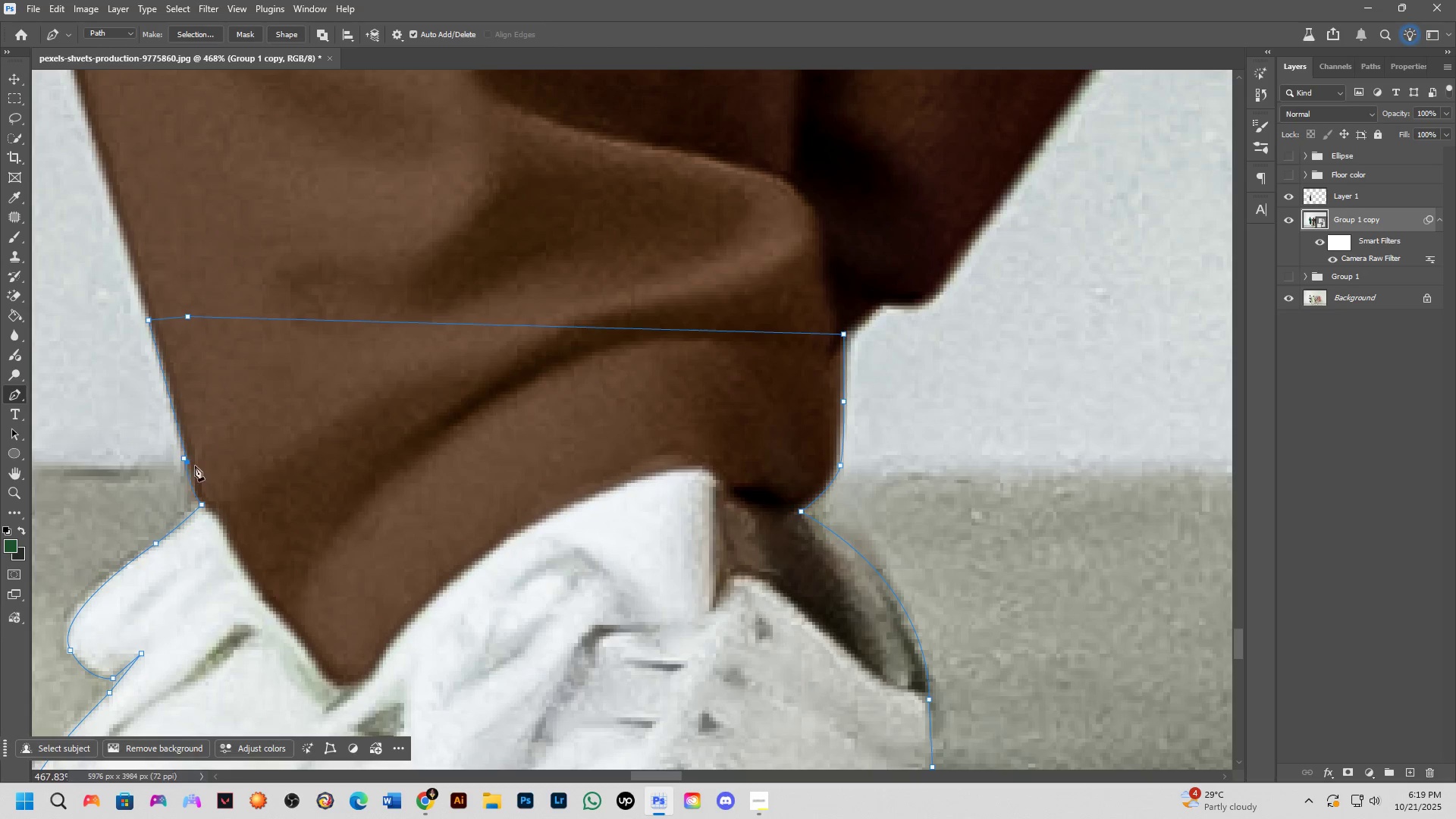 
scroll: coordinate [188, 465], scroll_direction: up, amount: 5.0
 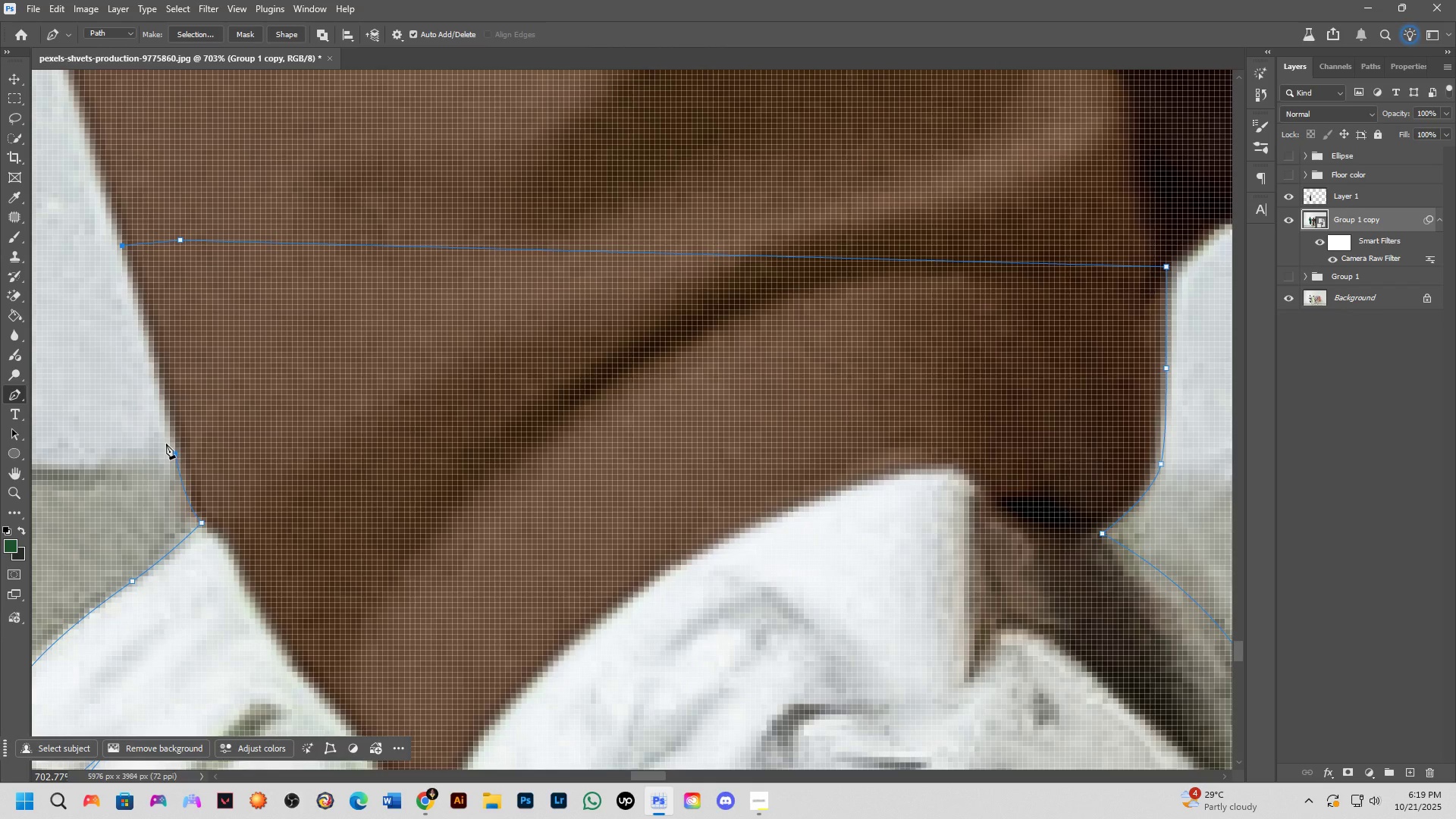 
key(Control+ControlLeft)
 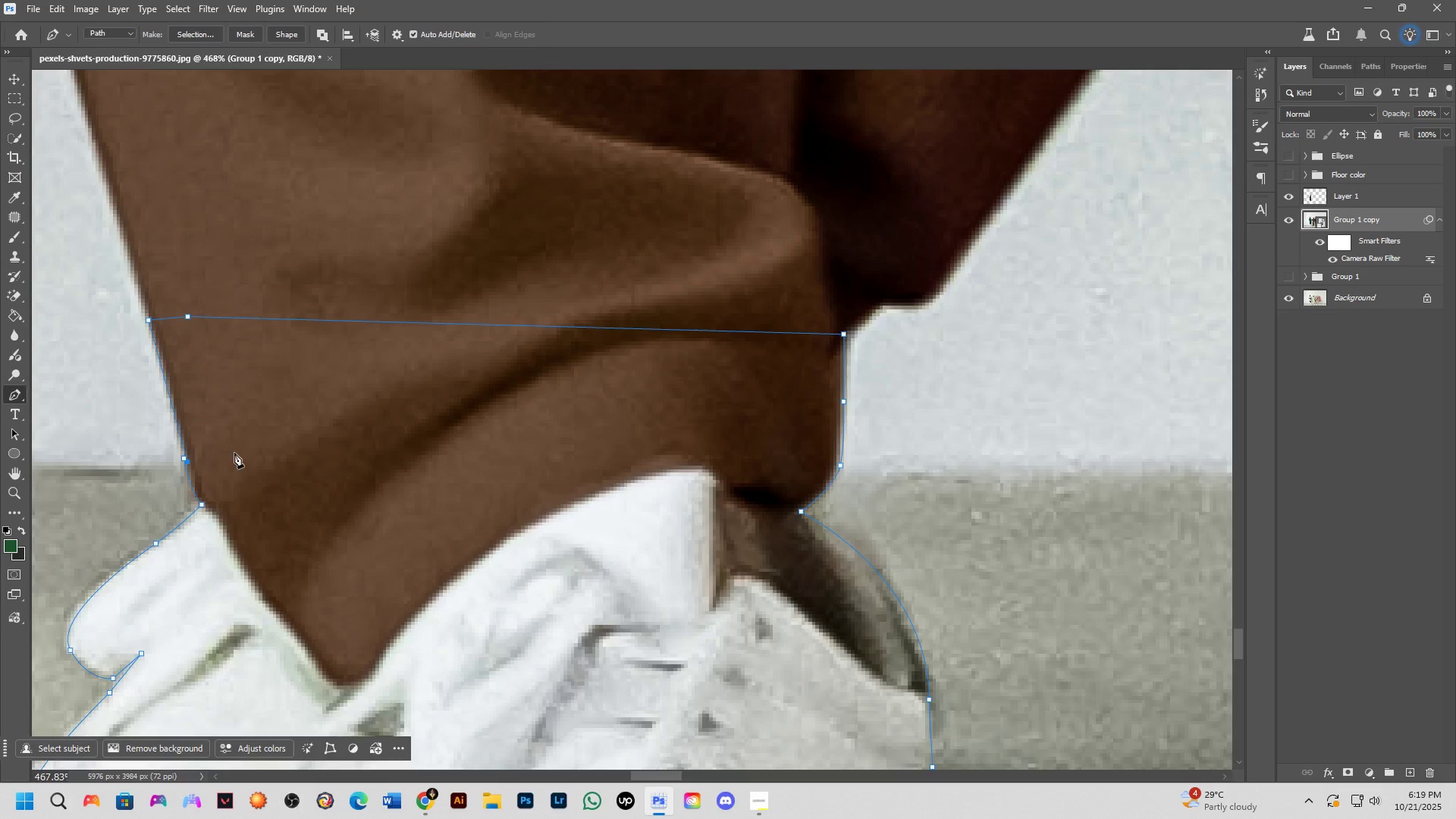 
key(Control+Z)
 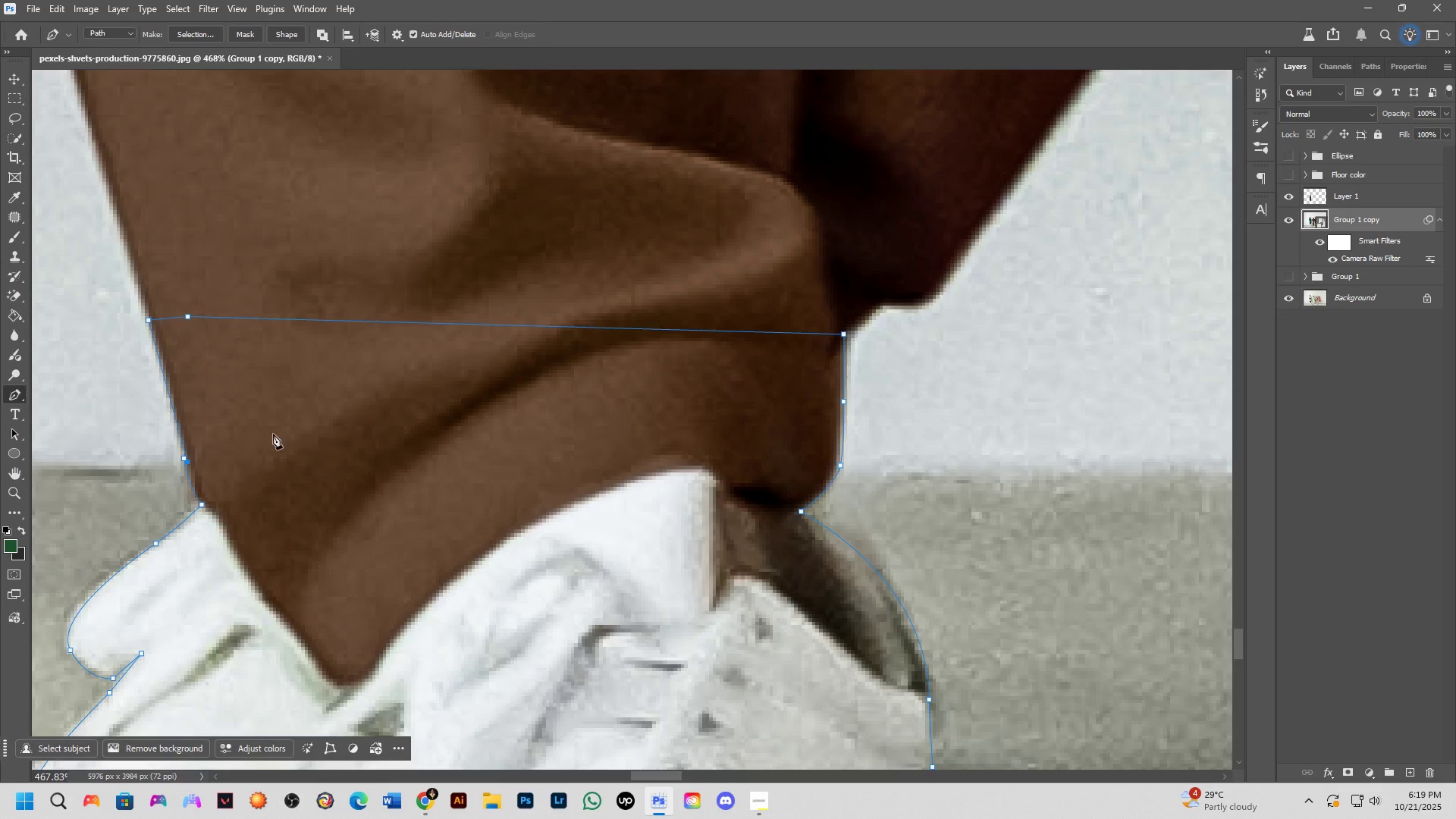 
left_click([175, 451])
 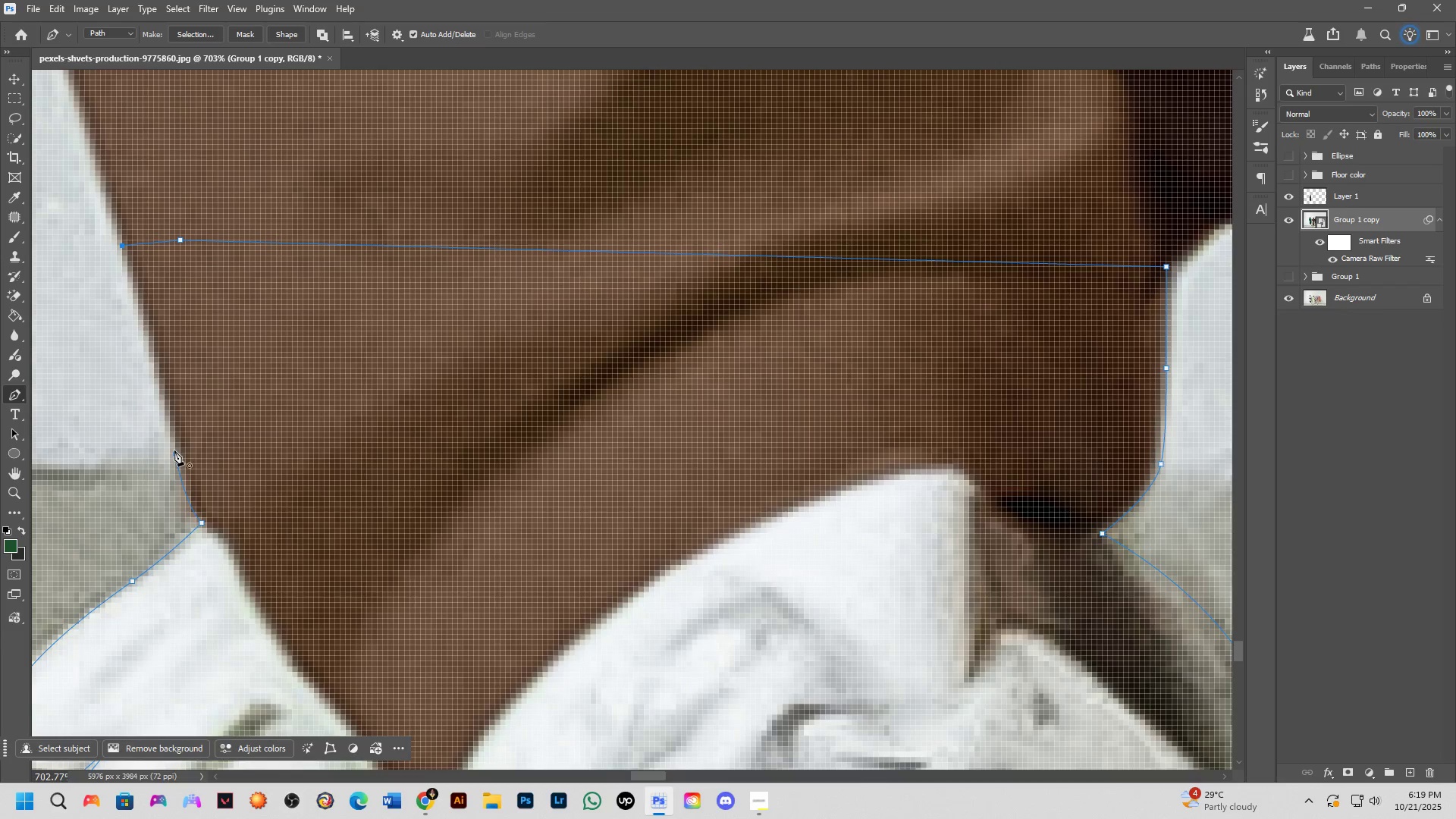 
key(Shift+ShiftLeft)
 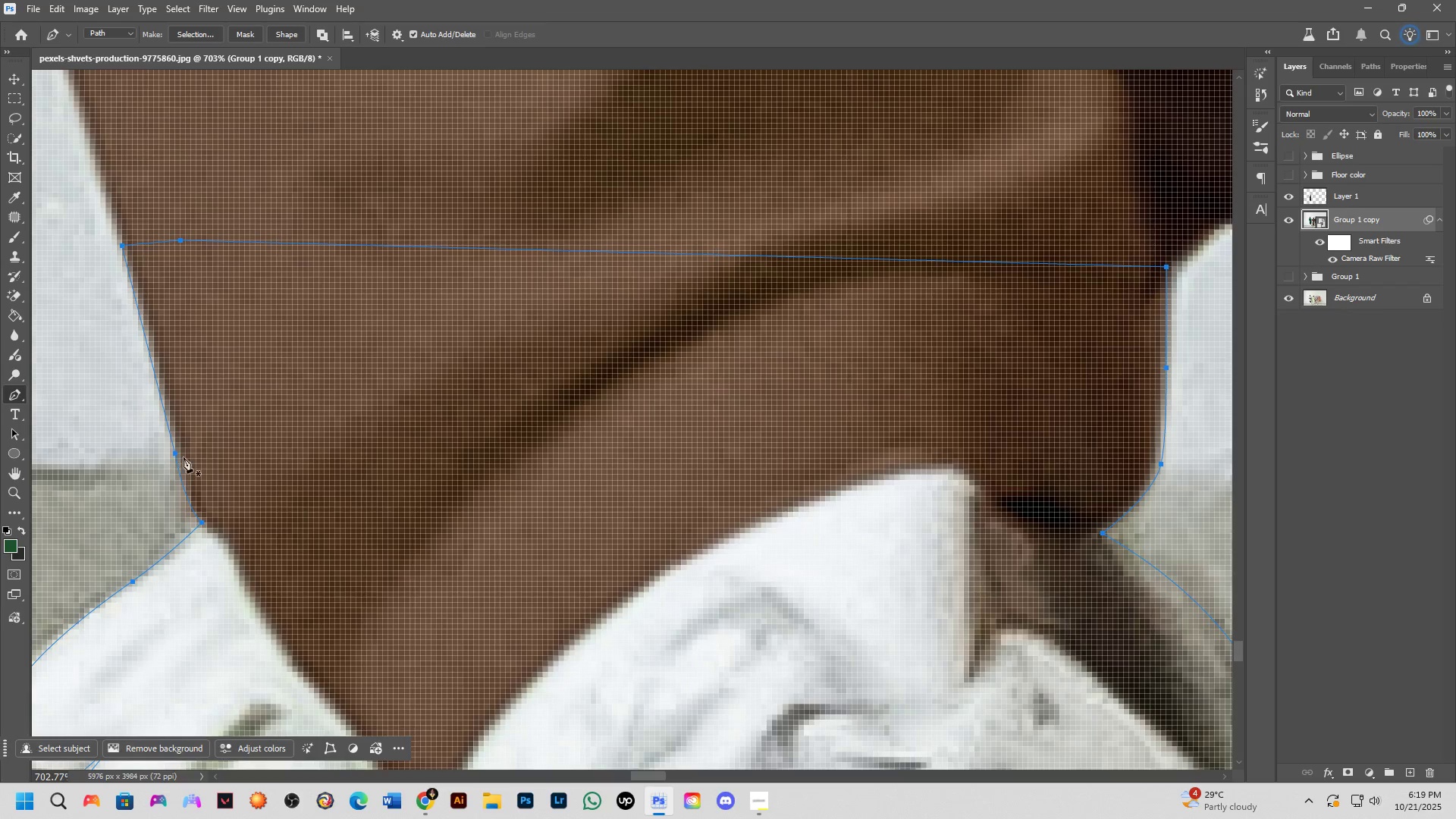 
scroll: coordinate [460, 458], scroll_direction: down, amount: 15.0
 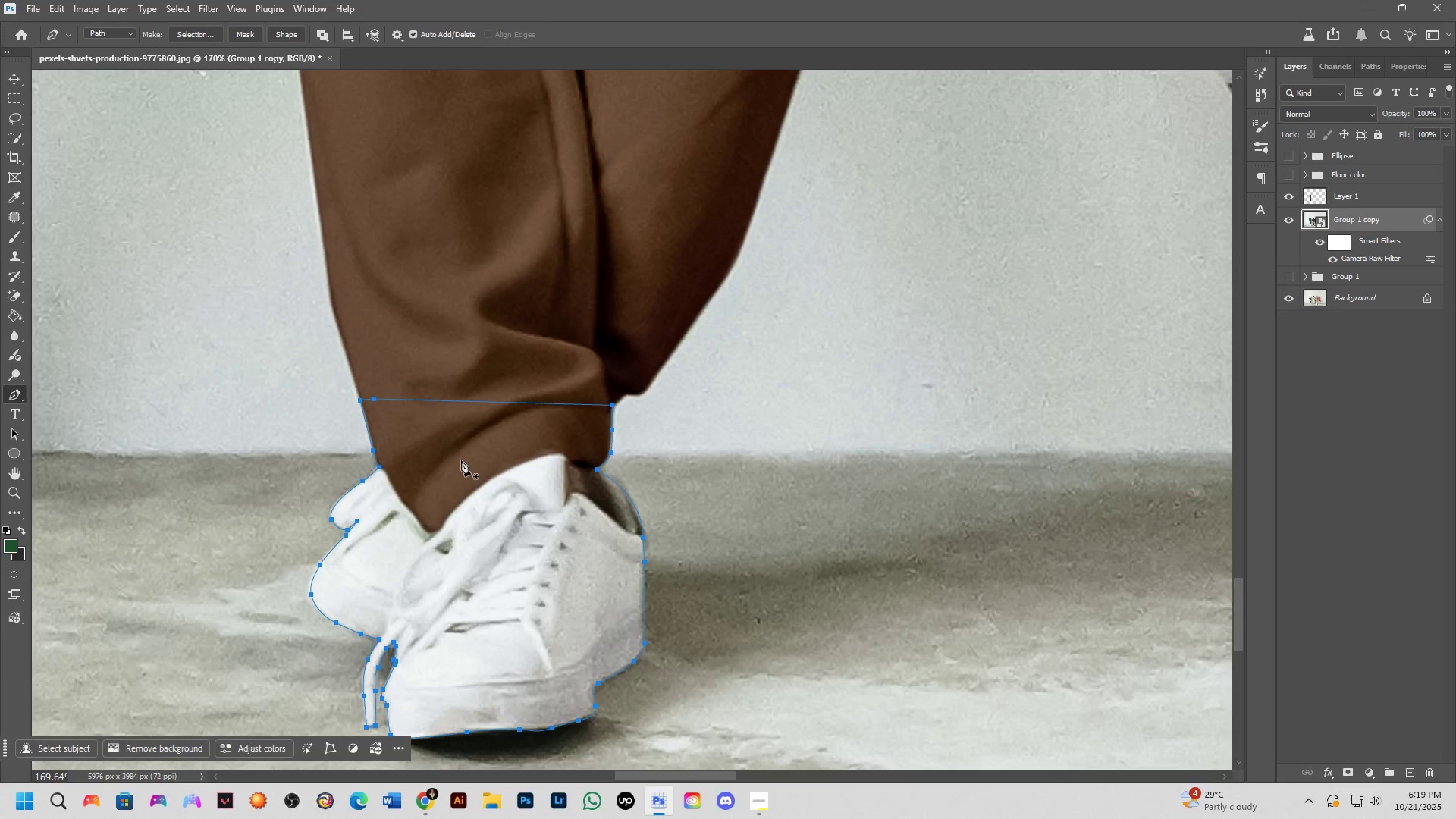 
hold_key(key=Space, duration=0.58)
 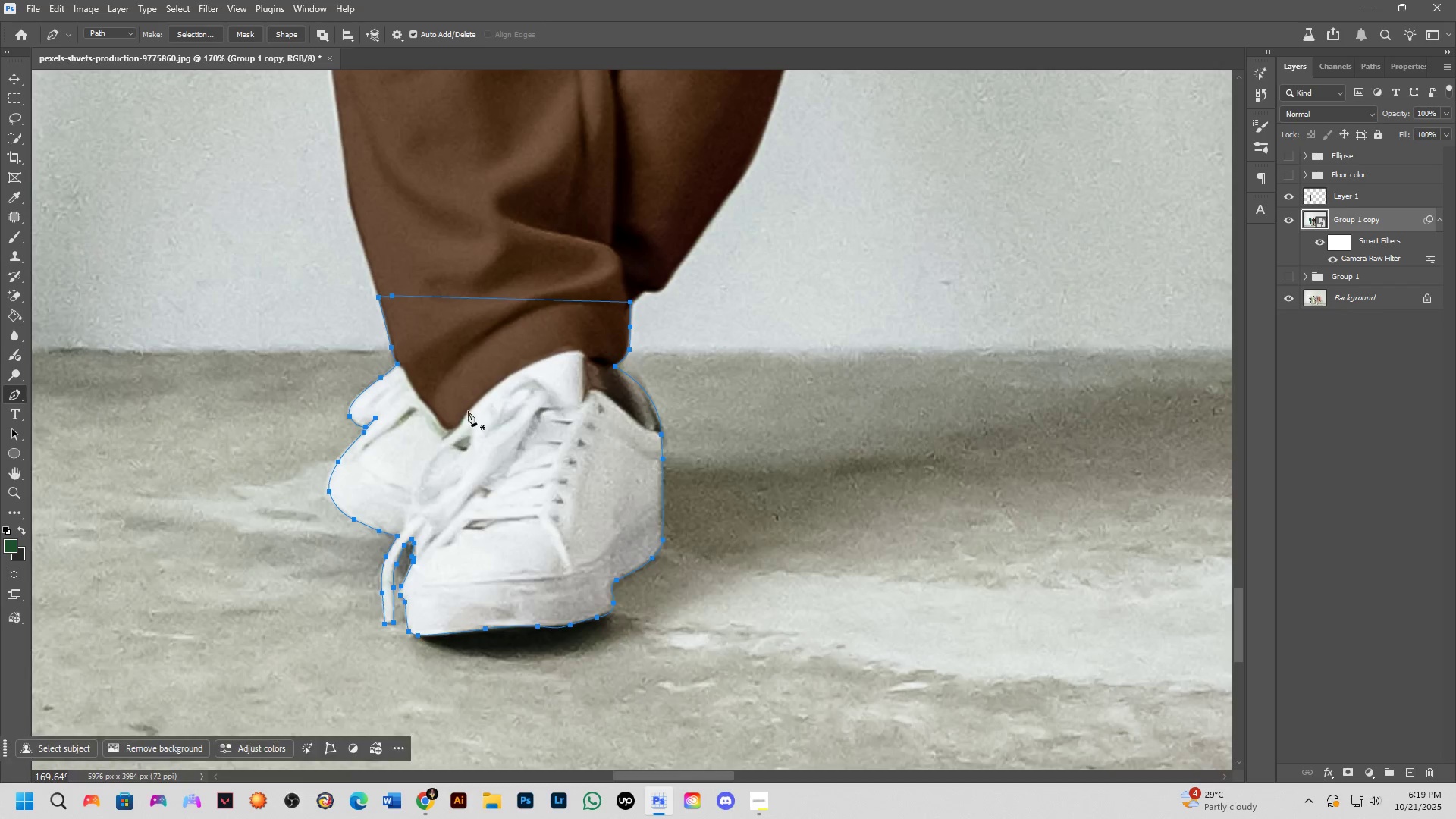 
scroll: coordinate [601, 423], scroll_direction: down, amount: 7.0
 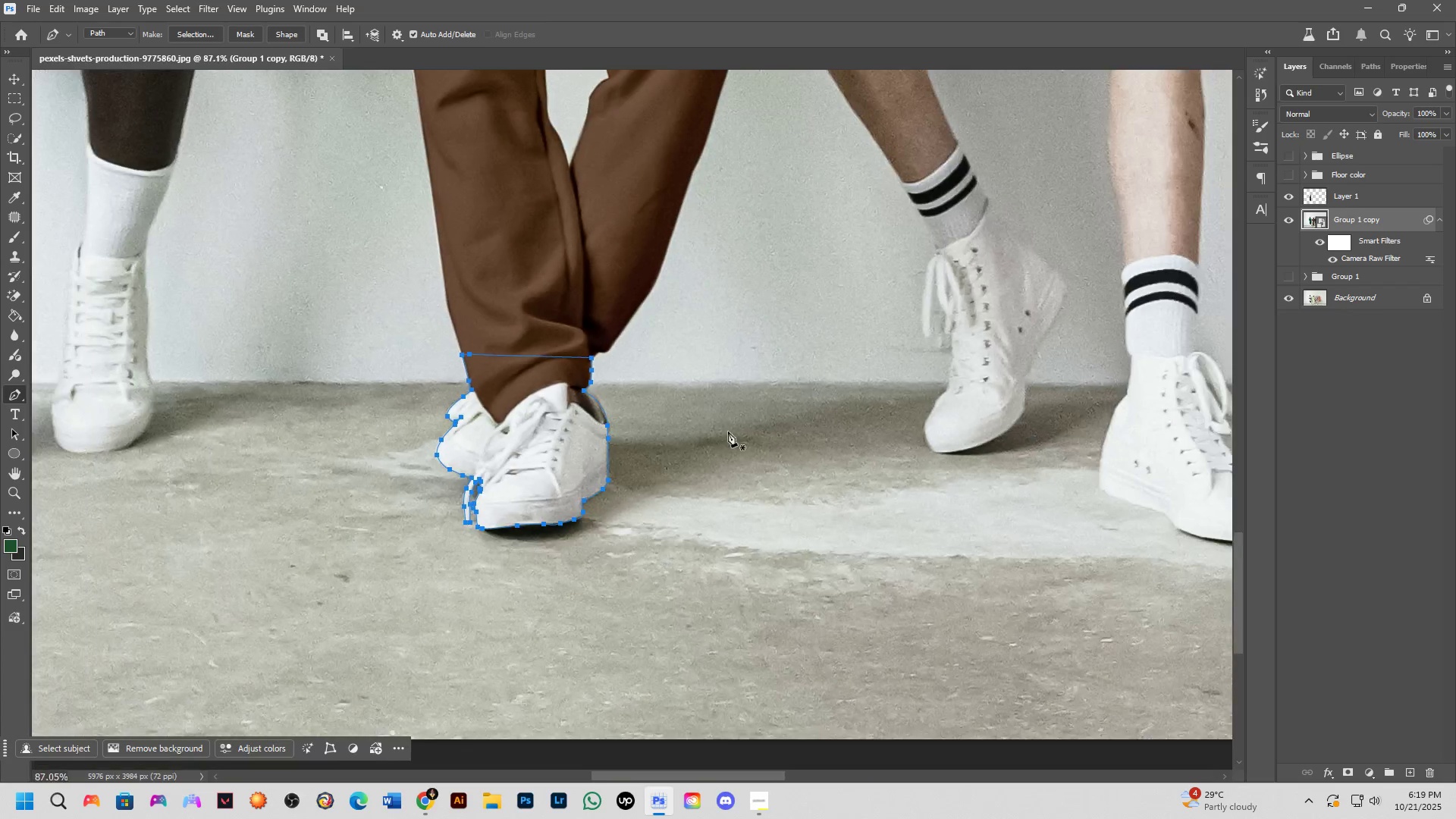 
hold_key(key=Space, duration=0.43)
 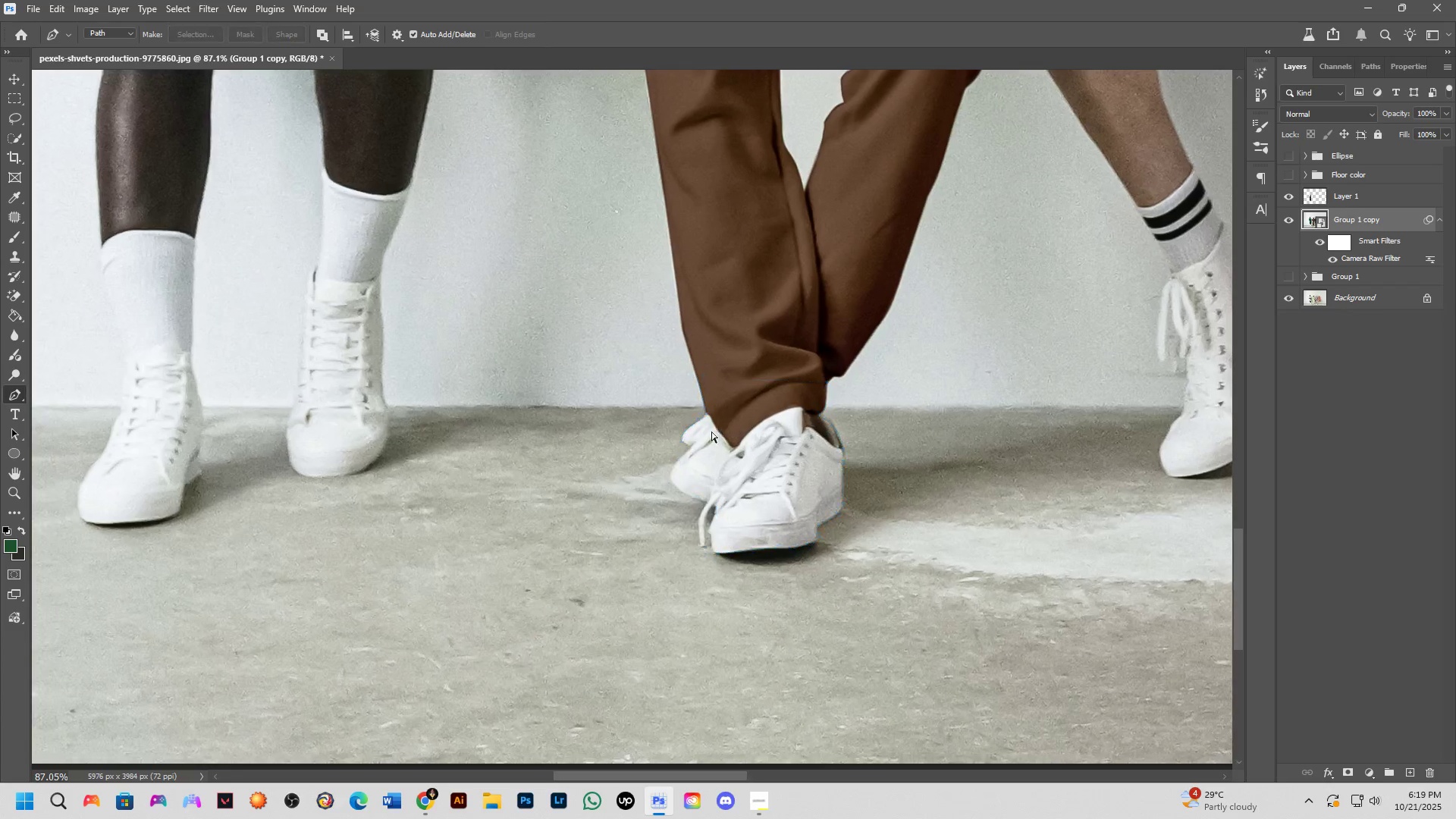 
key(Control+NumpadEnter)
 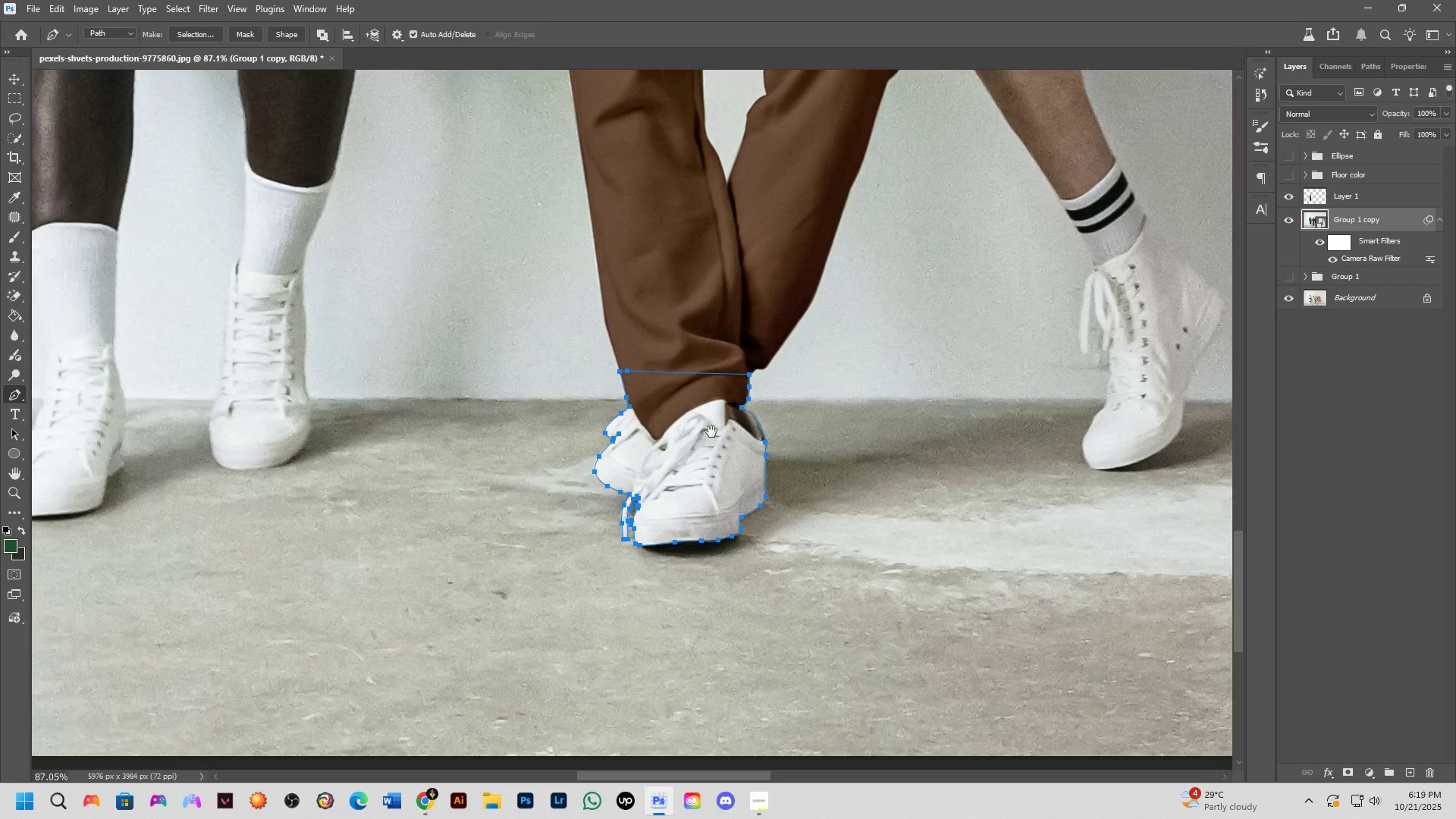 
key(Control+J)
 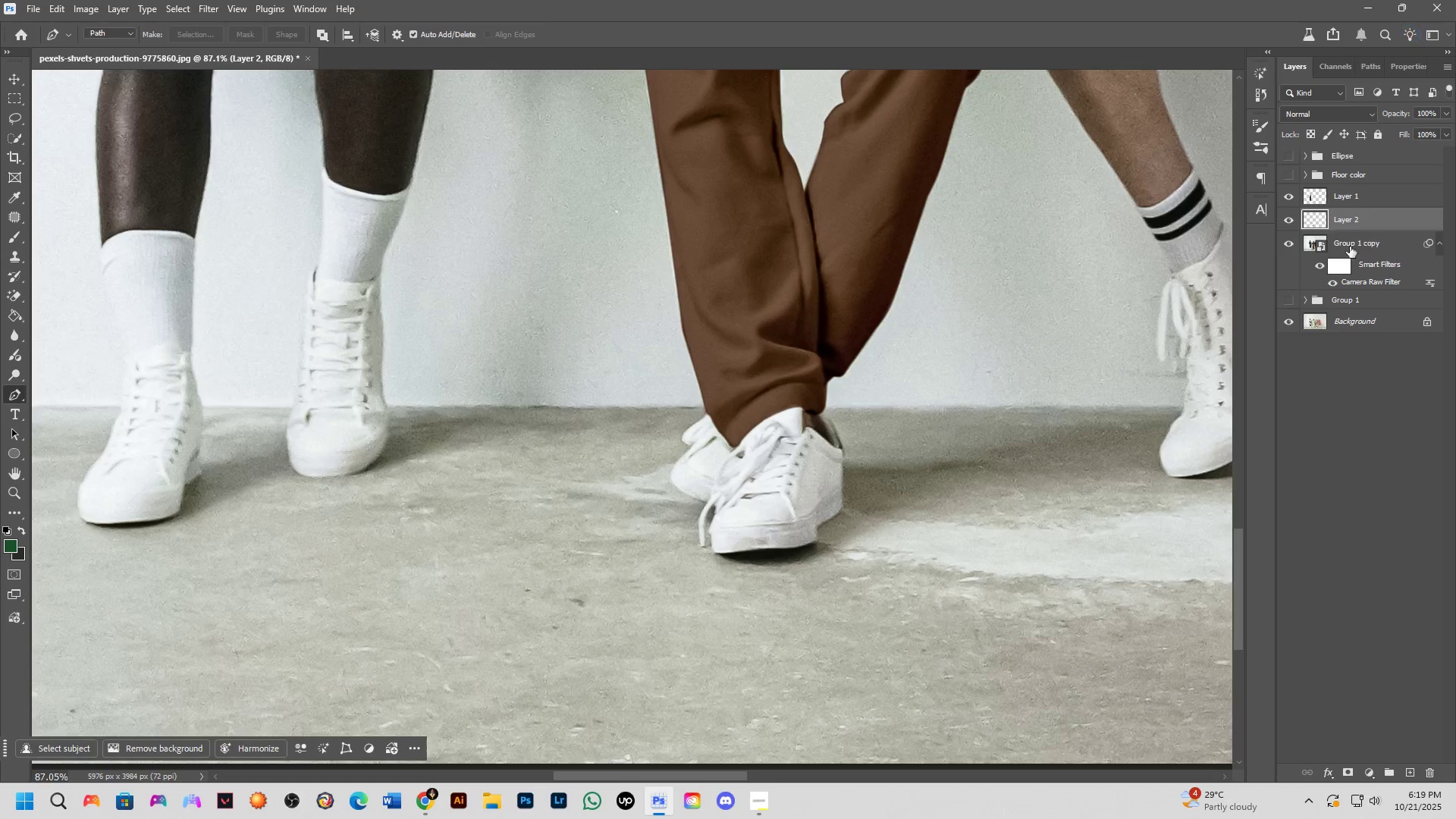 
hold_key(key=ShiftLeft, duration=0.75)
left_click([1367, 191])
 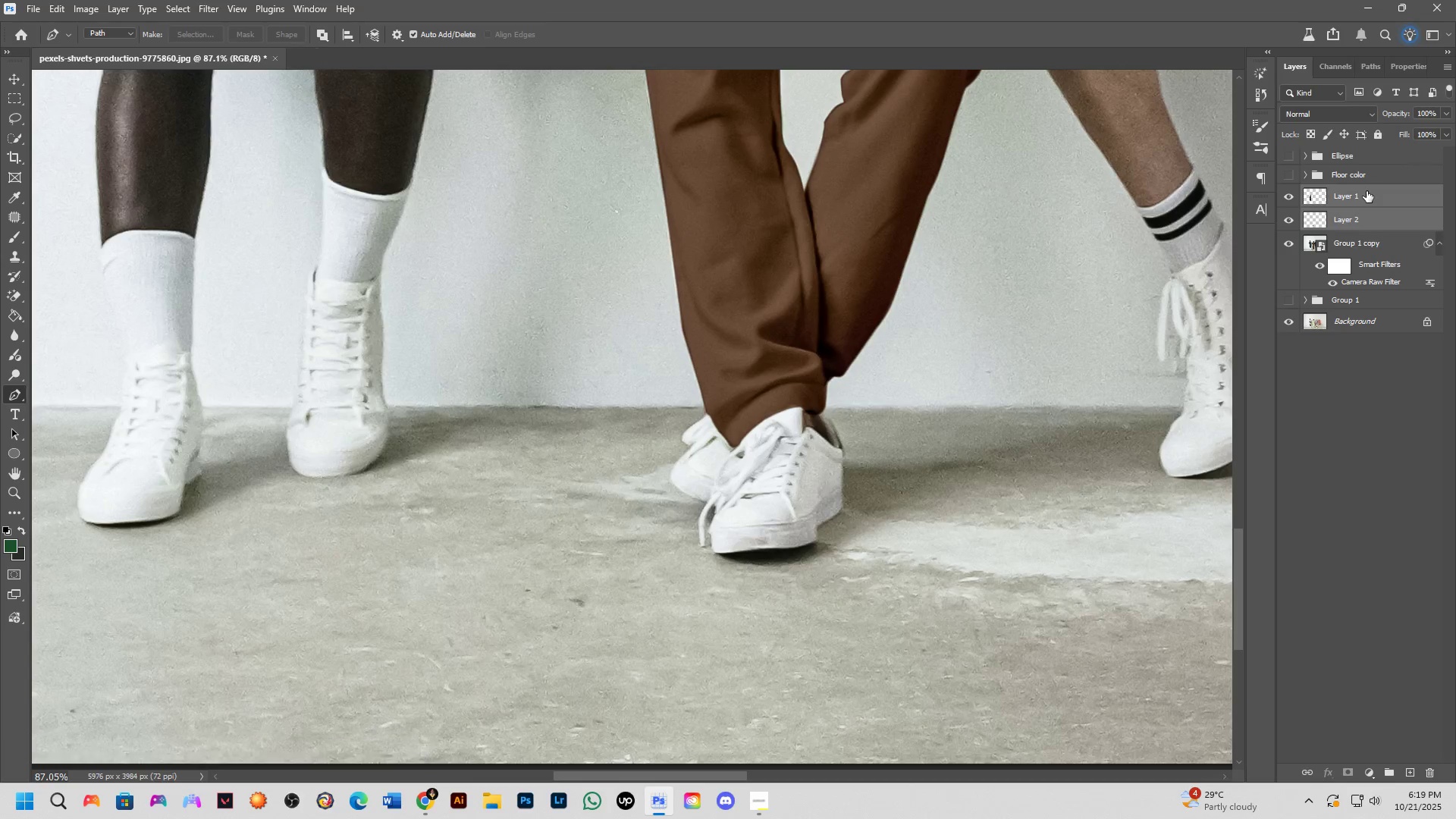 
key(Control+E)
 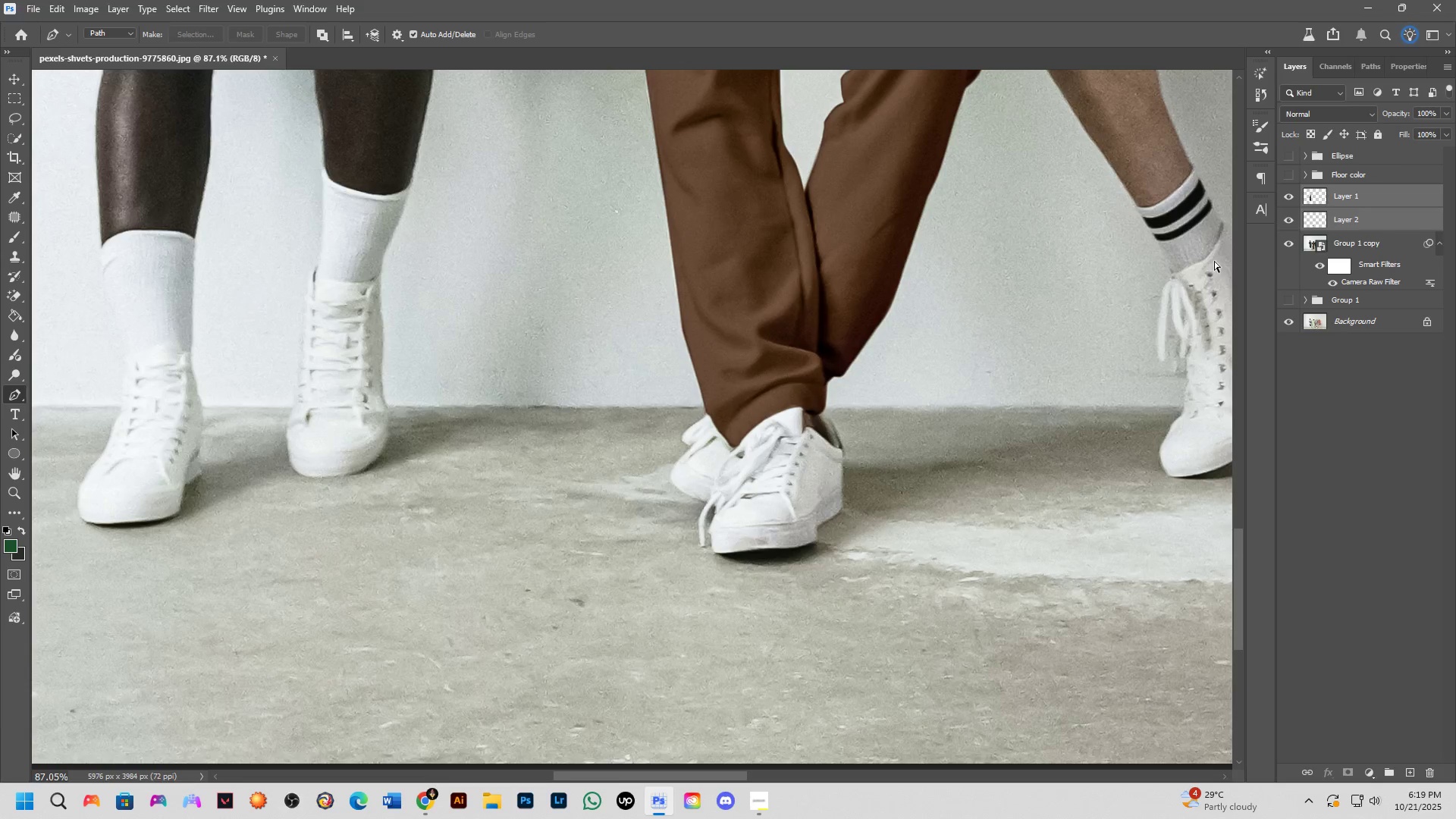 
scroll: coordinate [770, 387], scroll_direction: down, amount: 4.0
 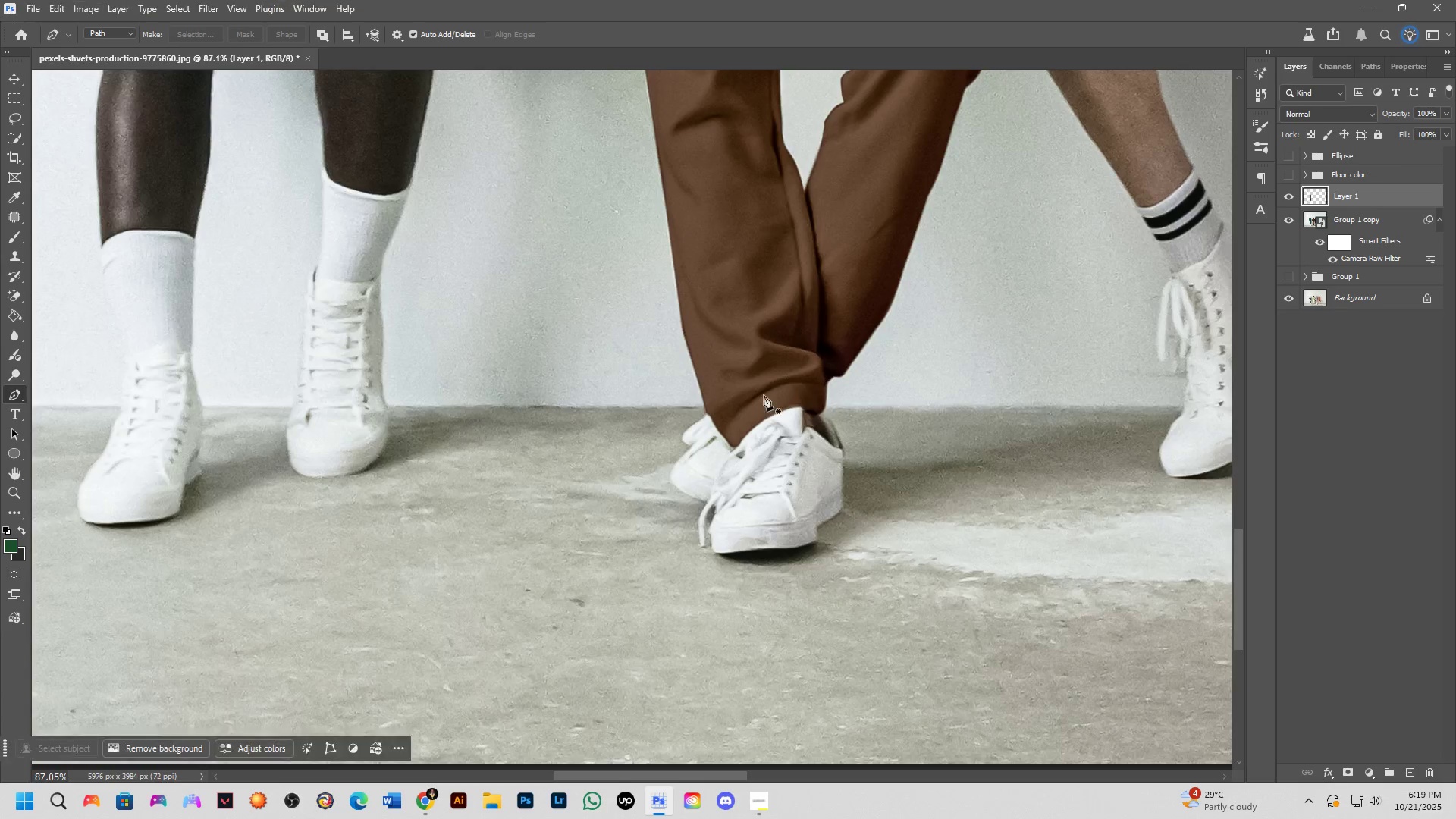 
hold_key(key=Space, duration=1.07)
 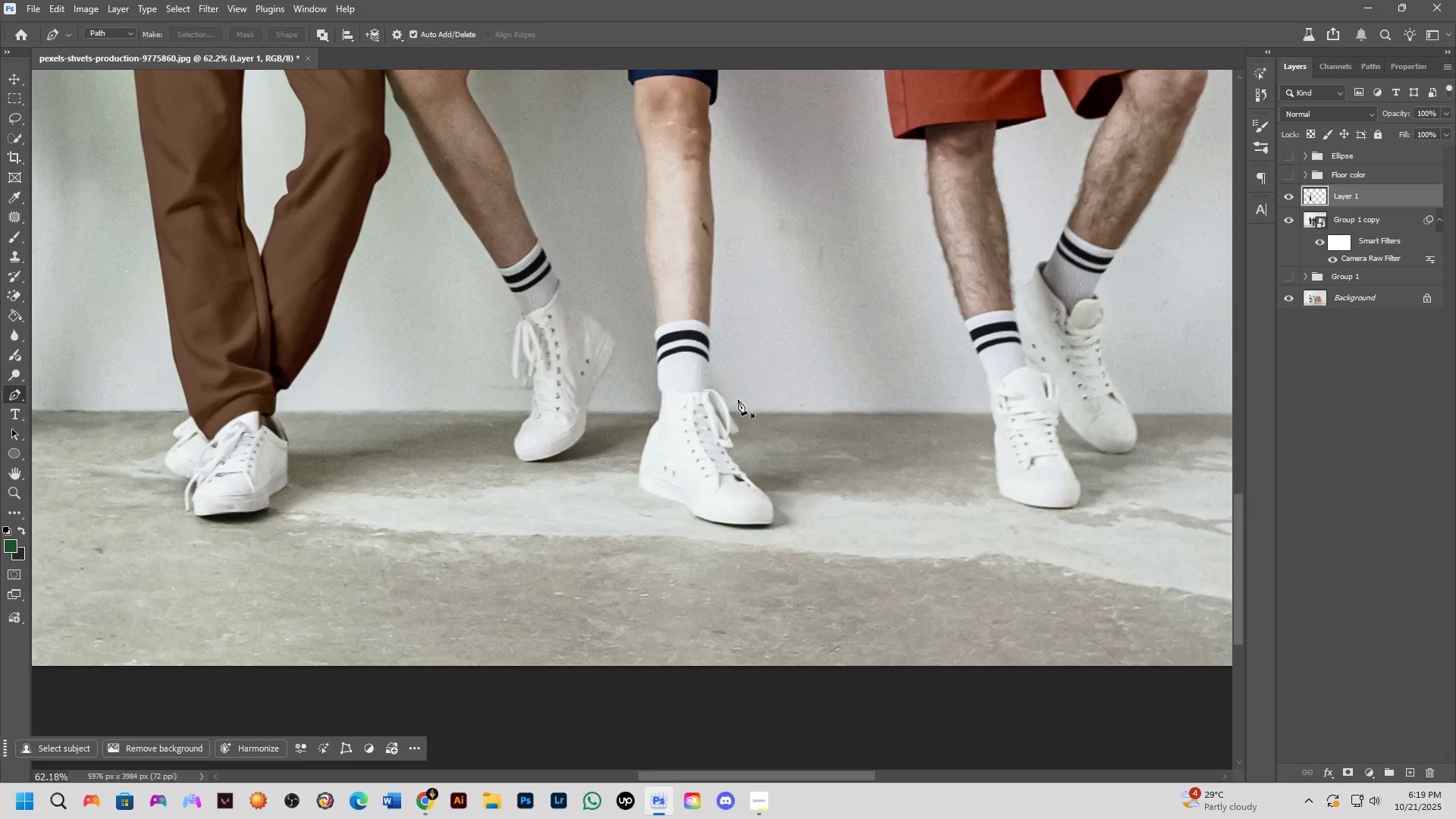 
scroll: coordinate [745, 397], scroll_direction: up, amount: 3.0
 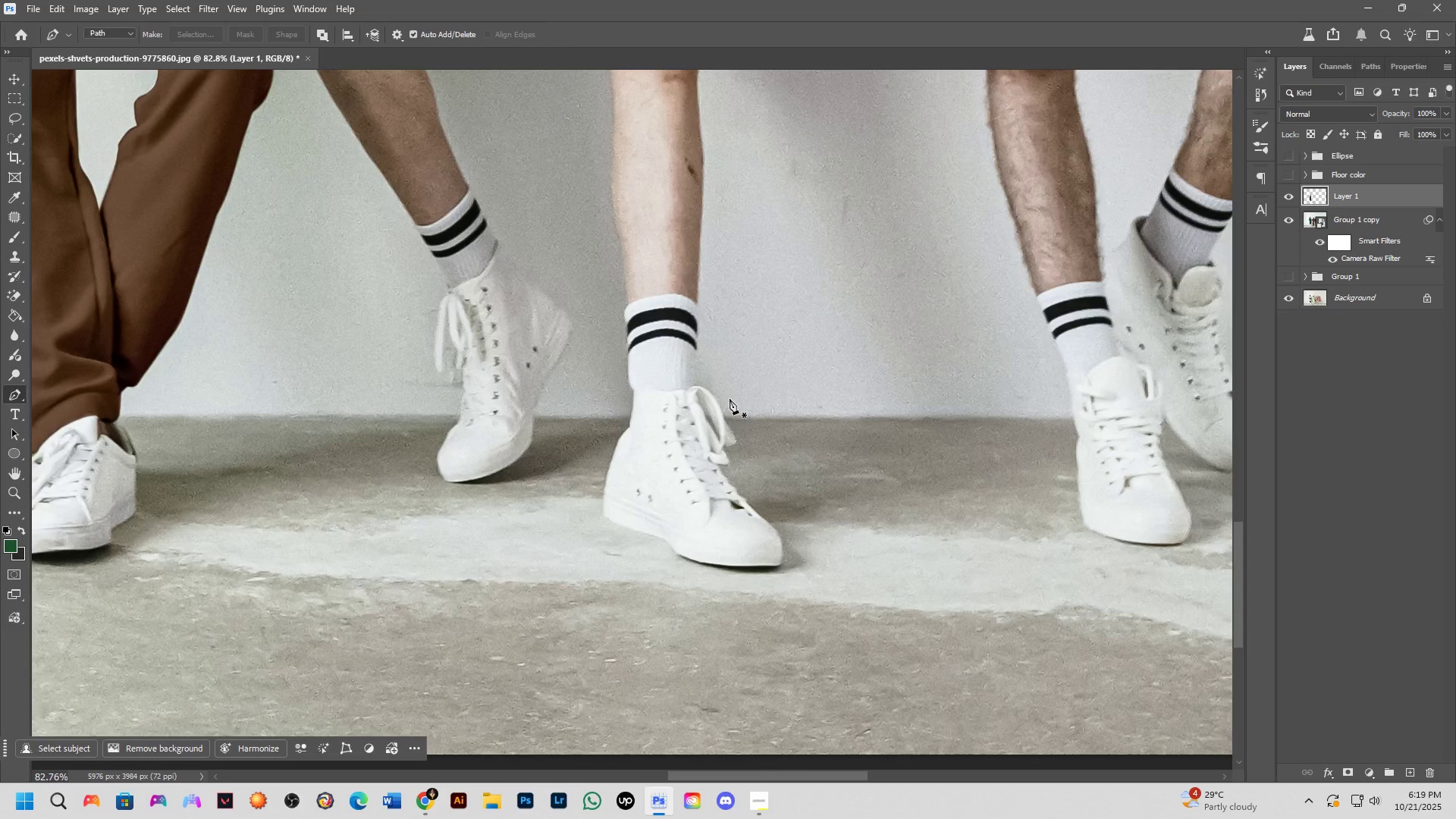 
hold_key(key=Space, duration=1.52)
 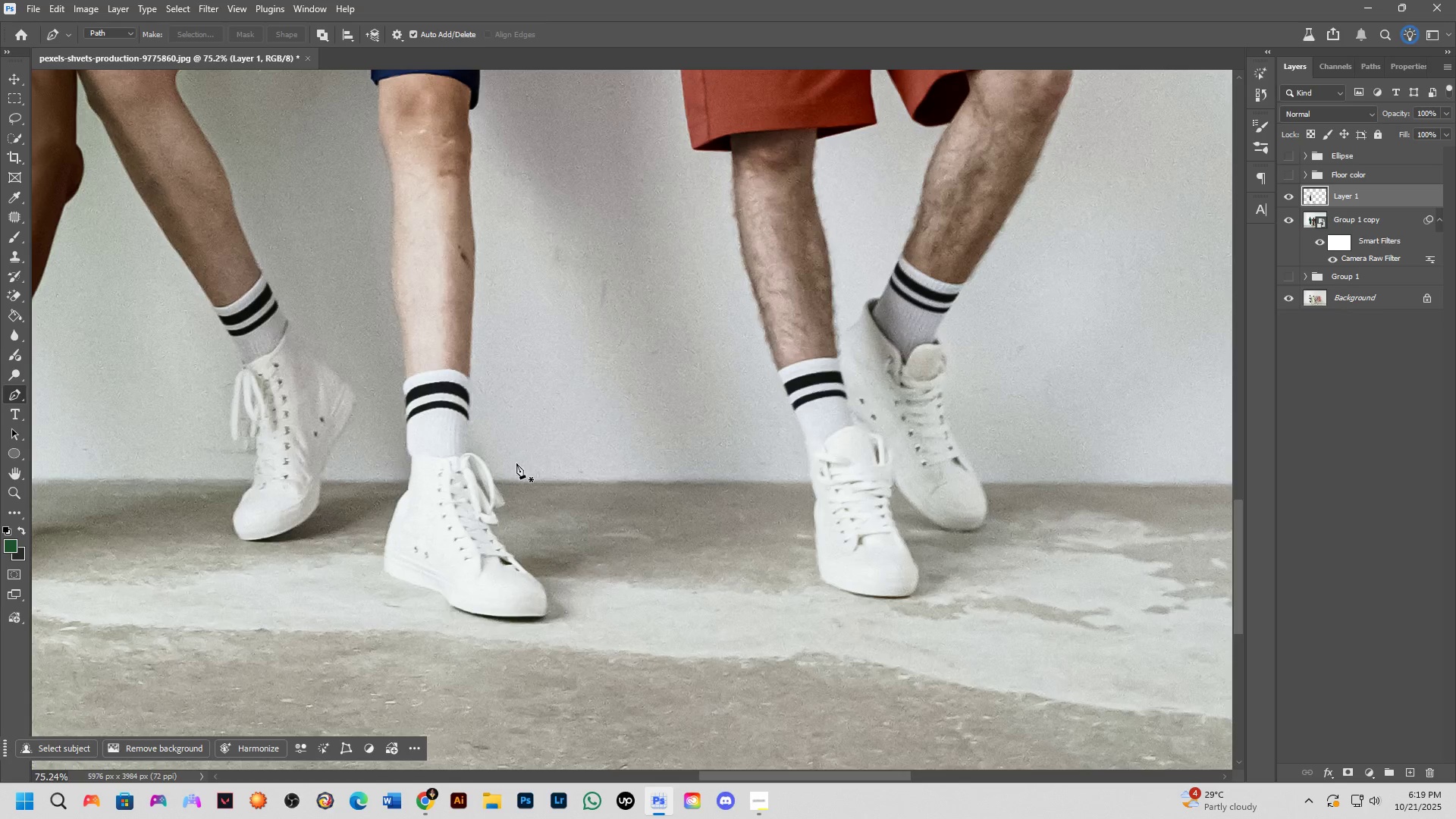 
key(Space)
 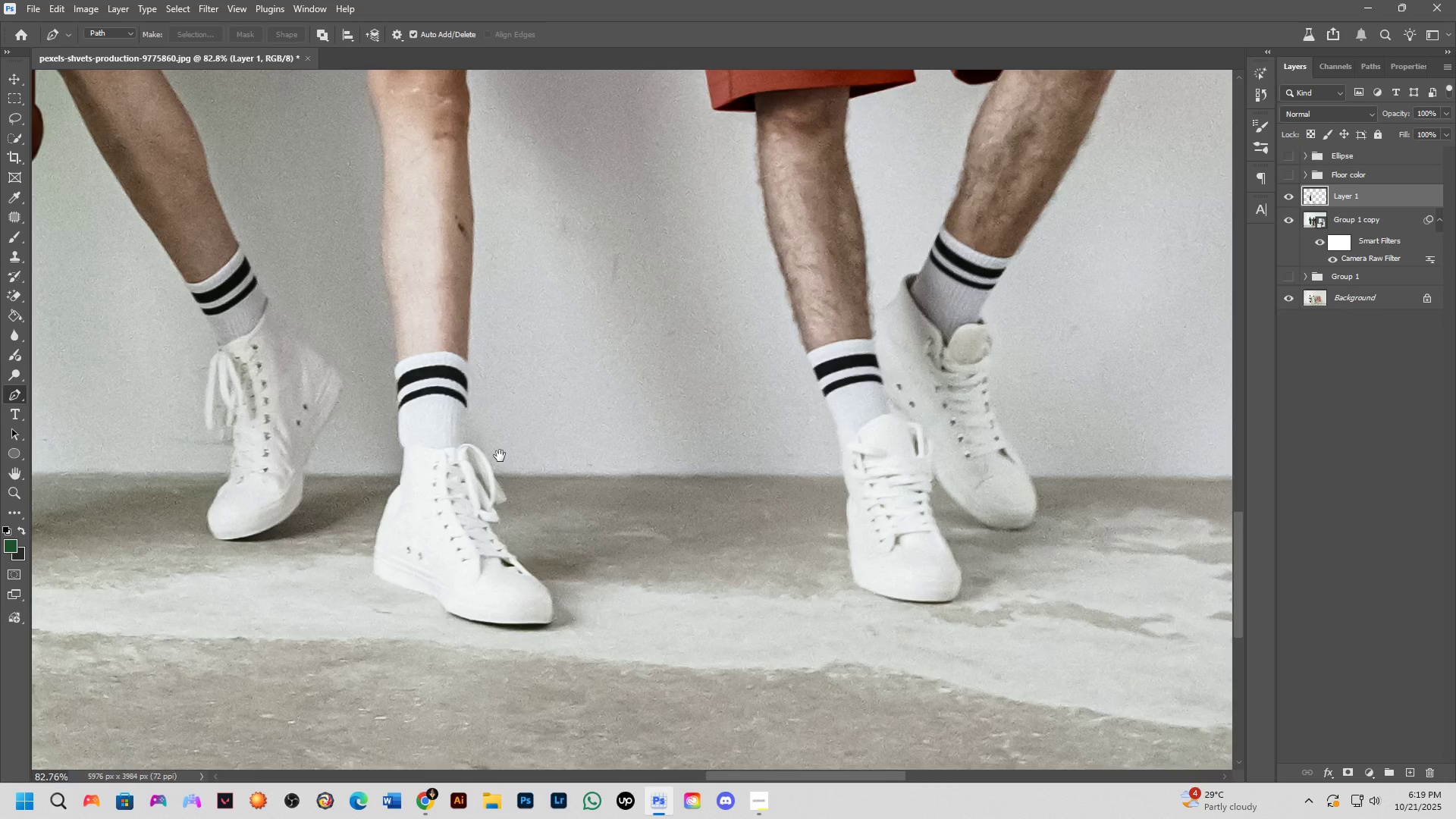 
key(Space)
 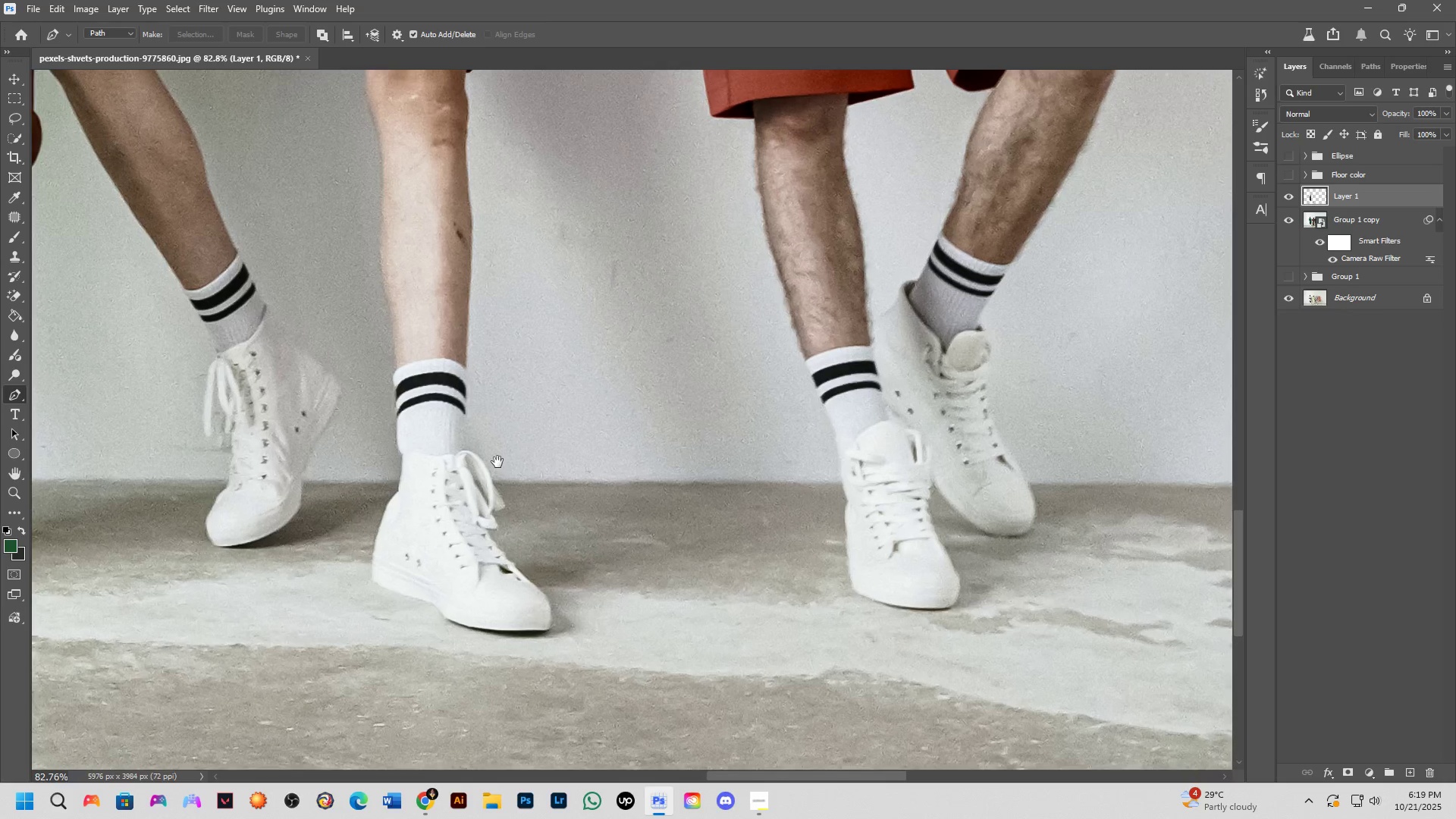 
key(Space)
 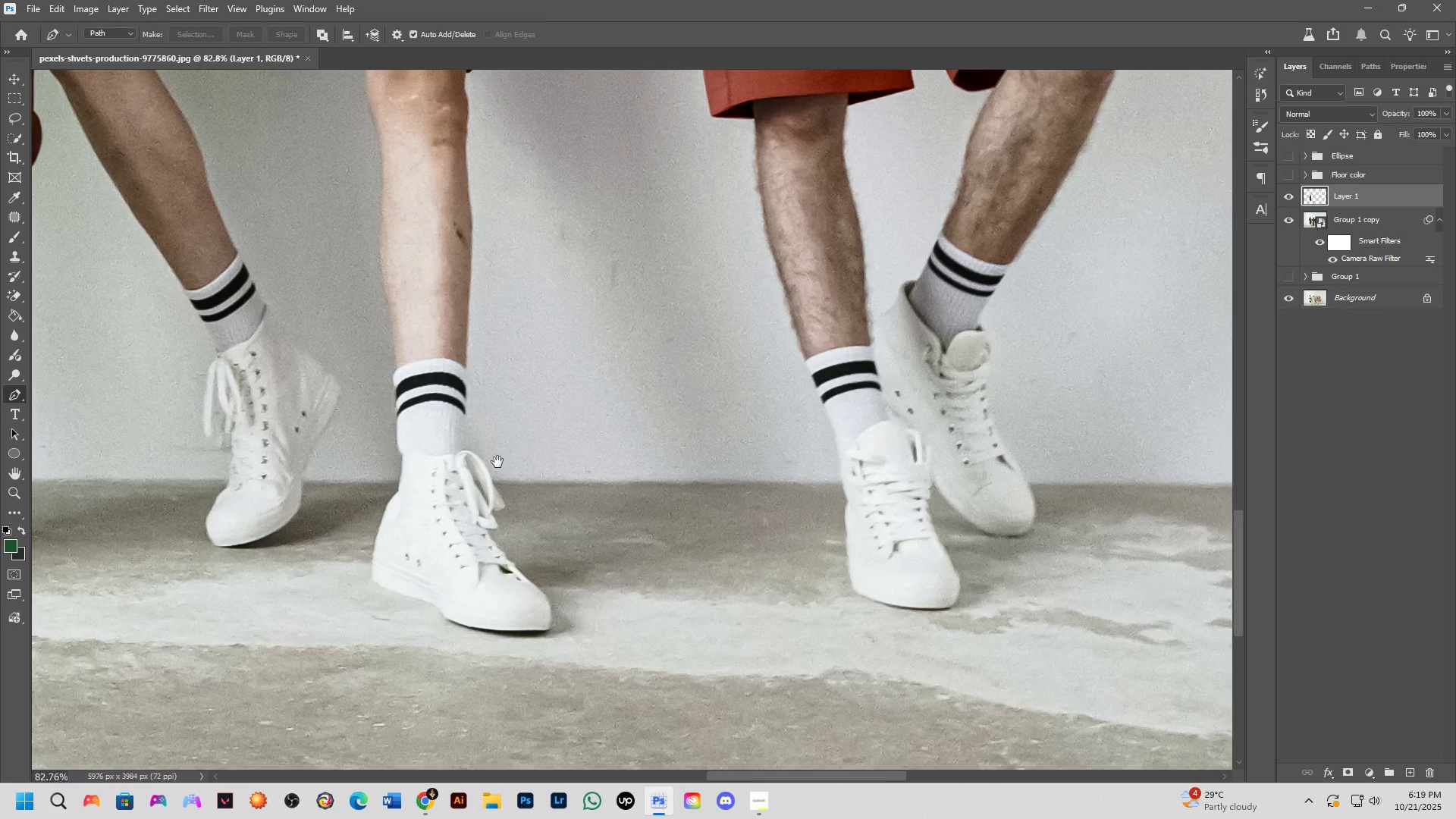 
key(Space)
 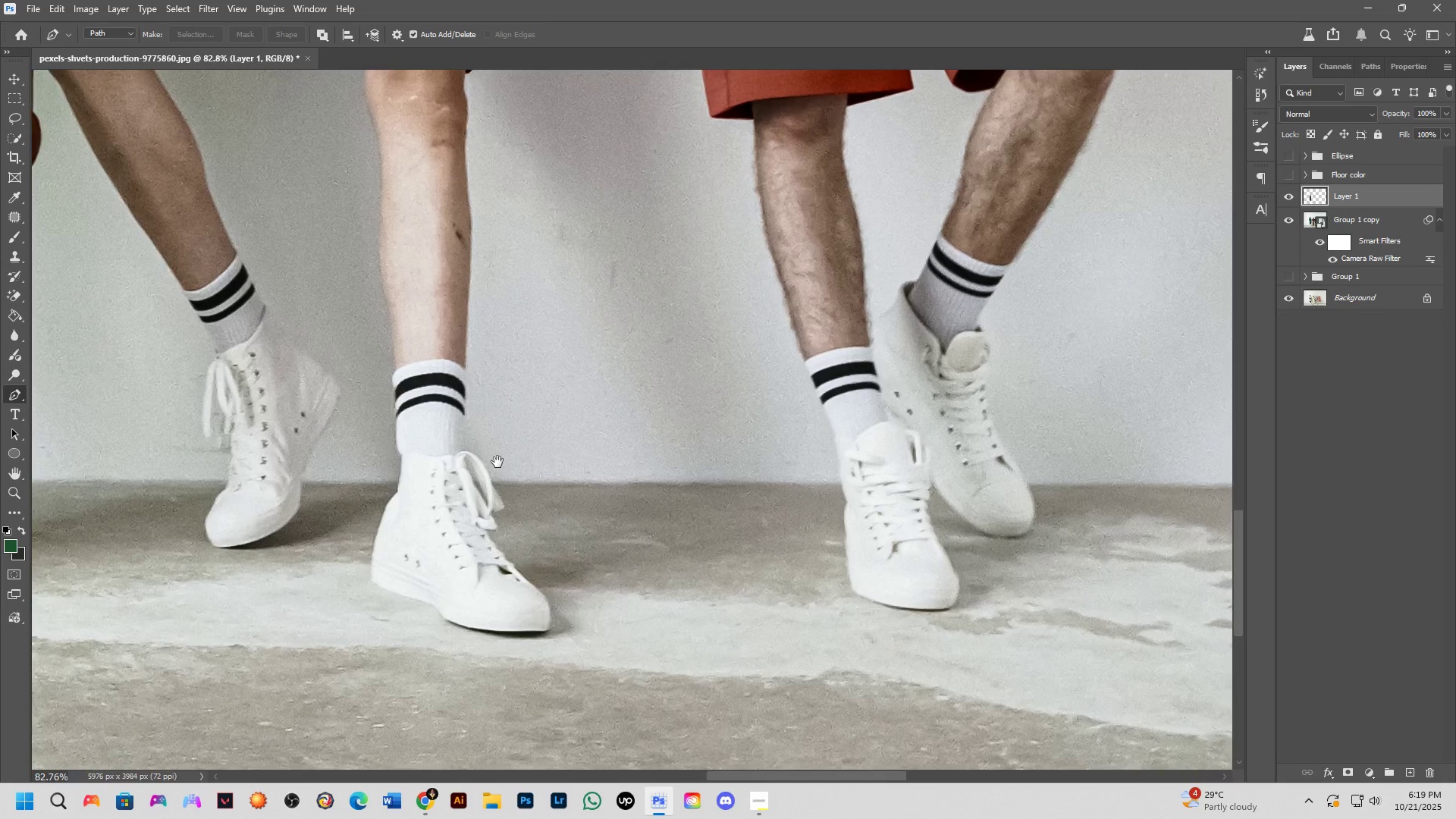 
key(Space)
 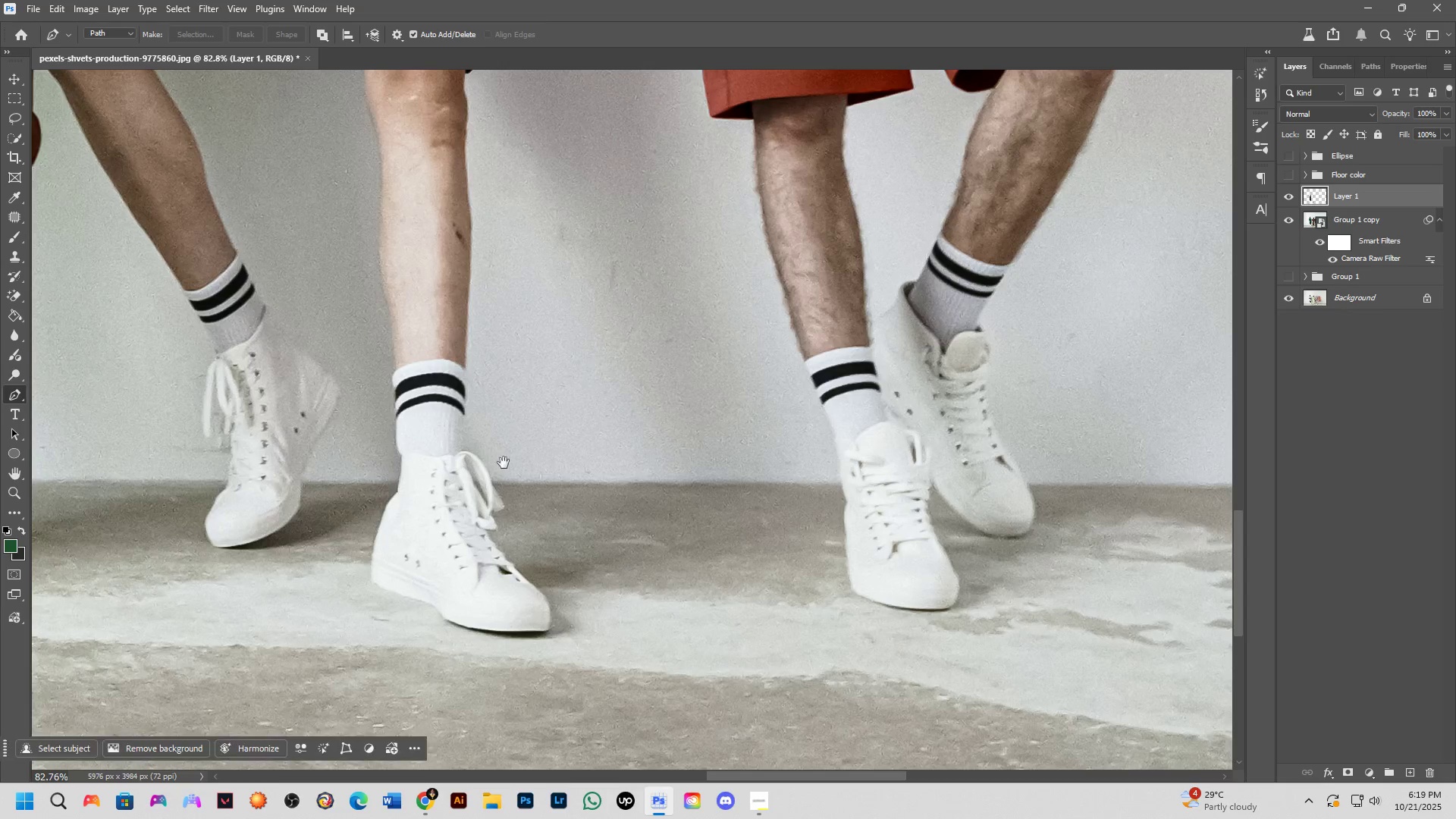 
scroll: coordinate [516, 463], scroll_direction: down, amount: 1.0
 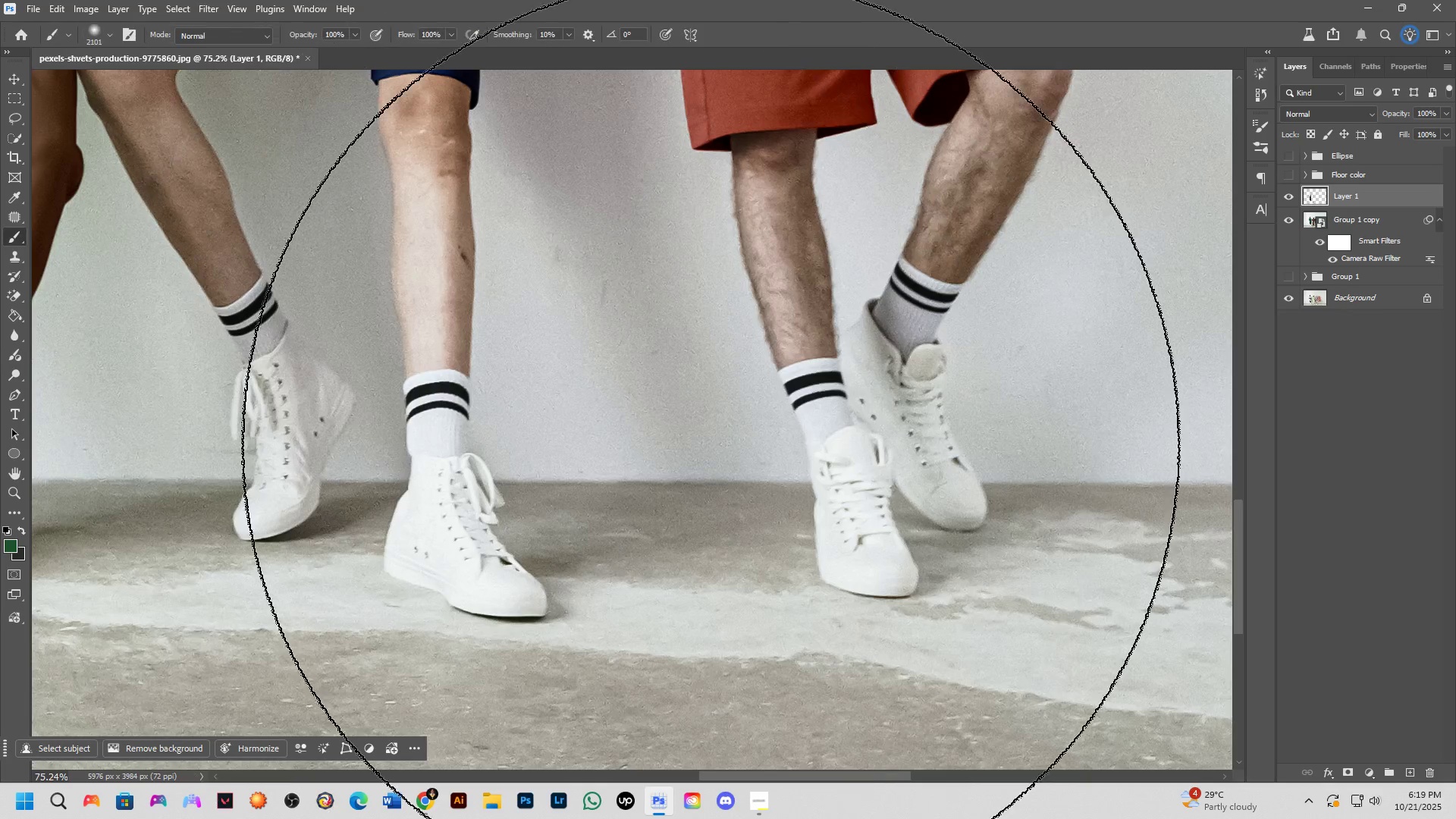 
key(B)
 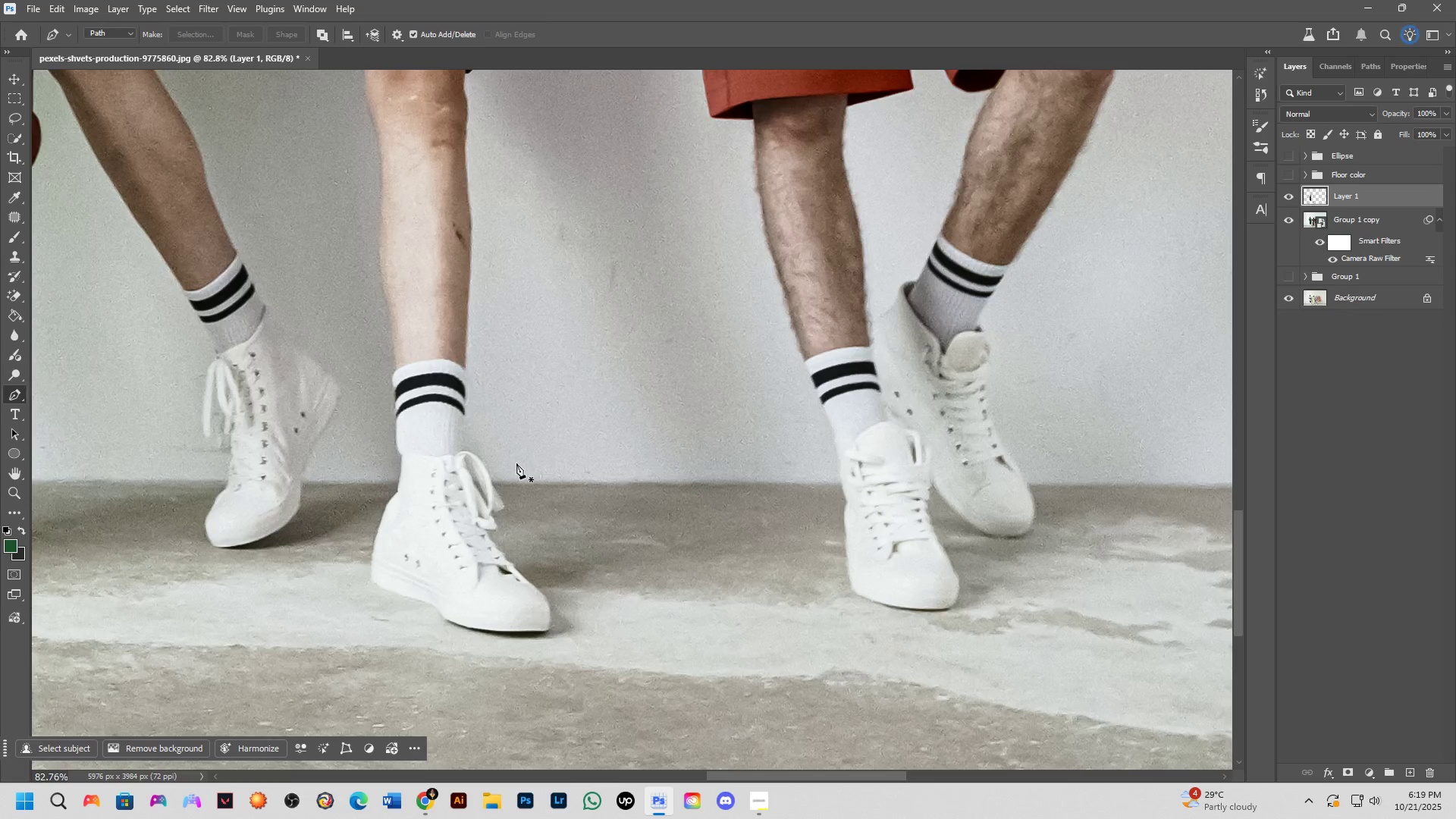 
scroll: coordinate [714, 436], scroll_direction: down, amount: 11.0
 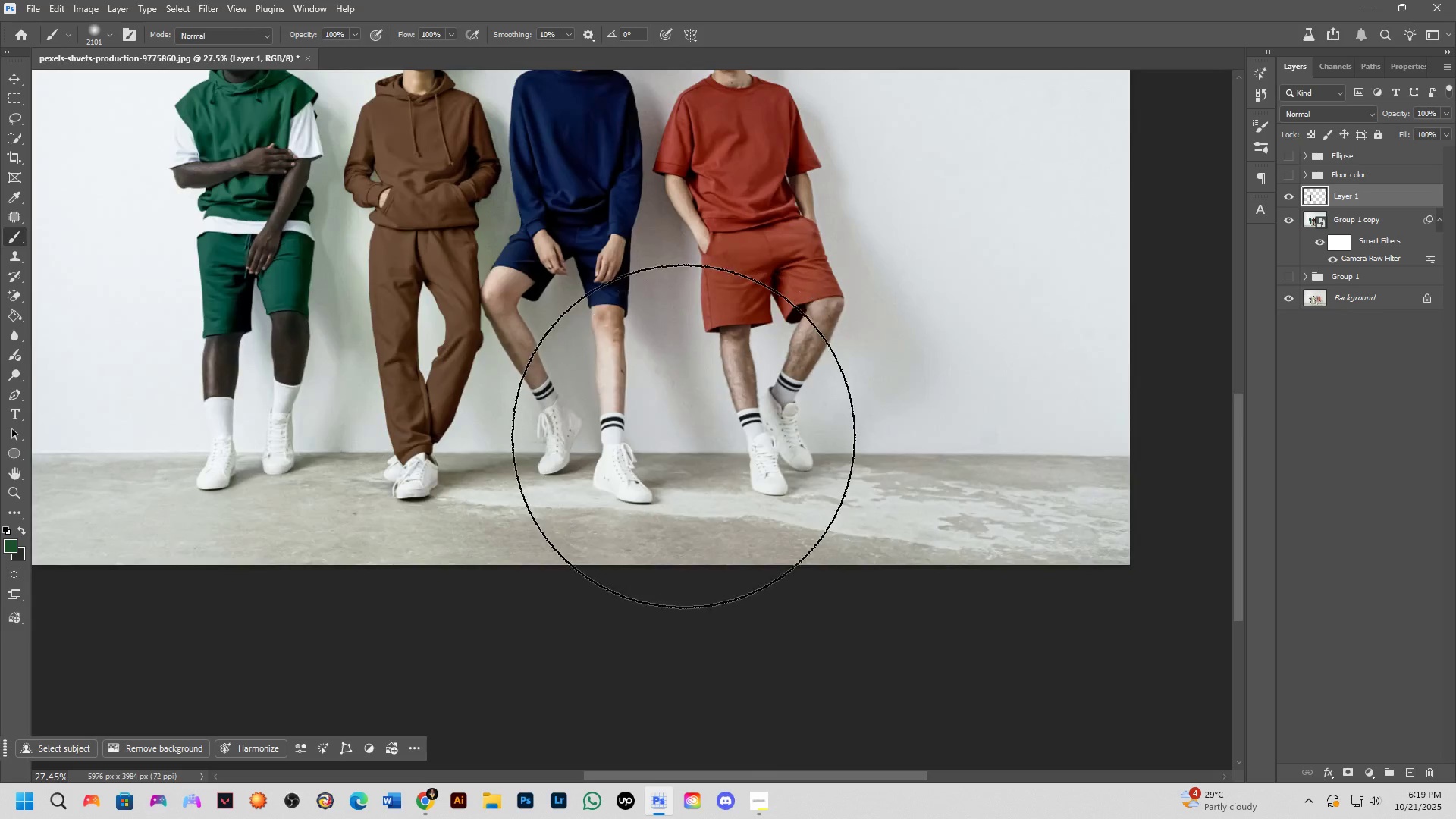 
hold_key(key=Space, duration=0.59)
 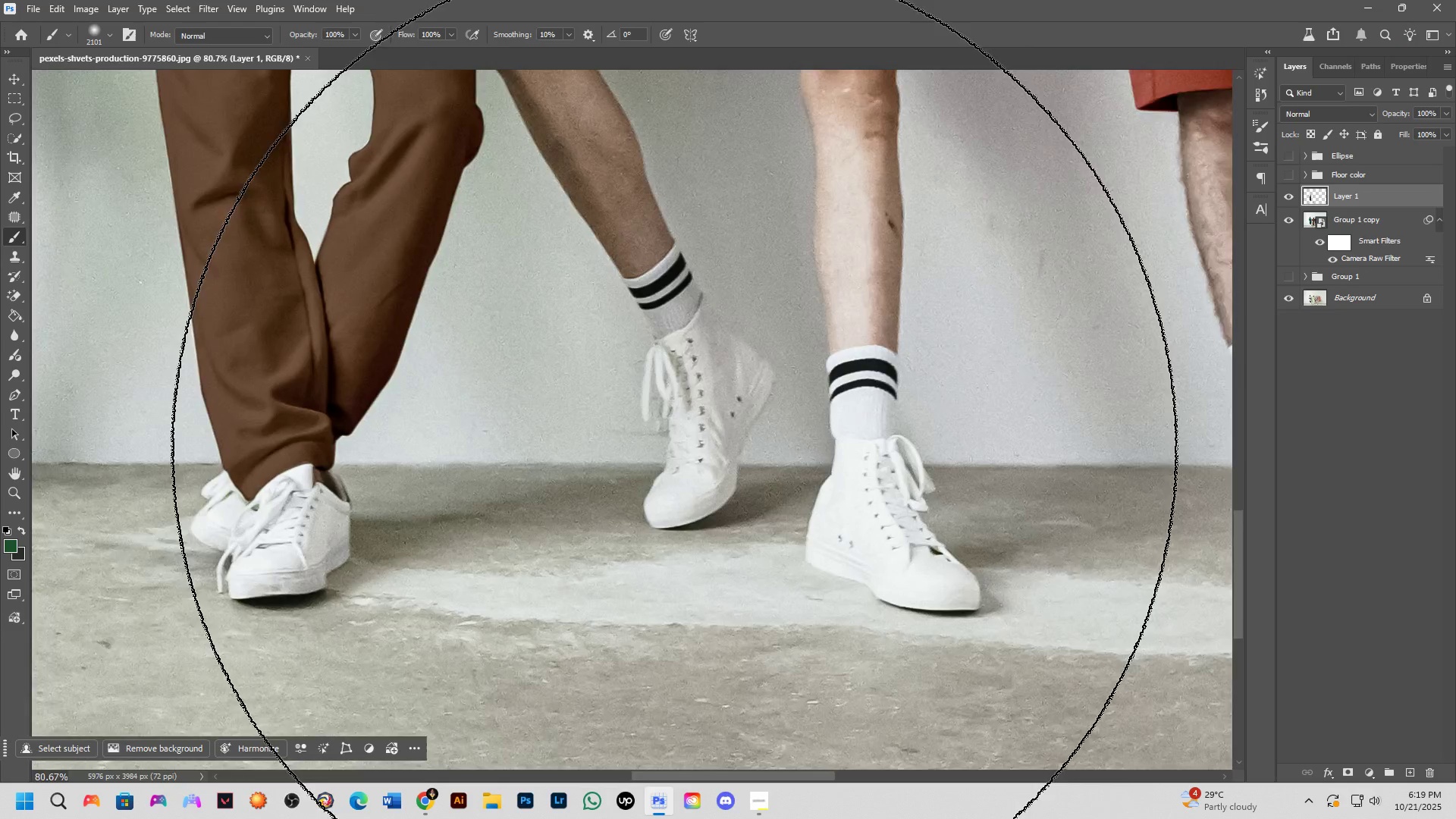 
key(Shift+ShiftLeft)
 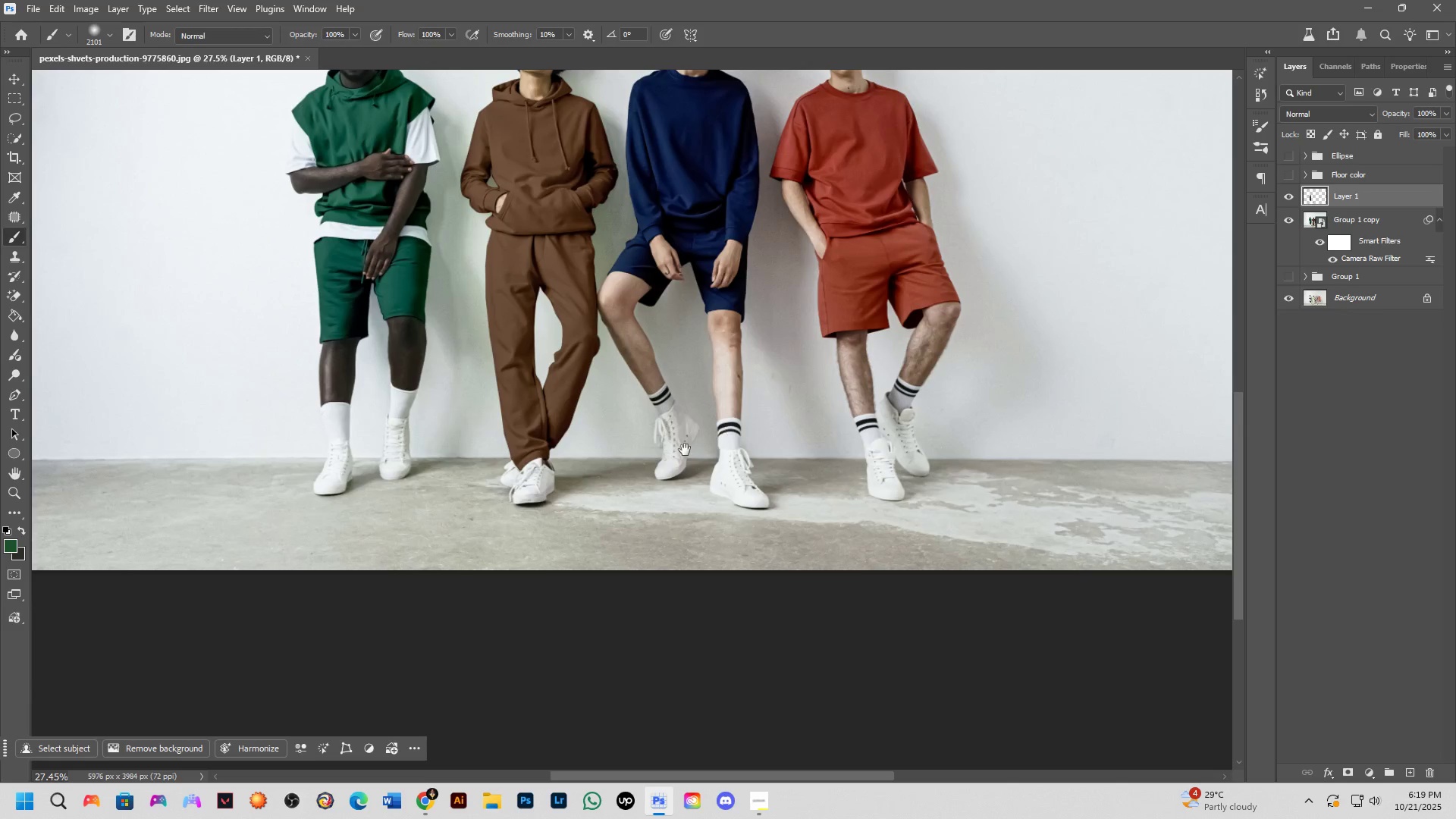 
scroll: coordinate [670, 450], scroll_direction: up, amount: 6.0
 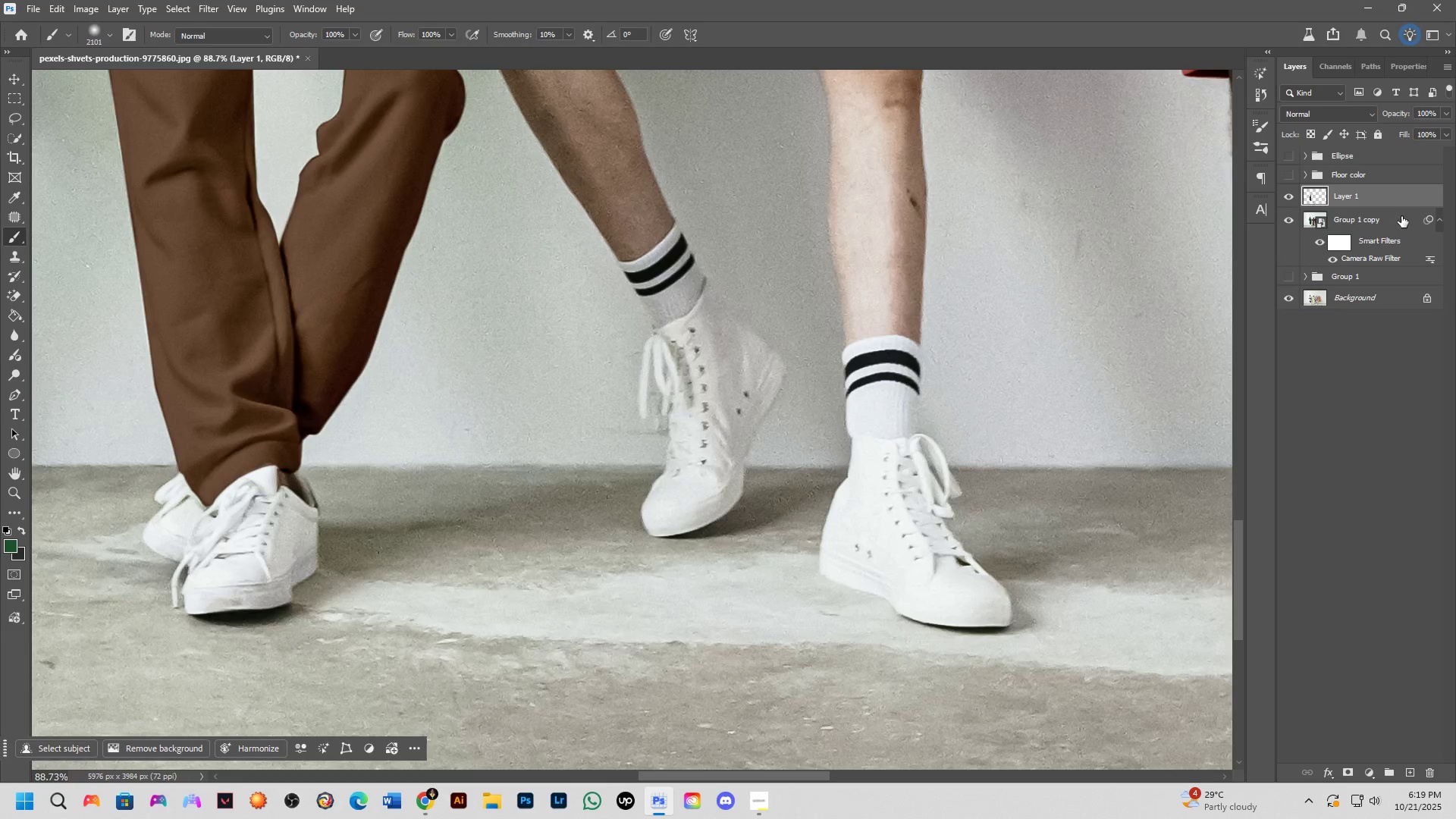 
left_click([1387, 217])
 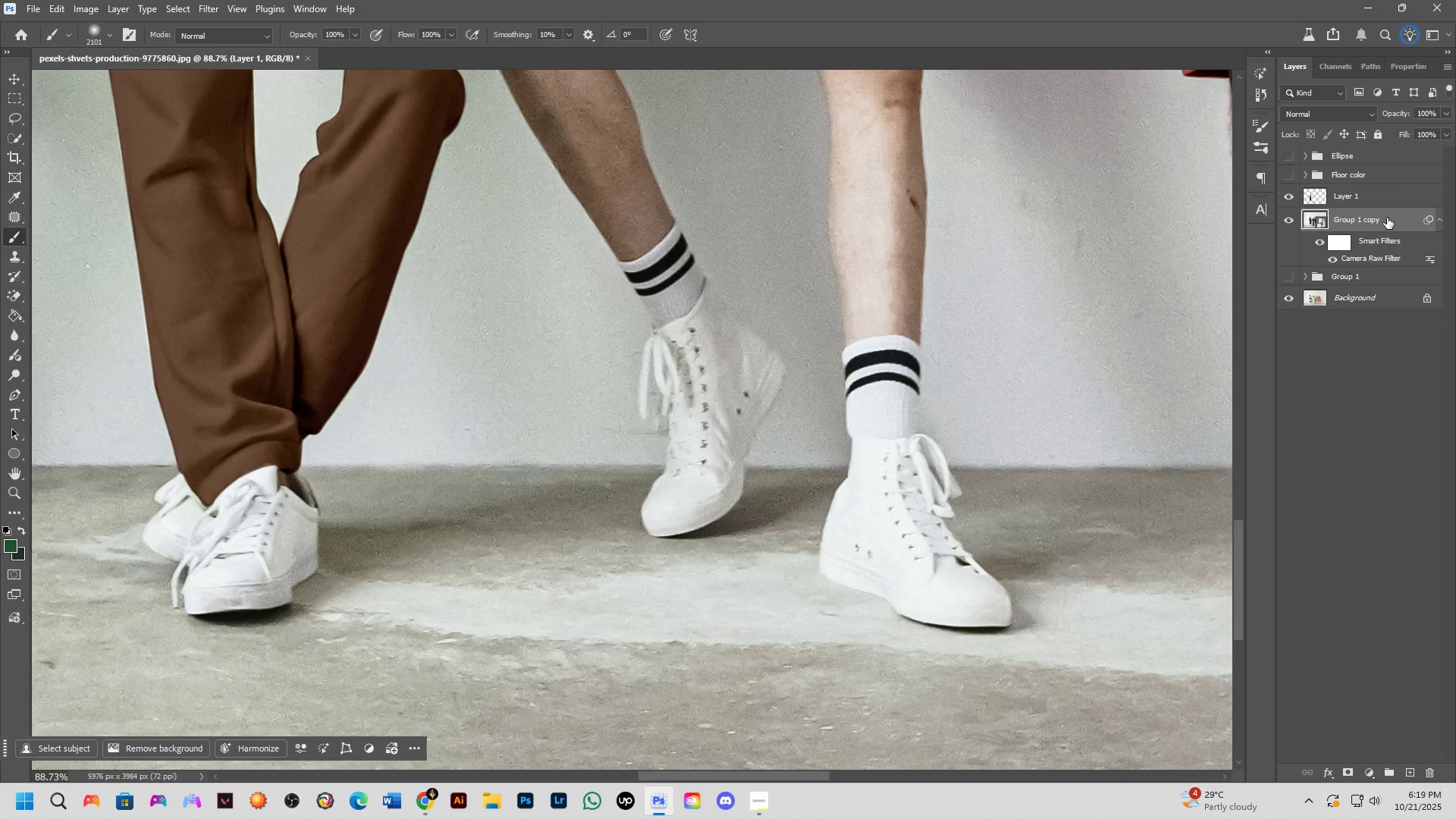 
key(P)
 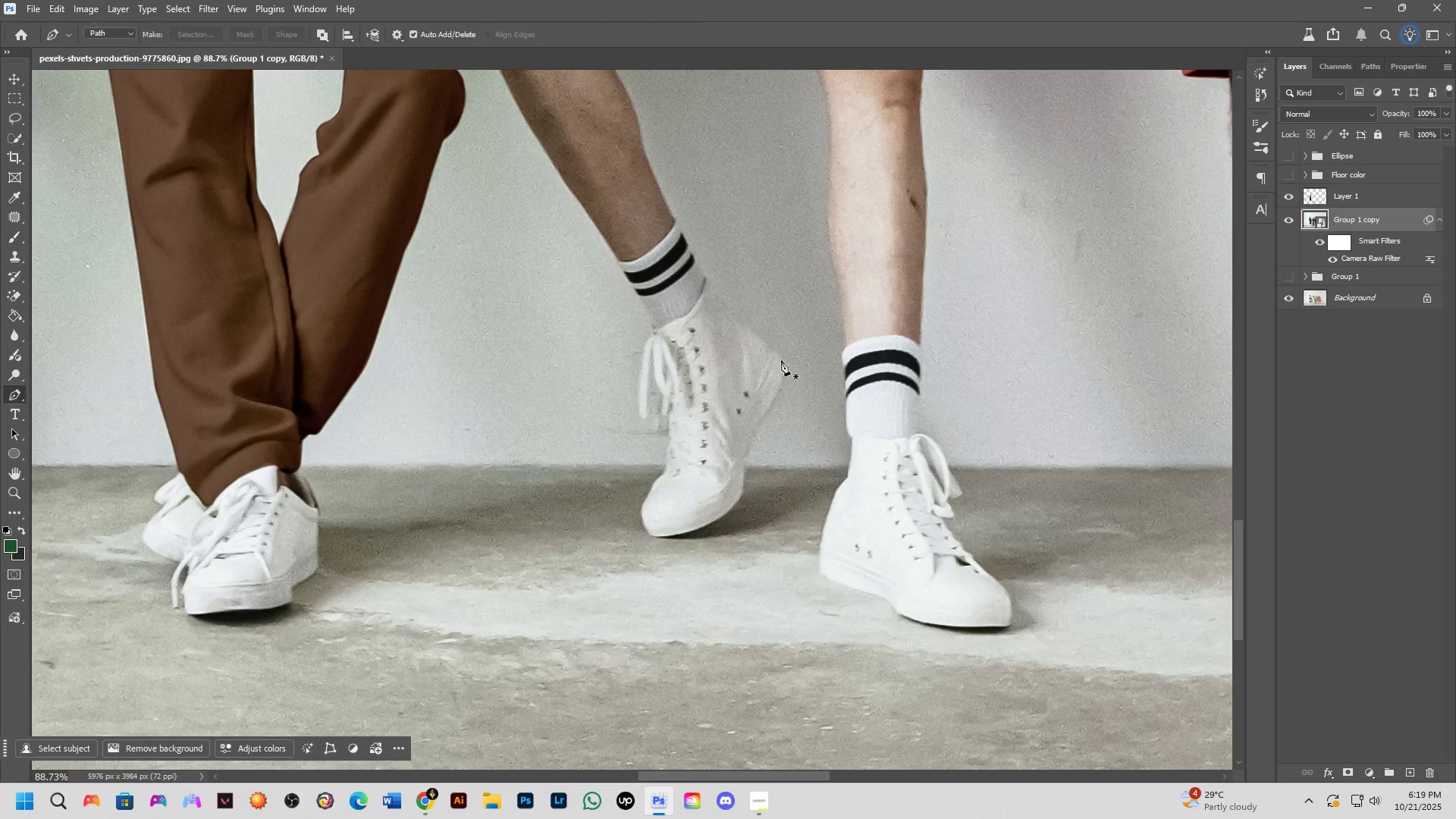 
scroll: coordinate [682, 455], scroll_direction: up, amount: 12.0
 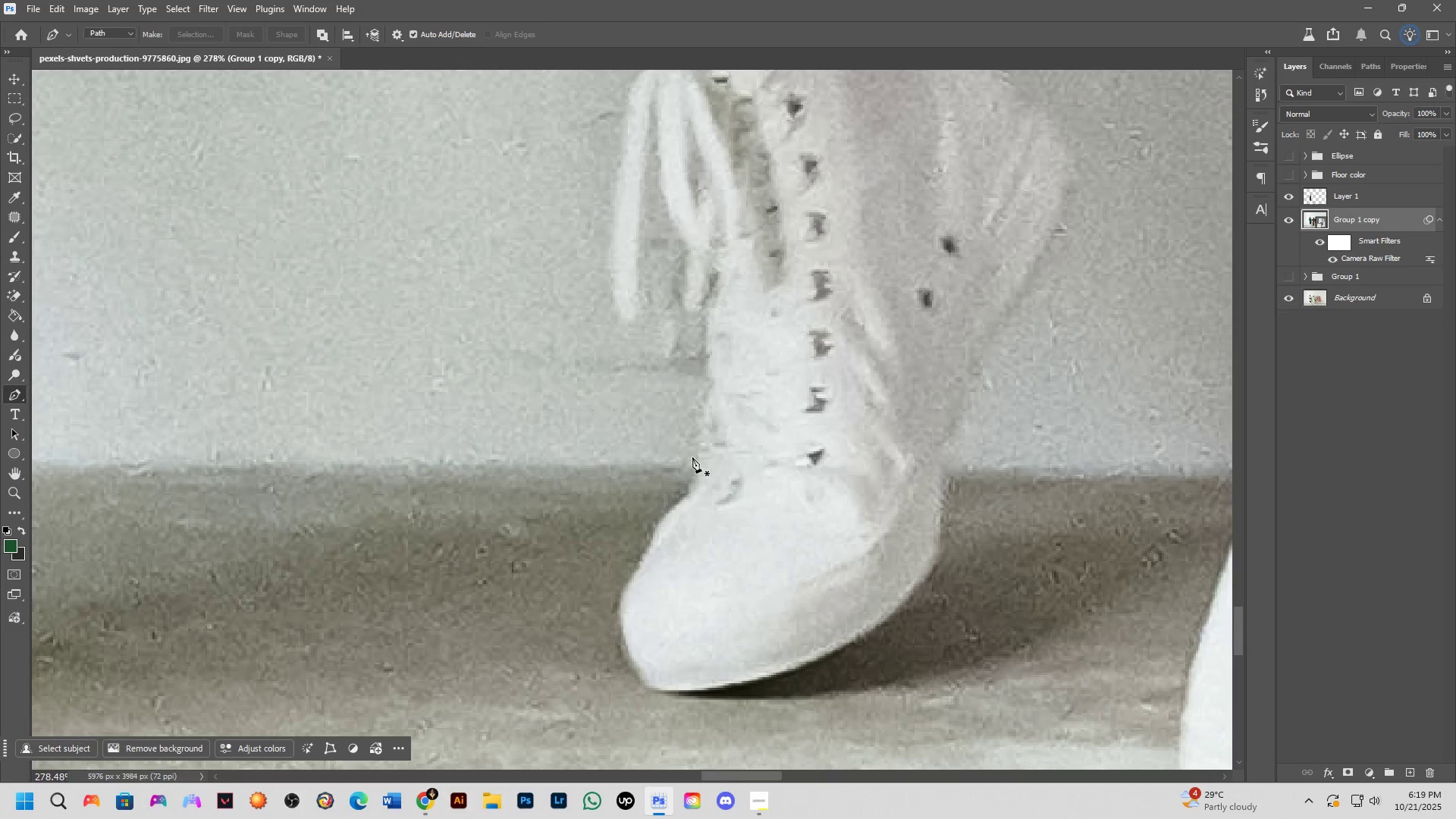 
left_click([693, 458])
 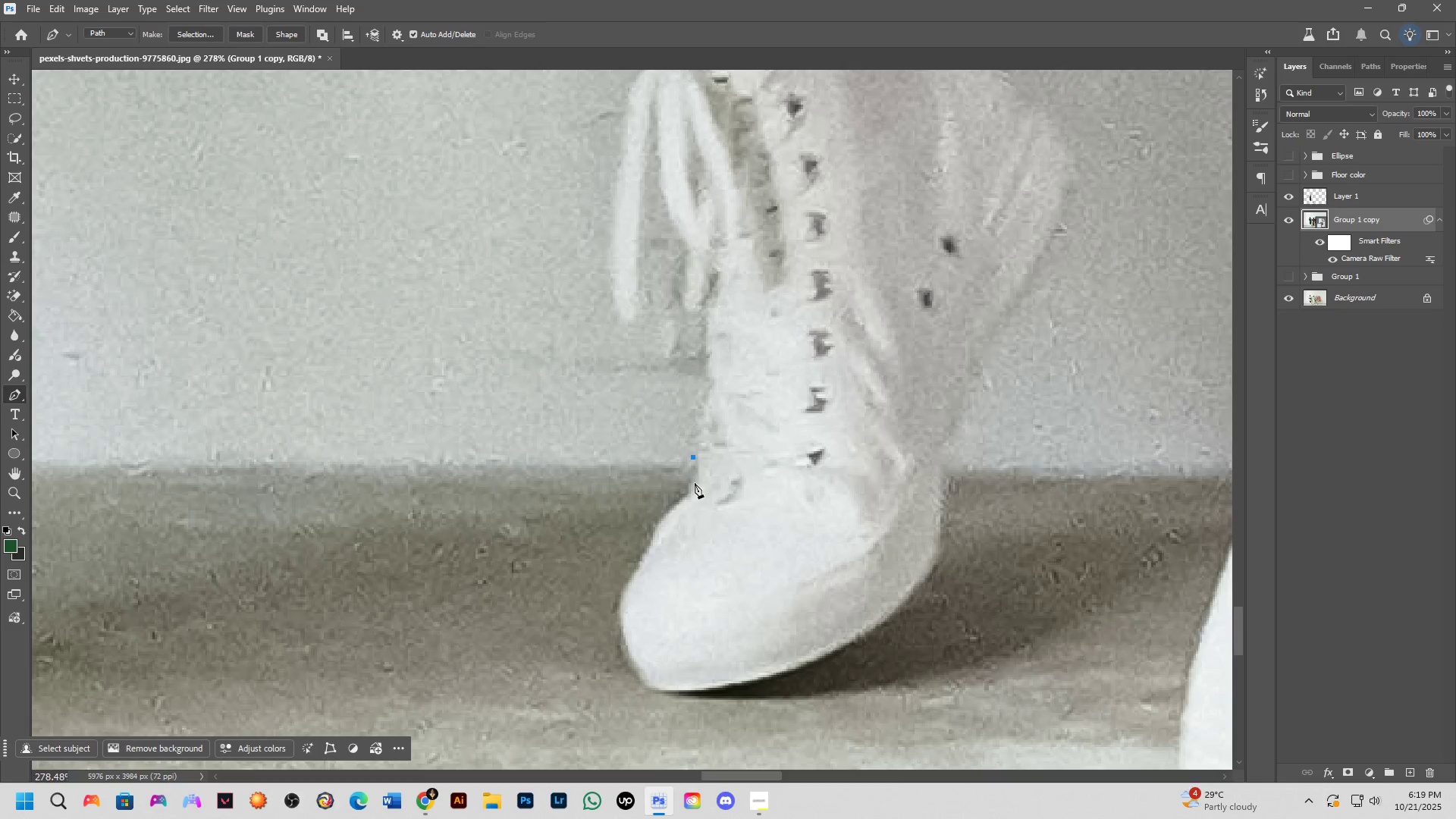 
left_click([693, 483])
 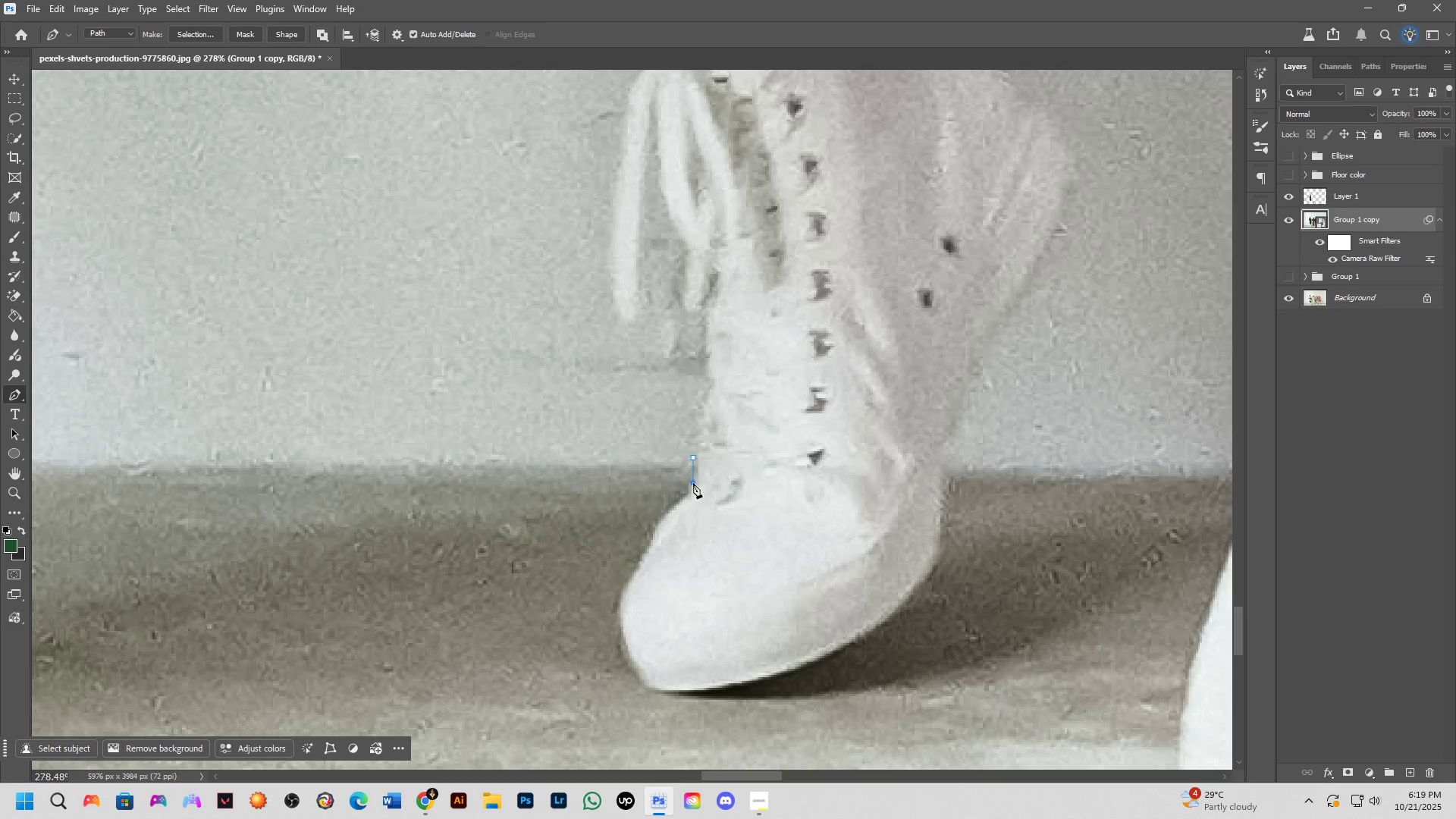 
left_click([690, 493])
 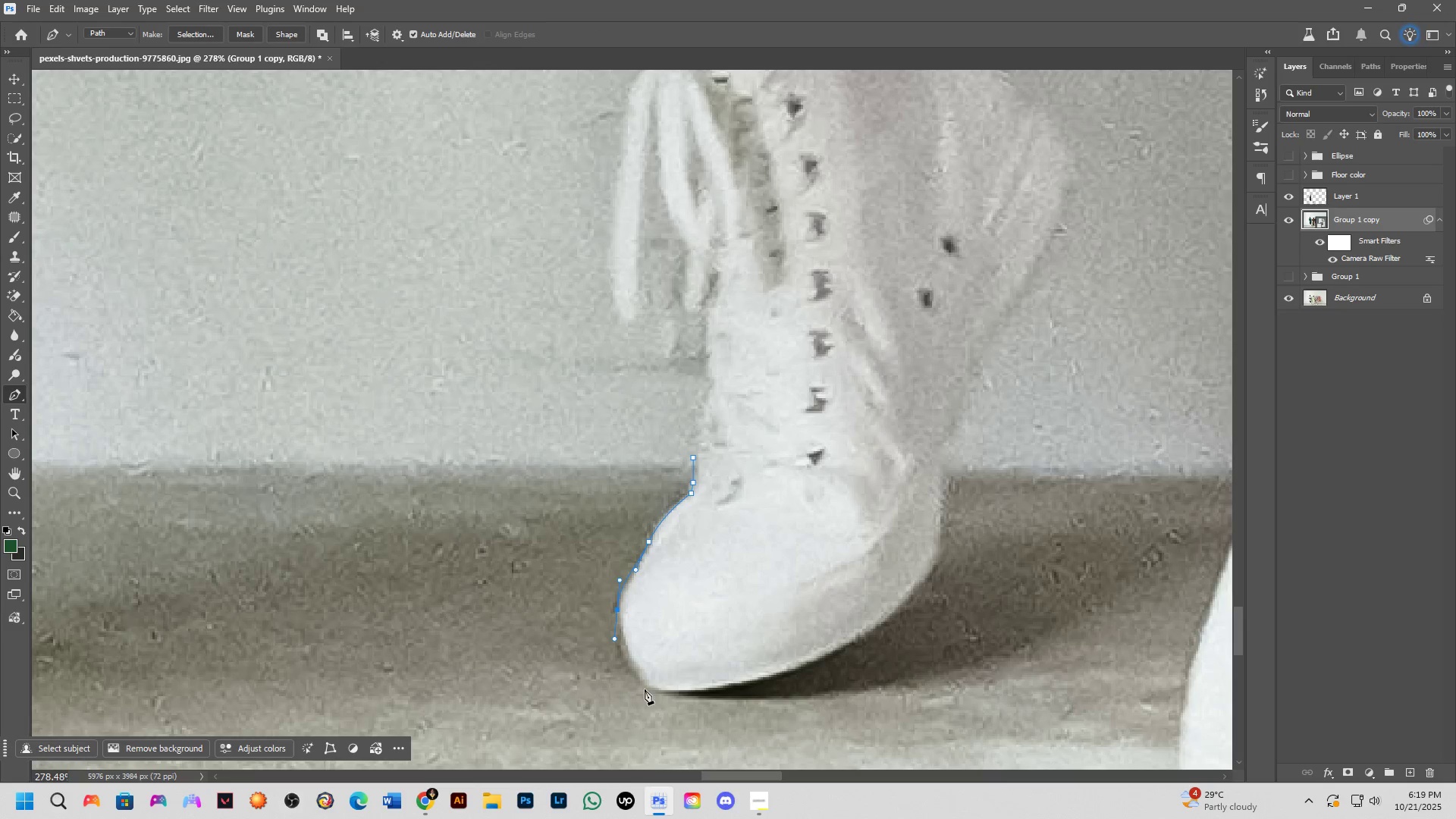 
wait(9.19)
 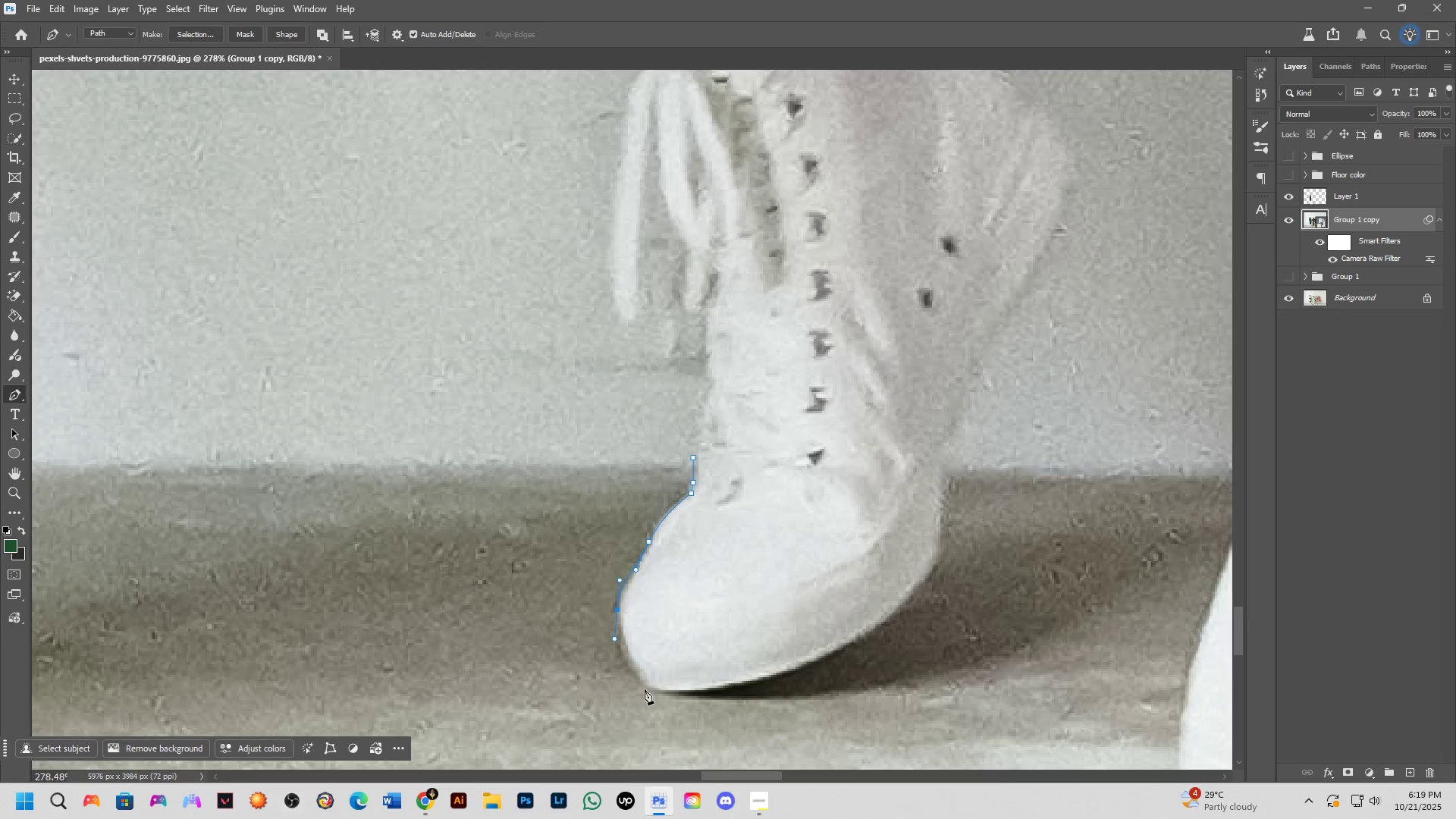 
left_click([948, 479])
 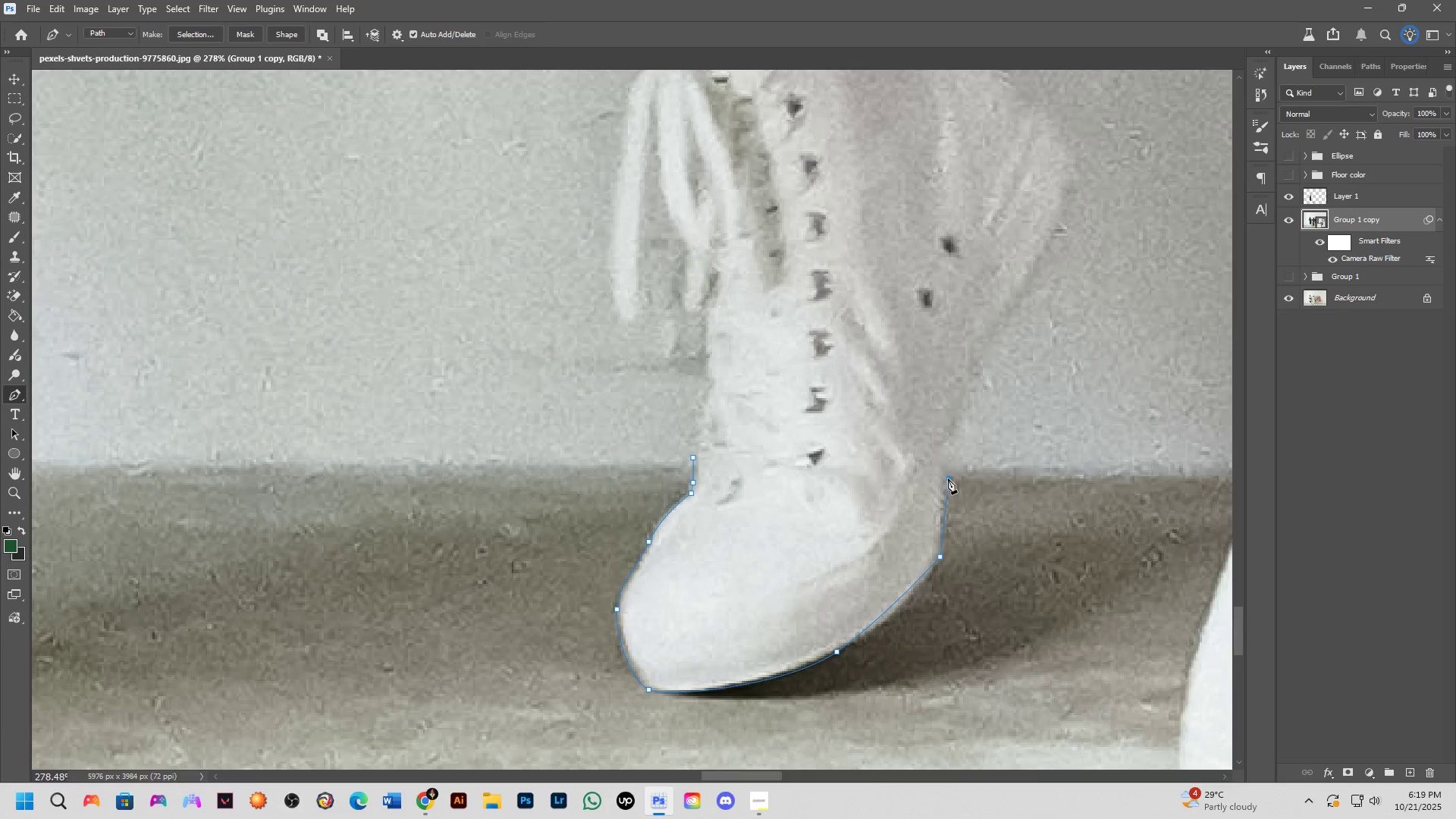 
left_click([946, 452])
 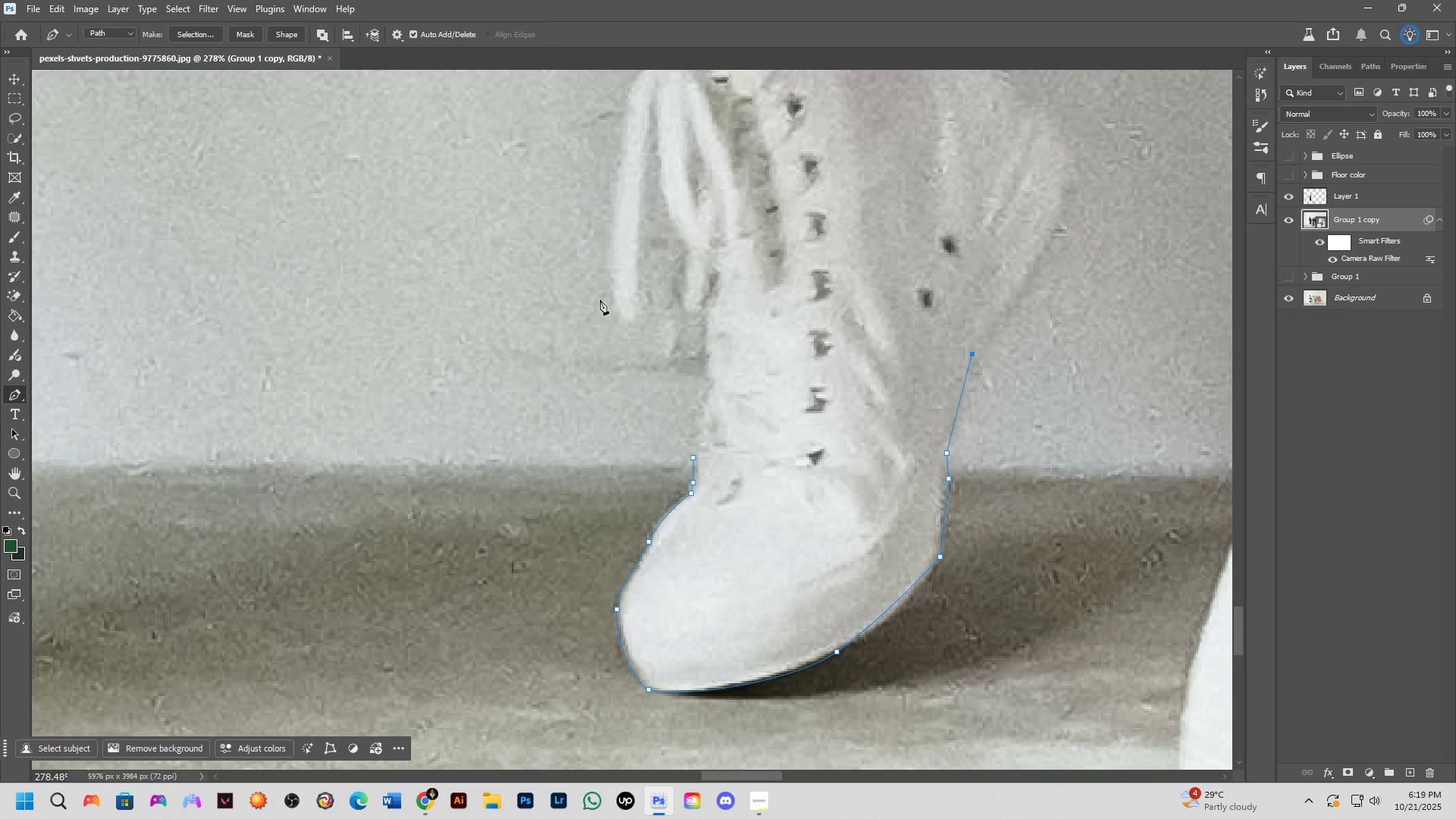 
left_click([691, 459])
 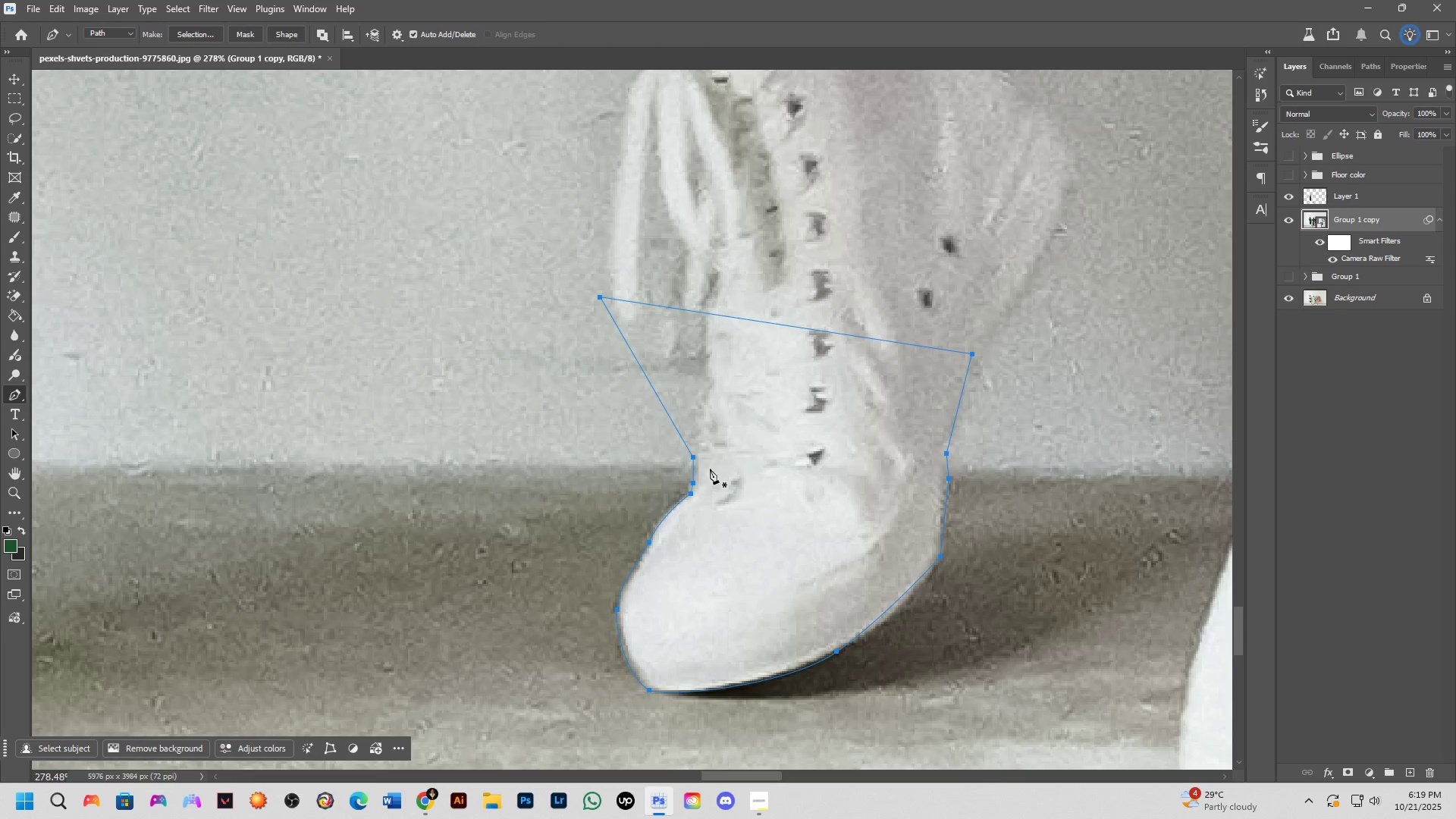 
key(Control+NumpadEnter)
 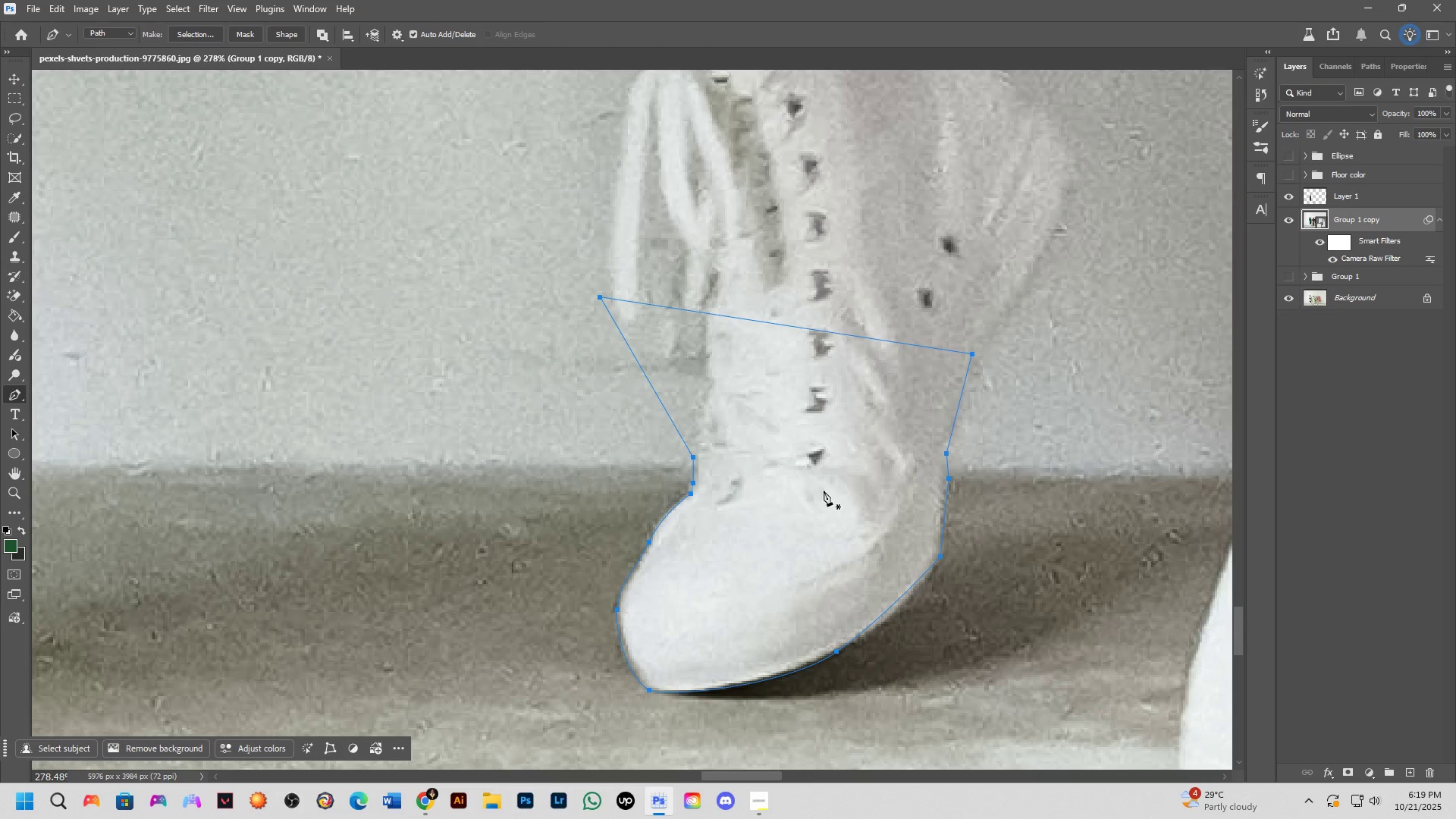 
key(Control+J)
 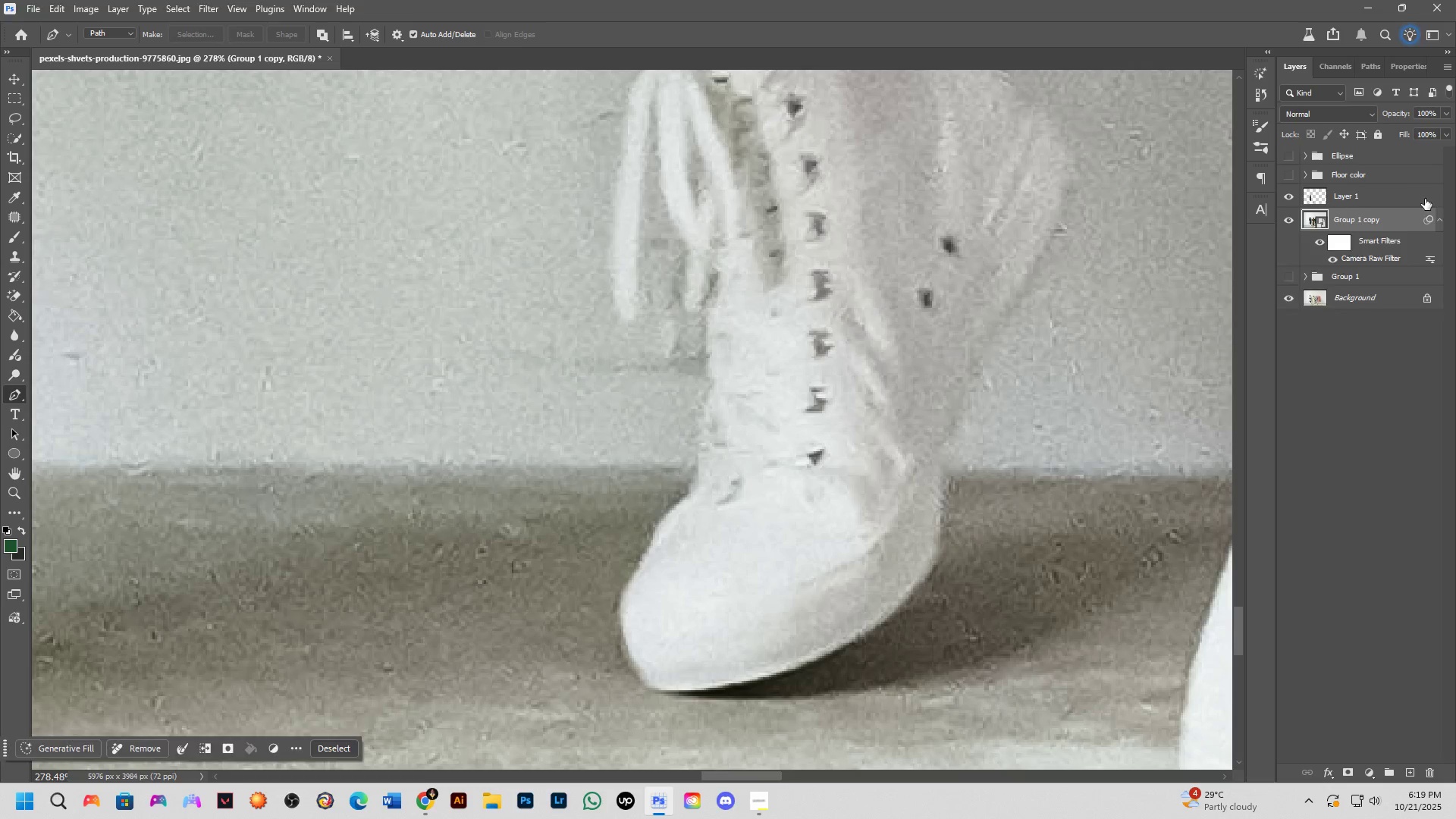 
key(Control+Shift+ShiftLeft)
 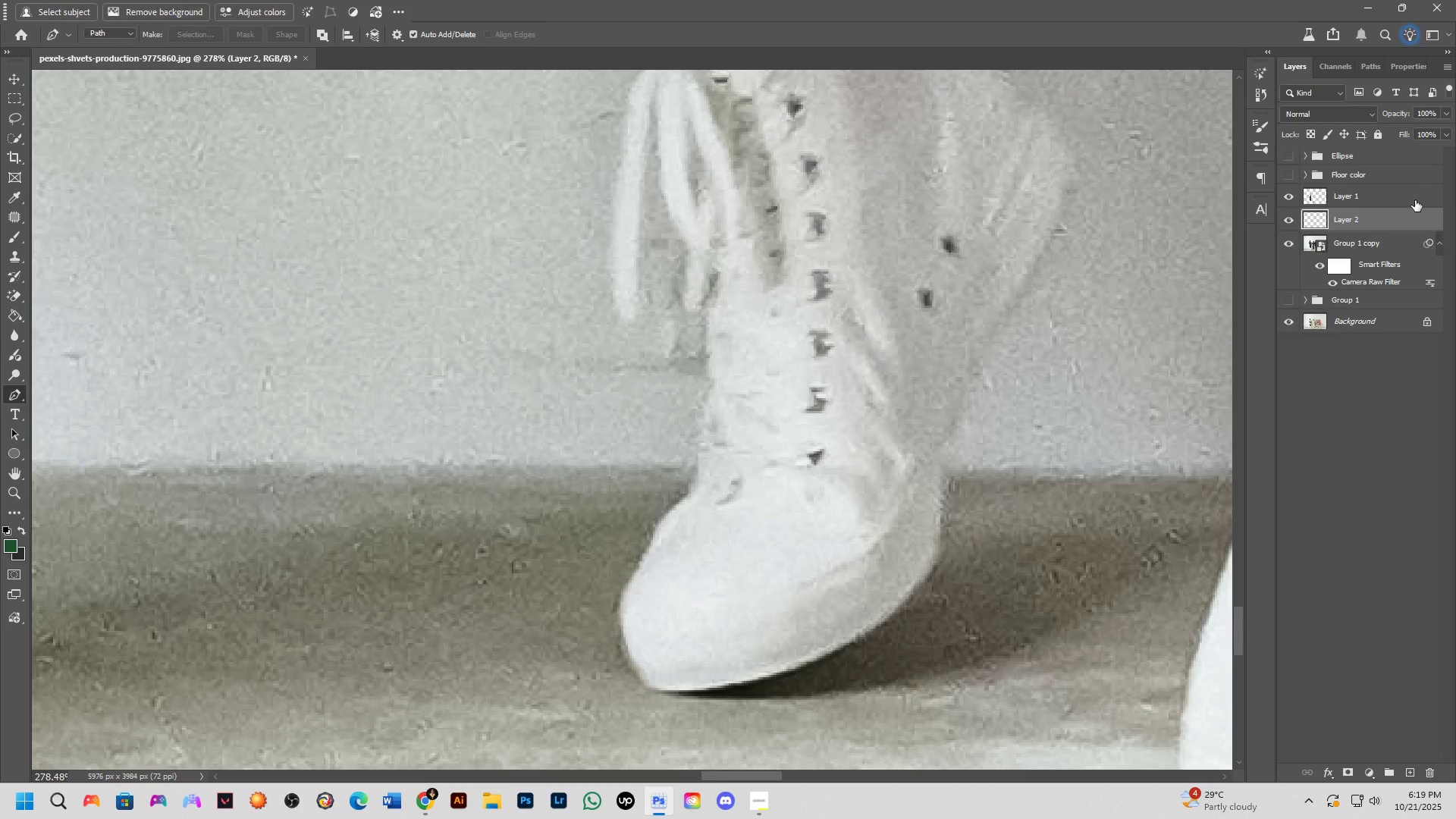 
left_click([1414, 200])
 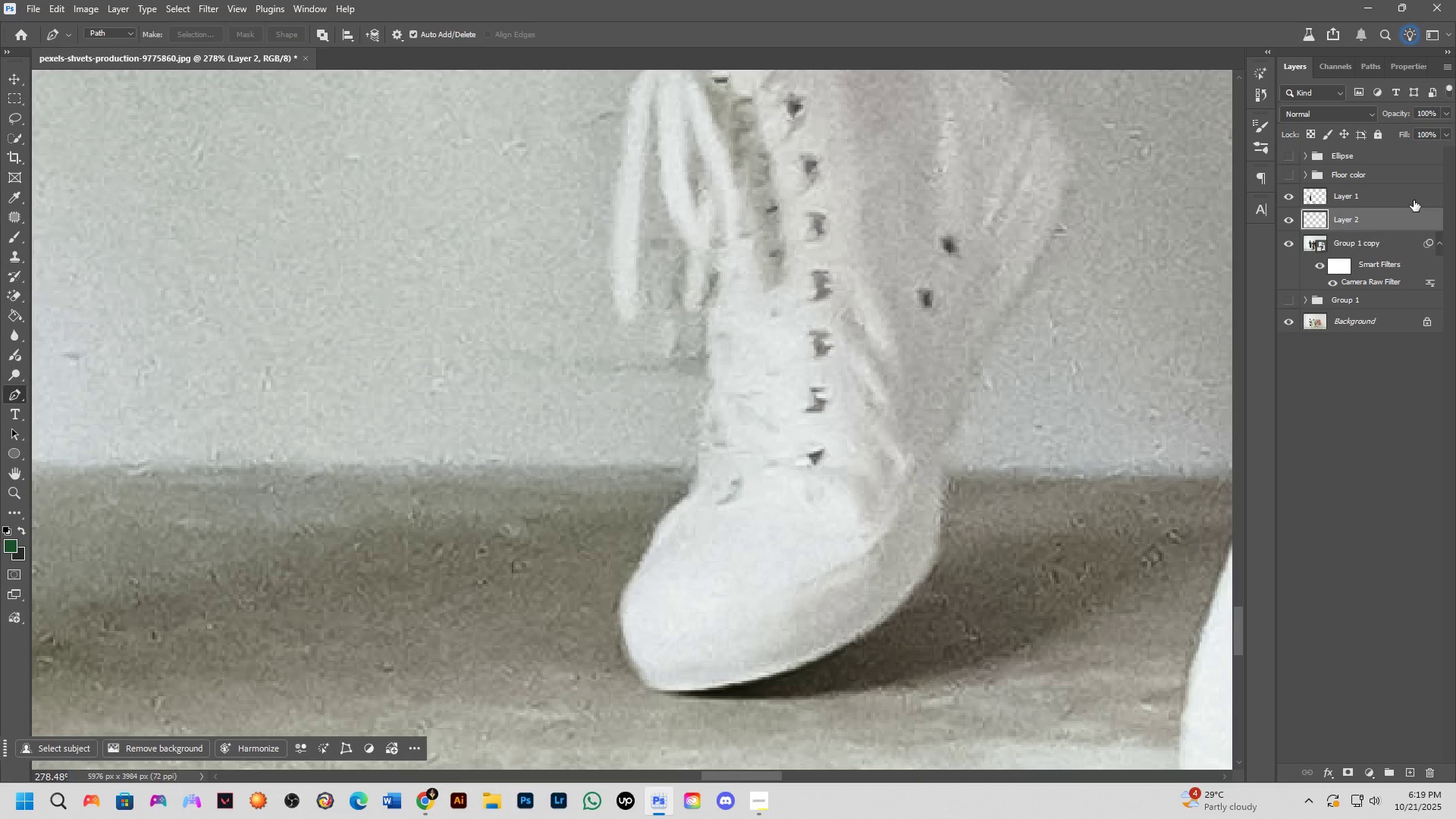 
key(Control+E)
 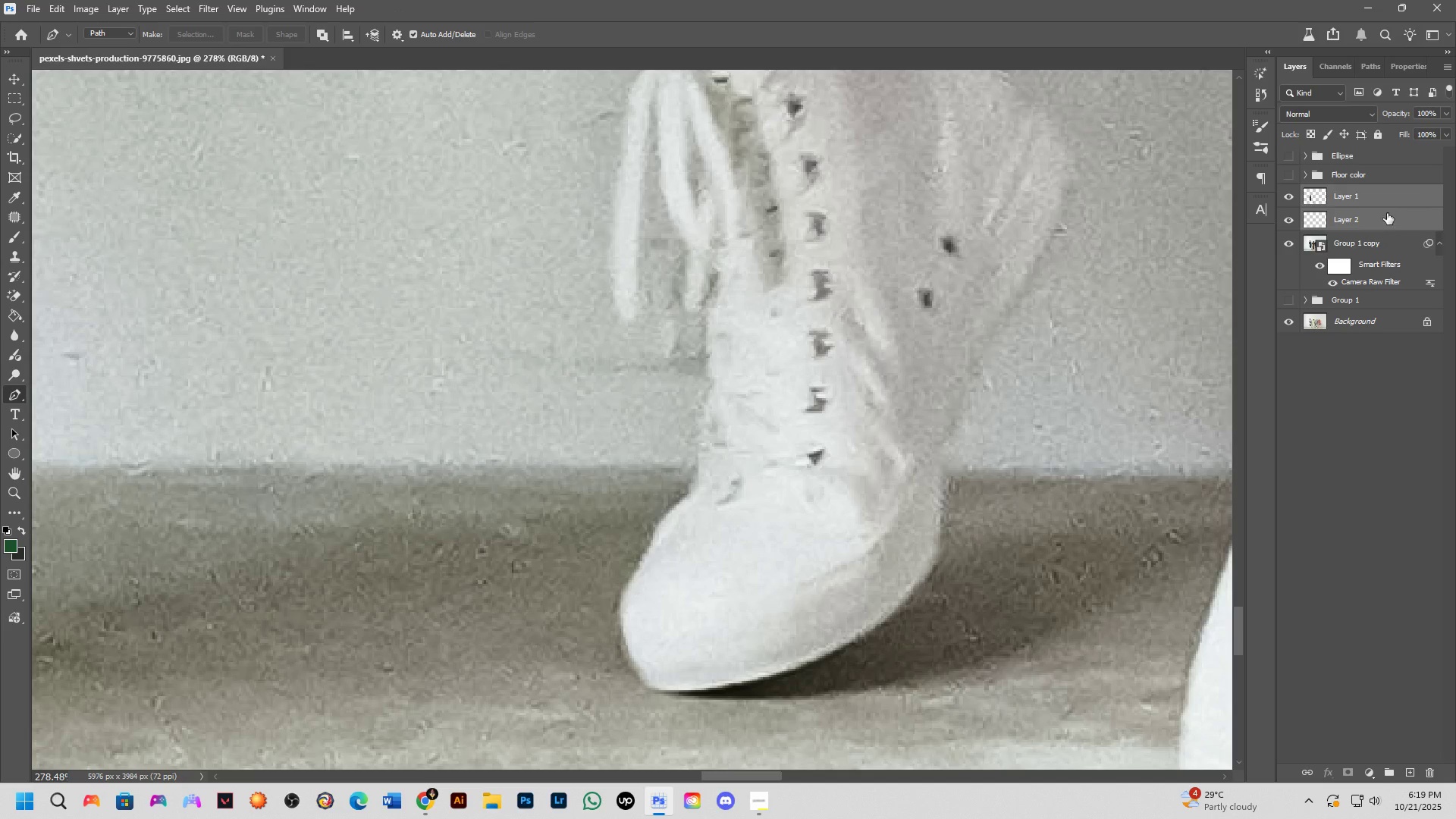 
scroll: coordinate [720, 451], scroll_direction: down, amount: 4.0
 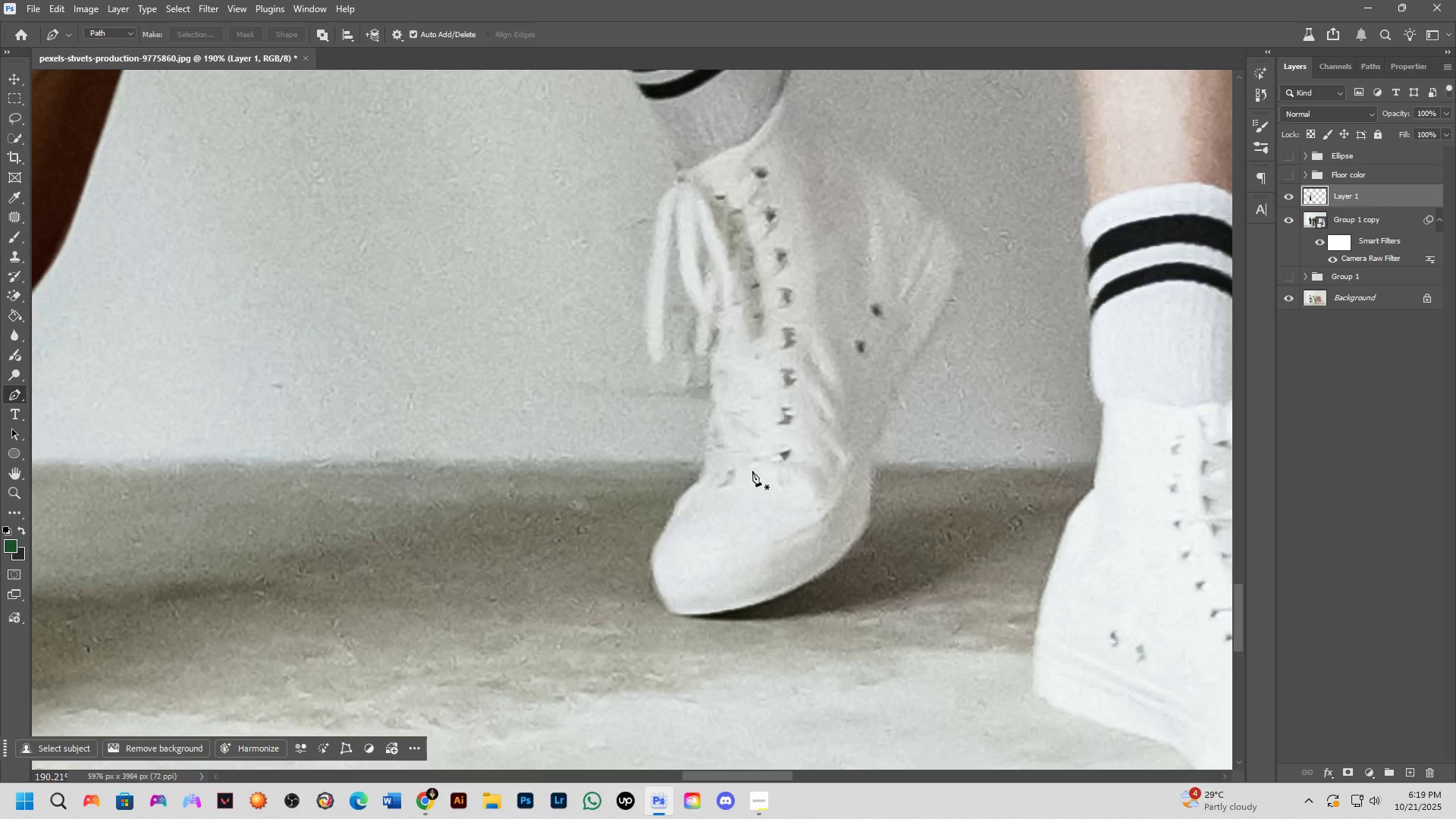 
hold_key(key=Space, duration=0.56)
 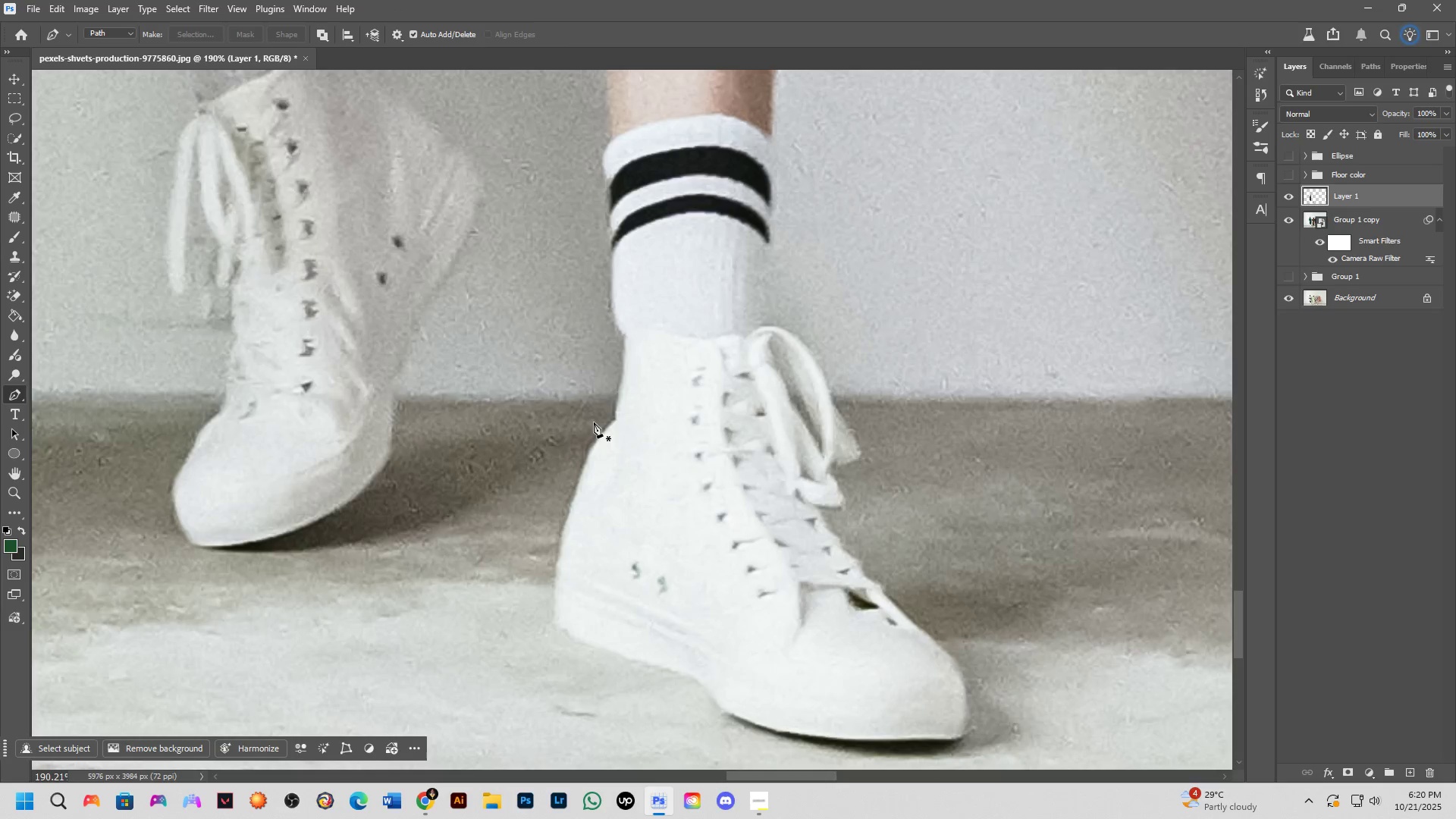 
scroll: coordinate [632, 412], scroll_direction: down, amount: 3.0
 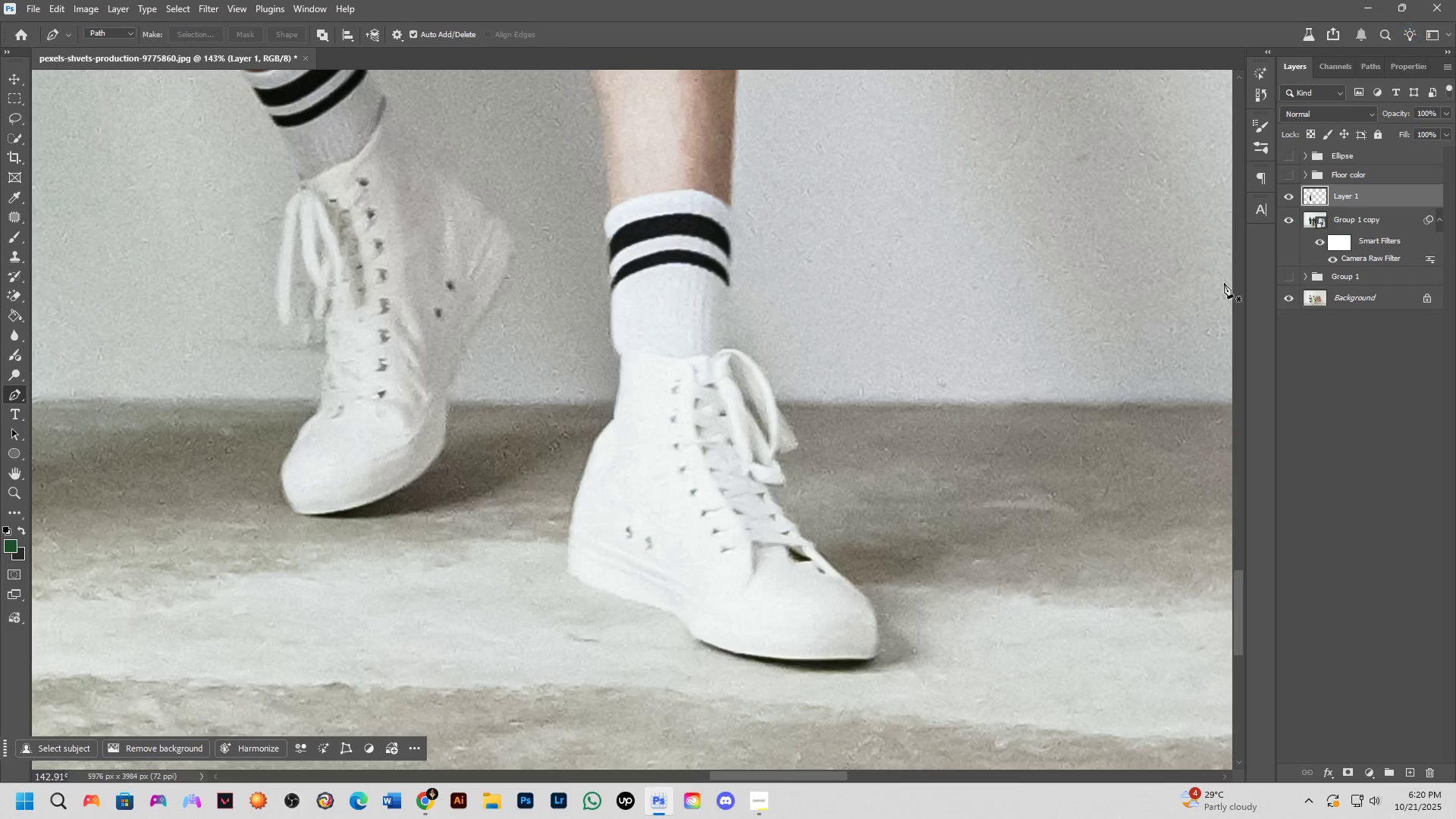 
key(Control+Z)
 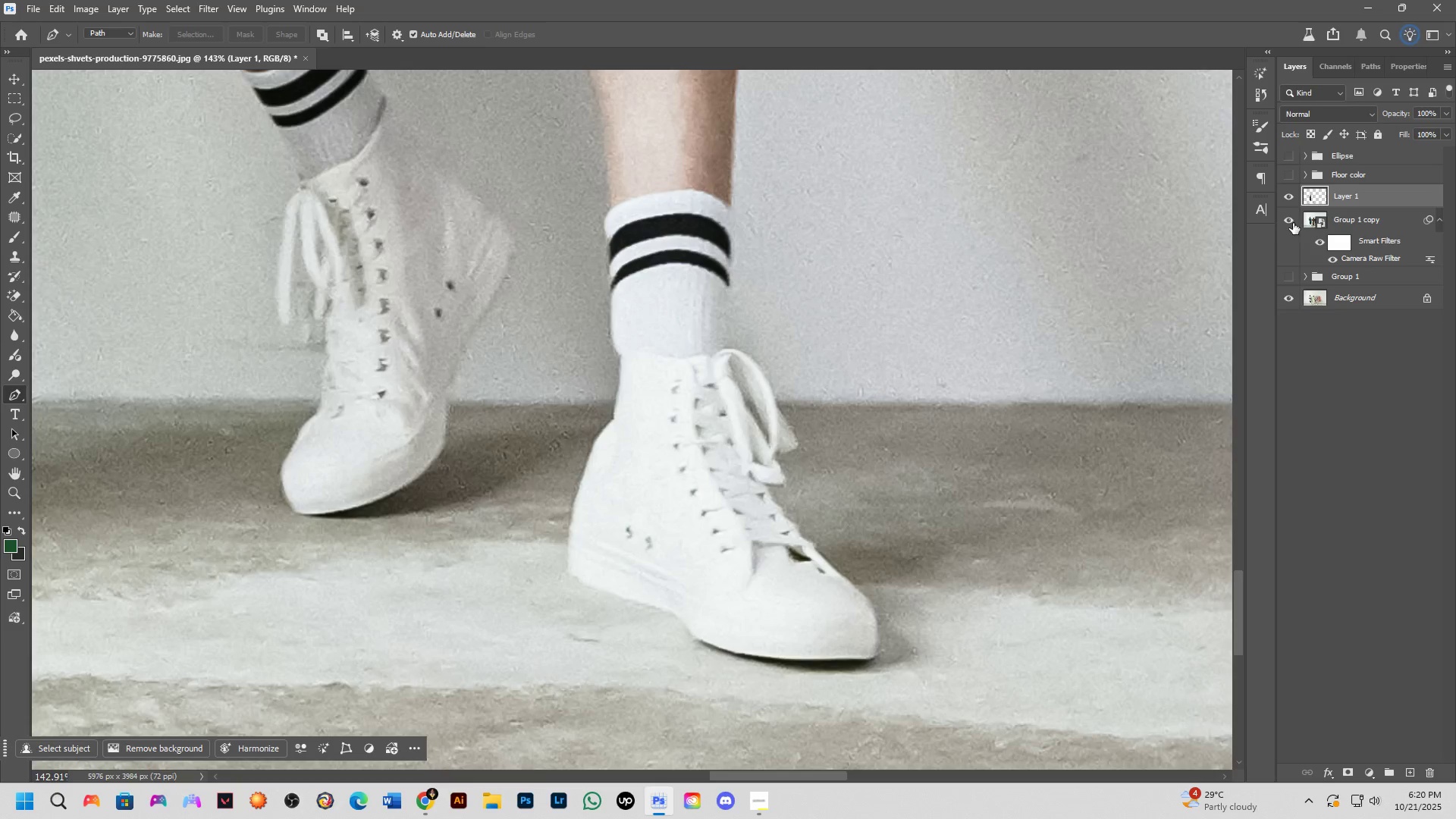 
key(Control+Z)
 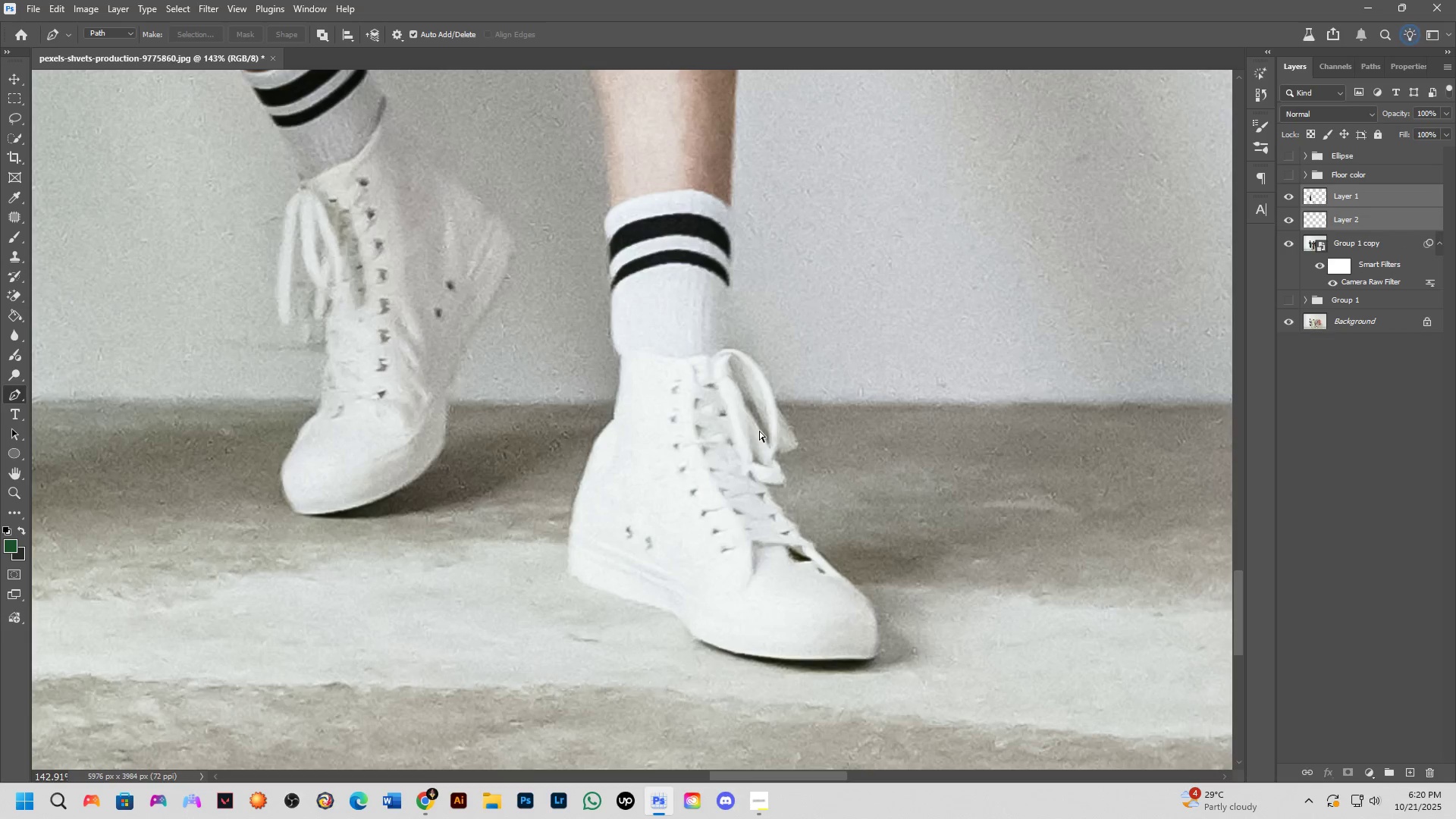 
key(Control+Z)
 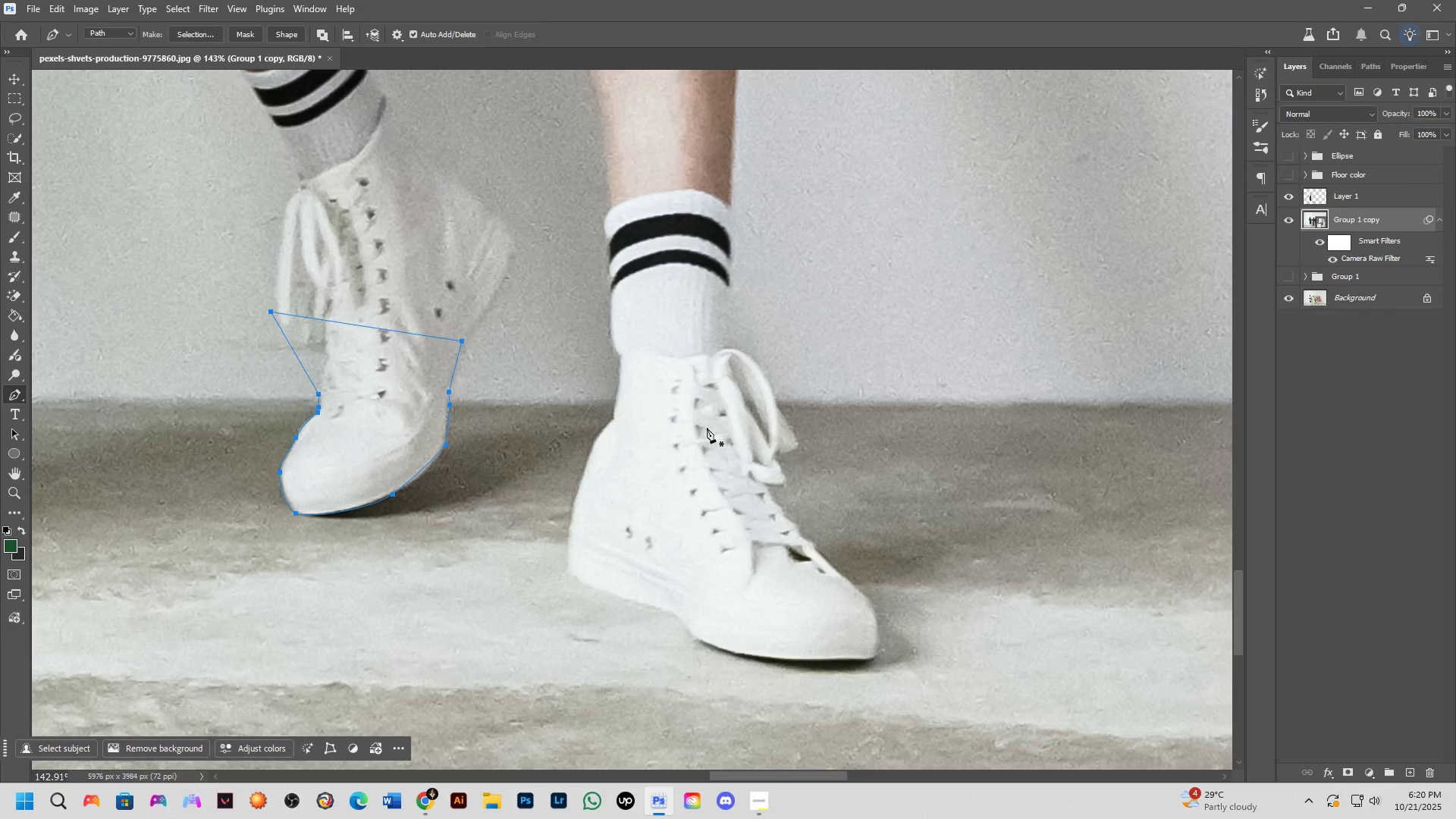 
scroll: coordinate [579, 405], scroll_direction: up, amount: 2.0
 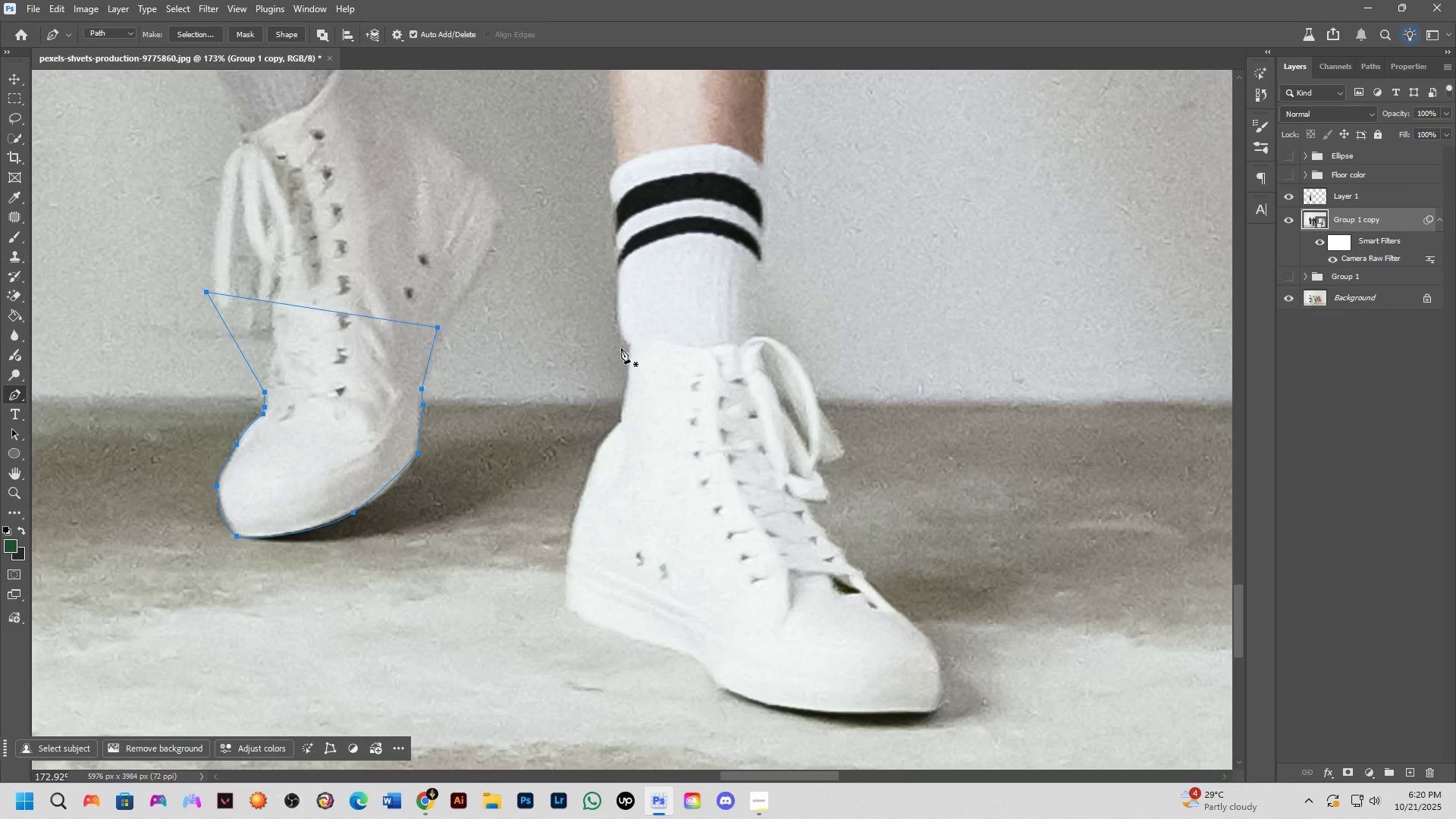 
left_click([629, 345])
 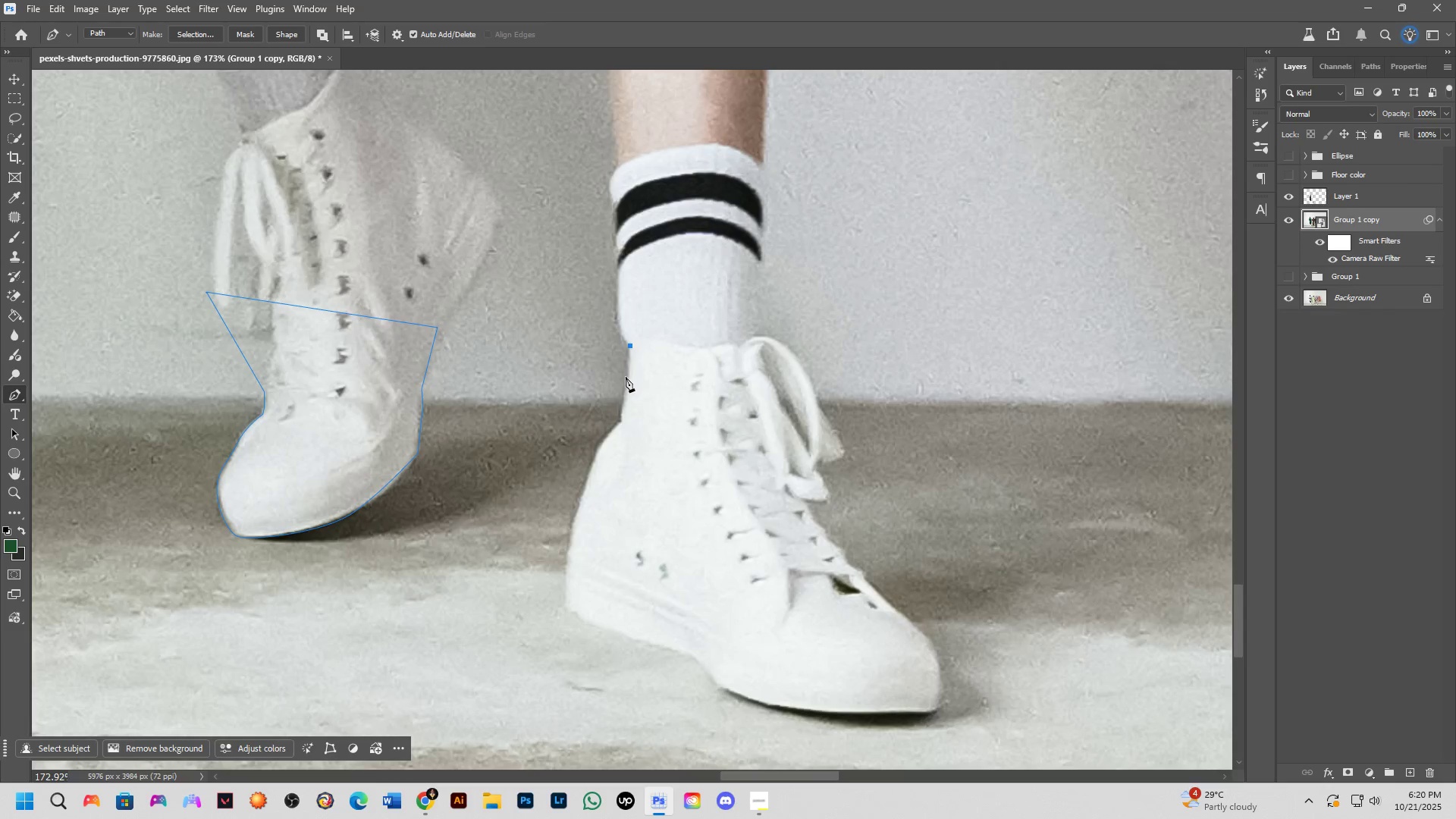 
double_click([623, 411])
 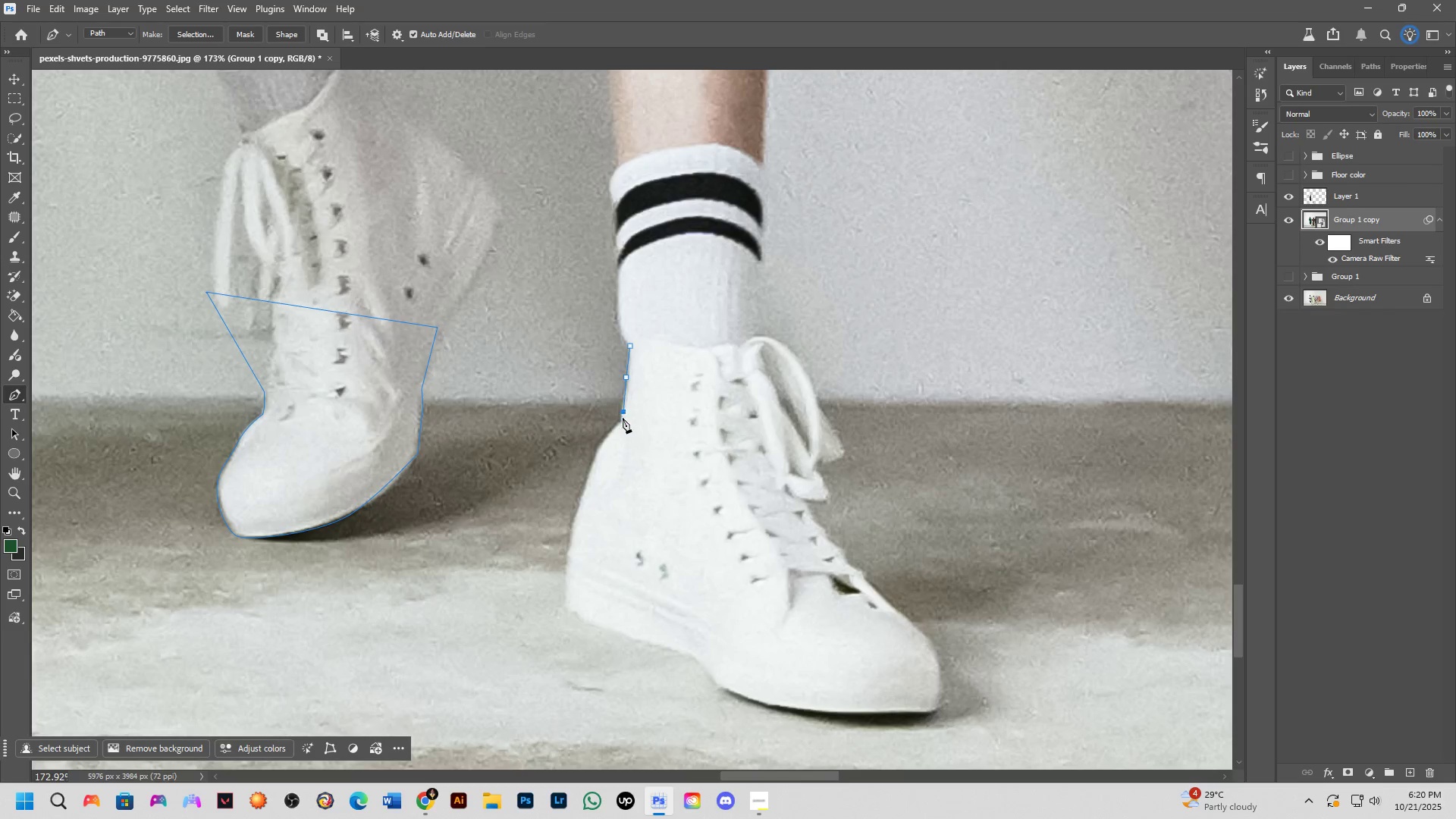 
left_click([618, 422])
 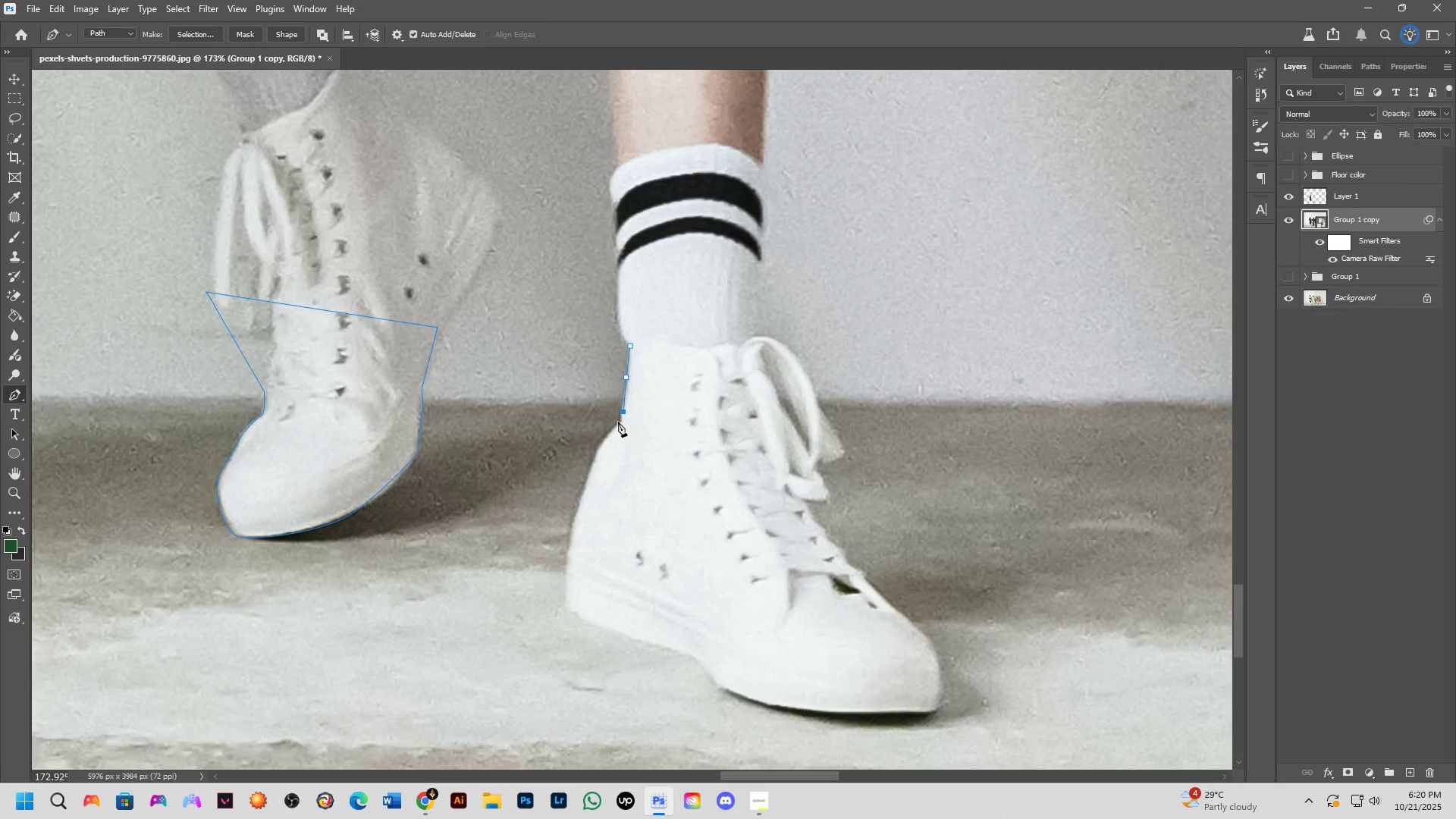 
hold_key(key=Space, duration=0.55)
 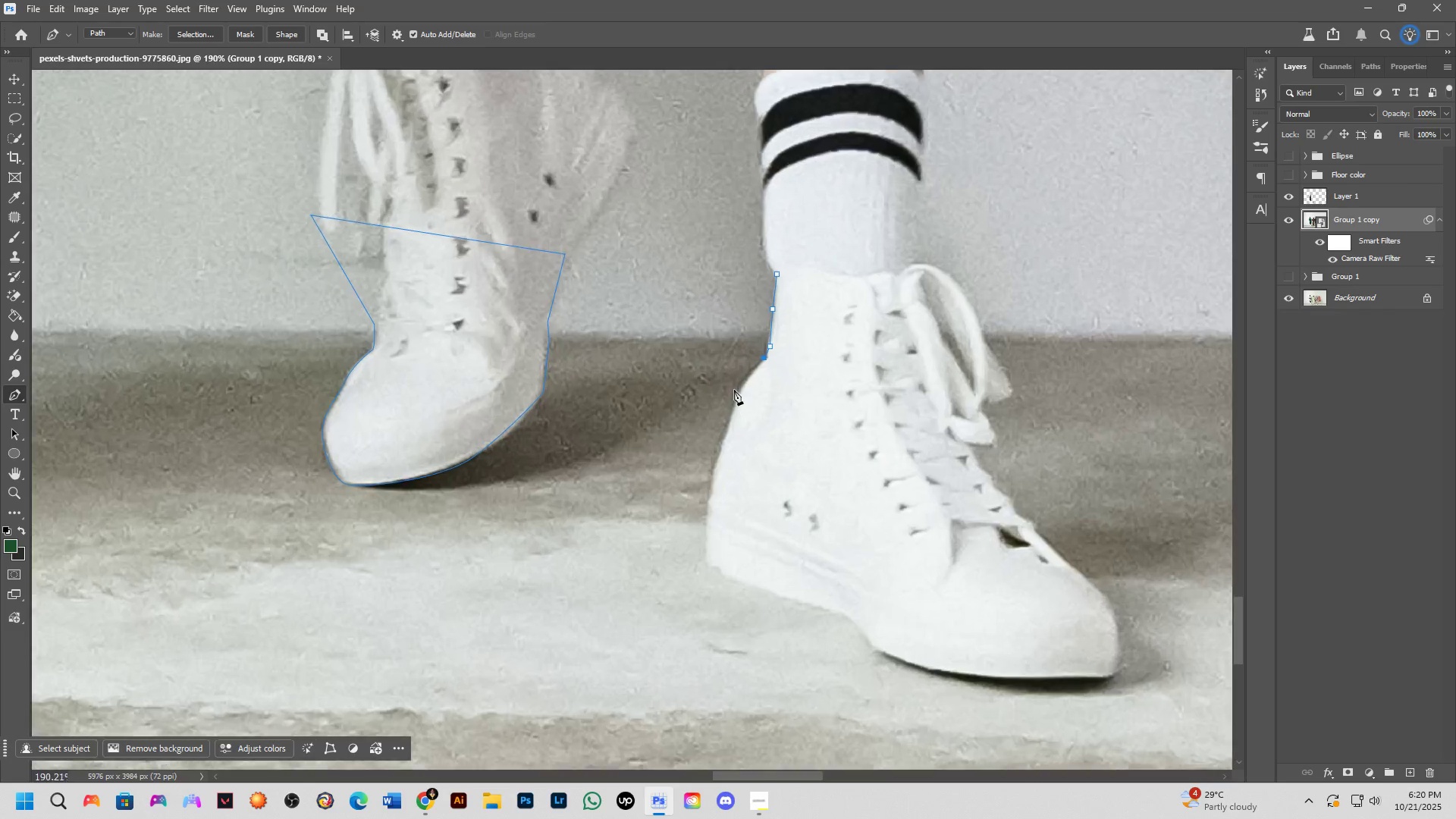 
scroll: coordinate [738, 377], scroll_direction: up, amount: 4.0
 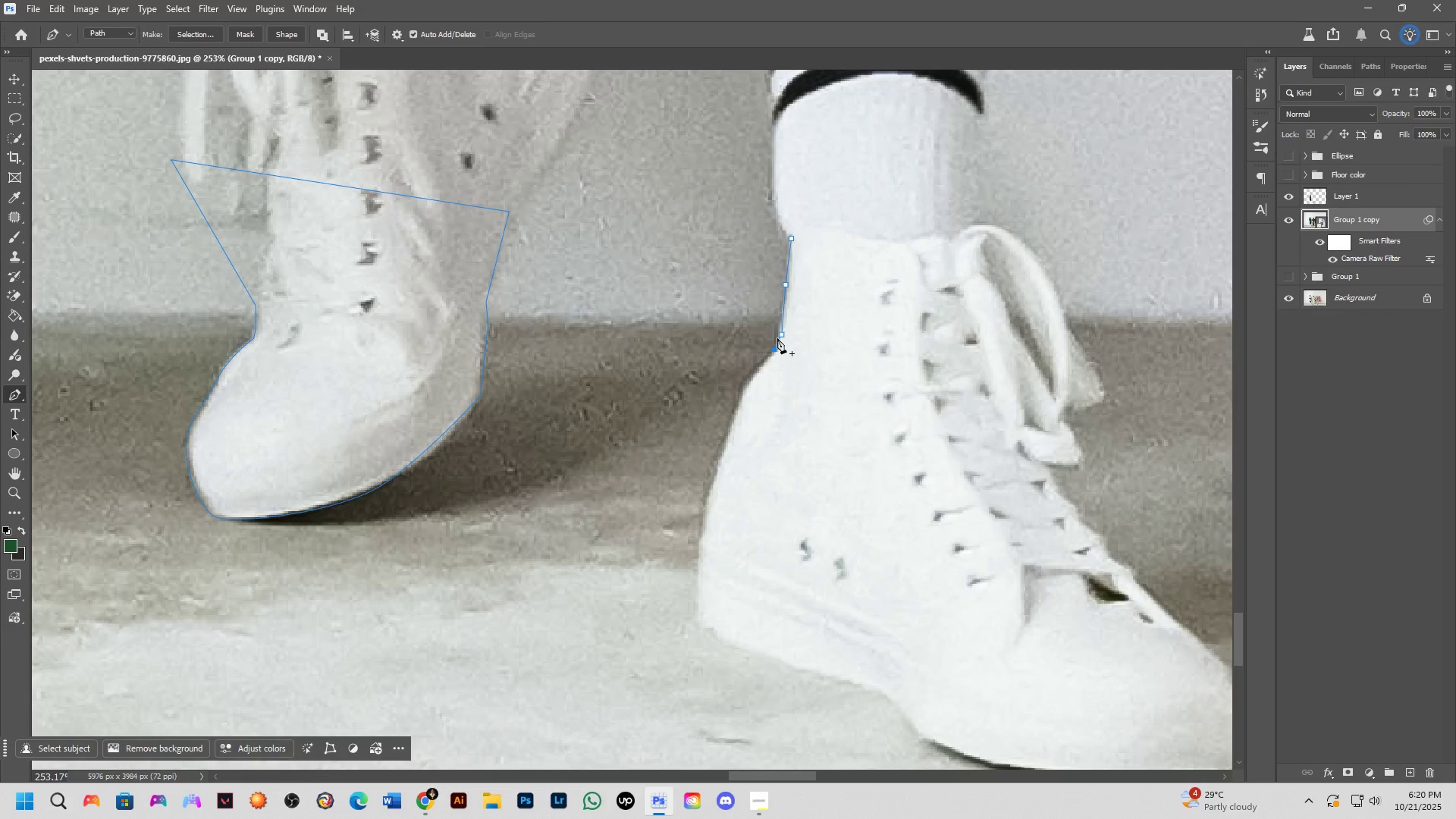 
hold_key(key=ControlLeft, duration=0.97)
 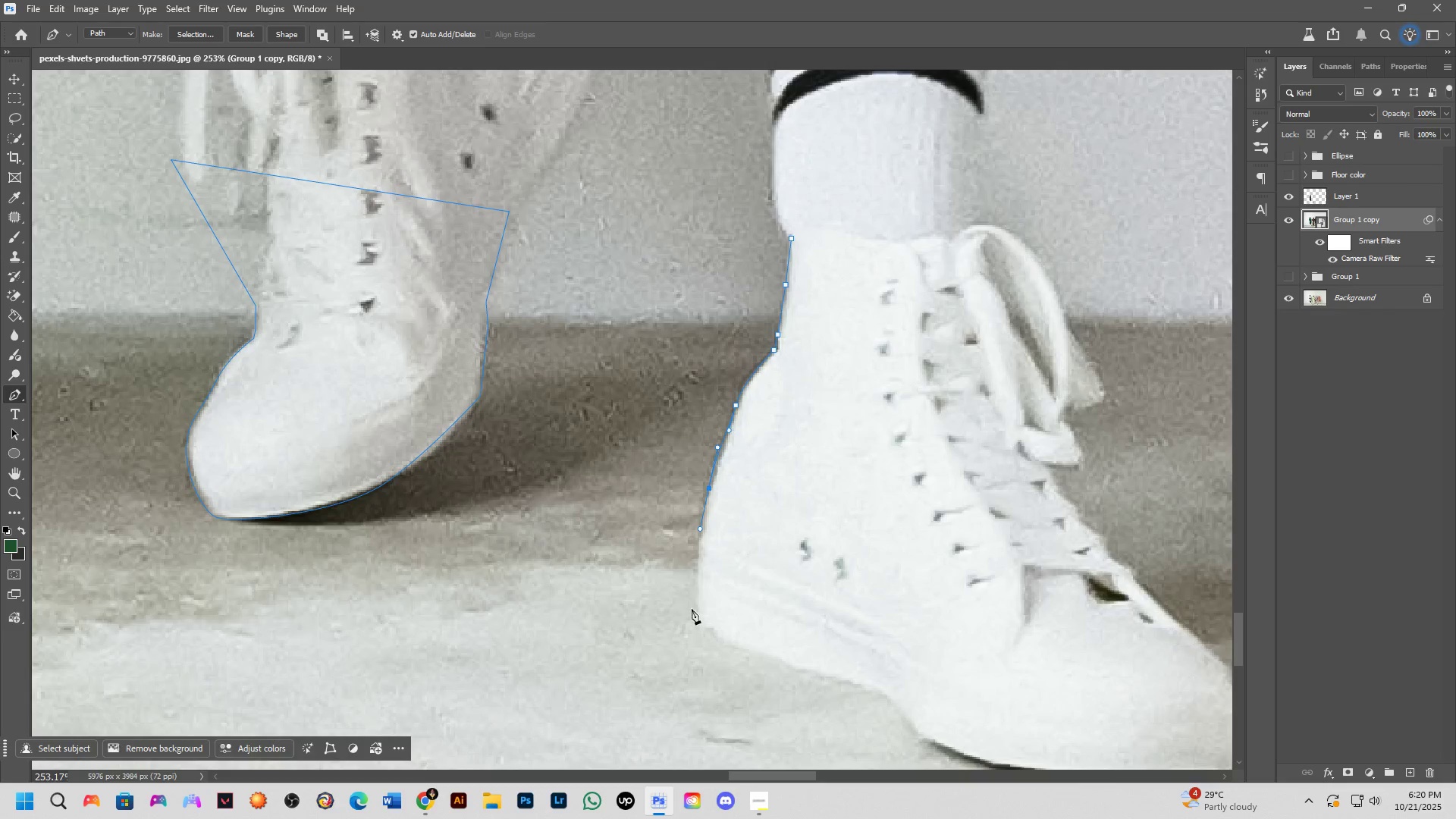 
left_click([712, 626])
 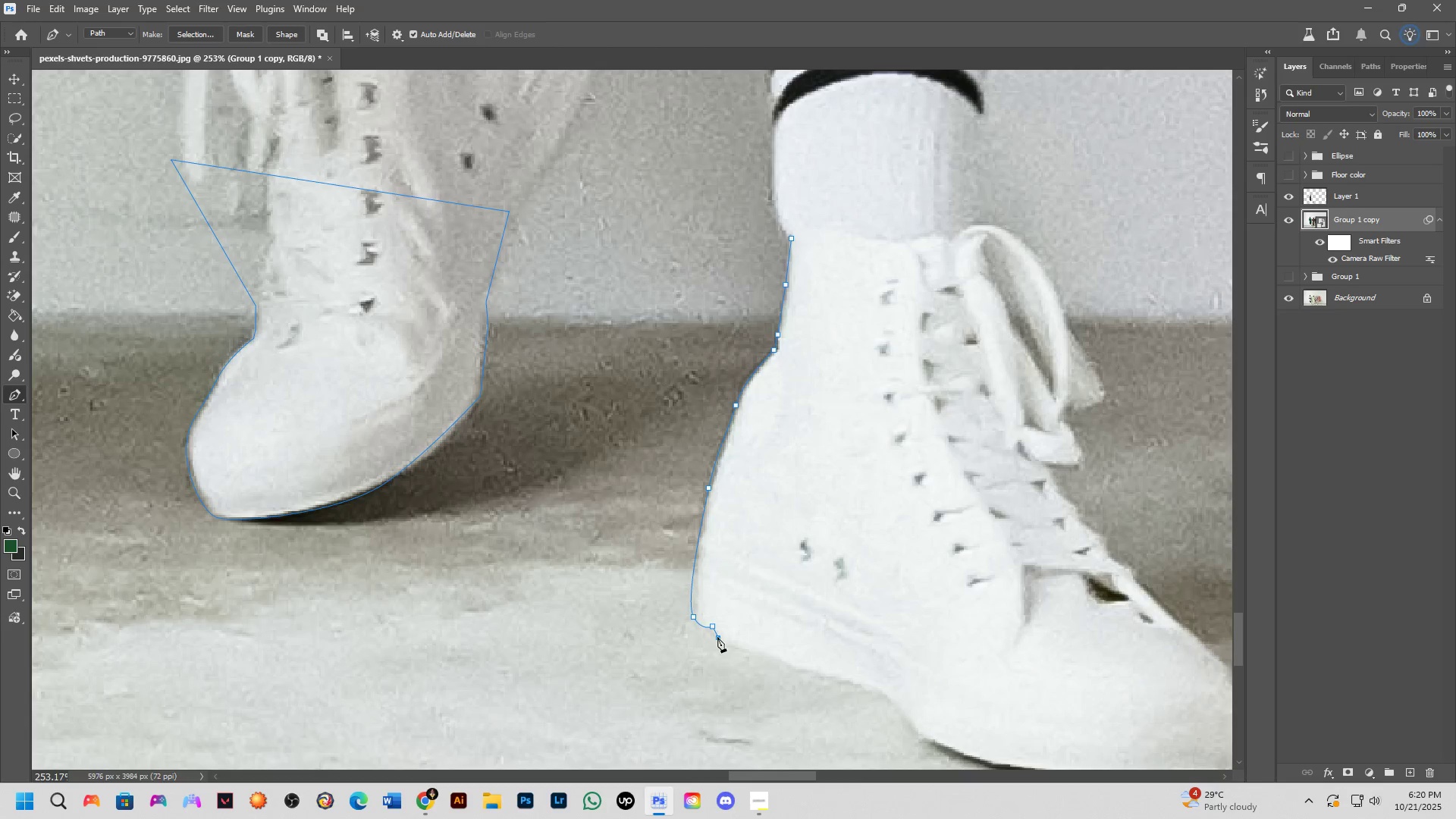 
hold_key(key=Space, duration=0.5)
 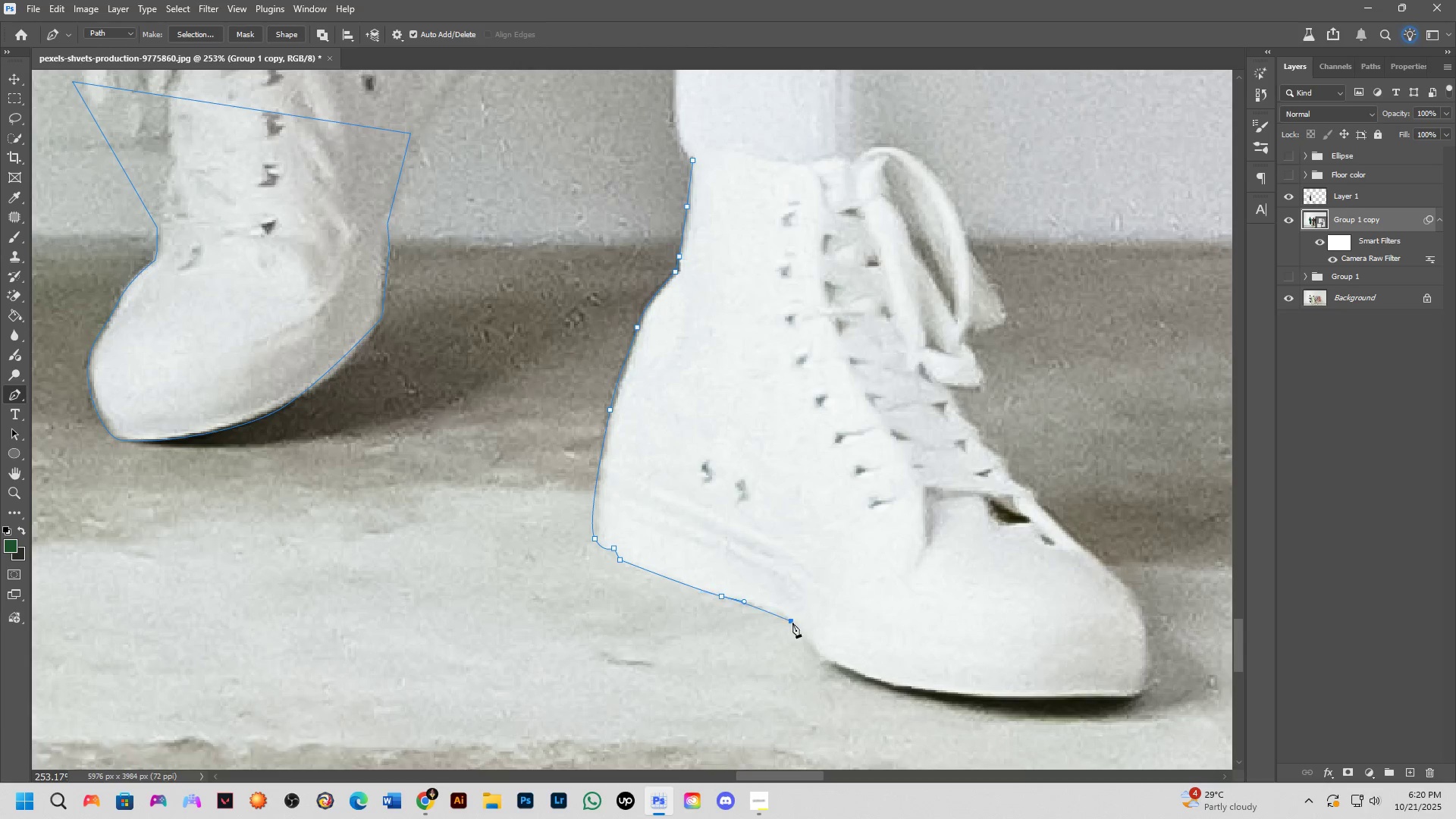 
hold_key(key=Space, duration=1.24)
 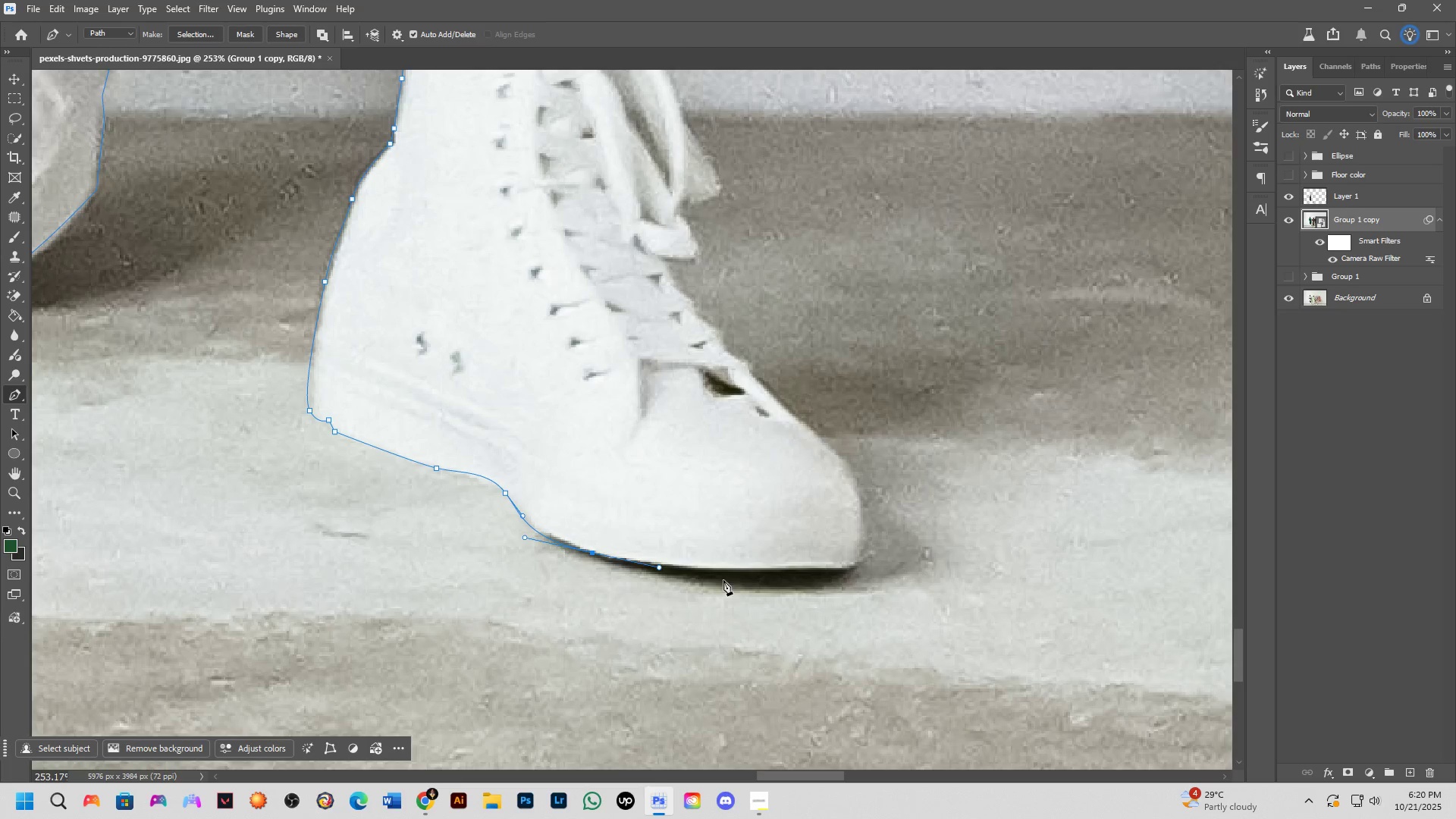 
left_click([777, 570])
 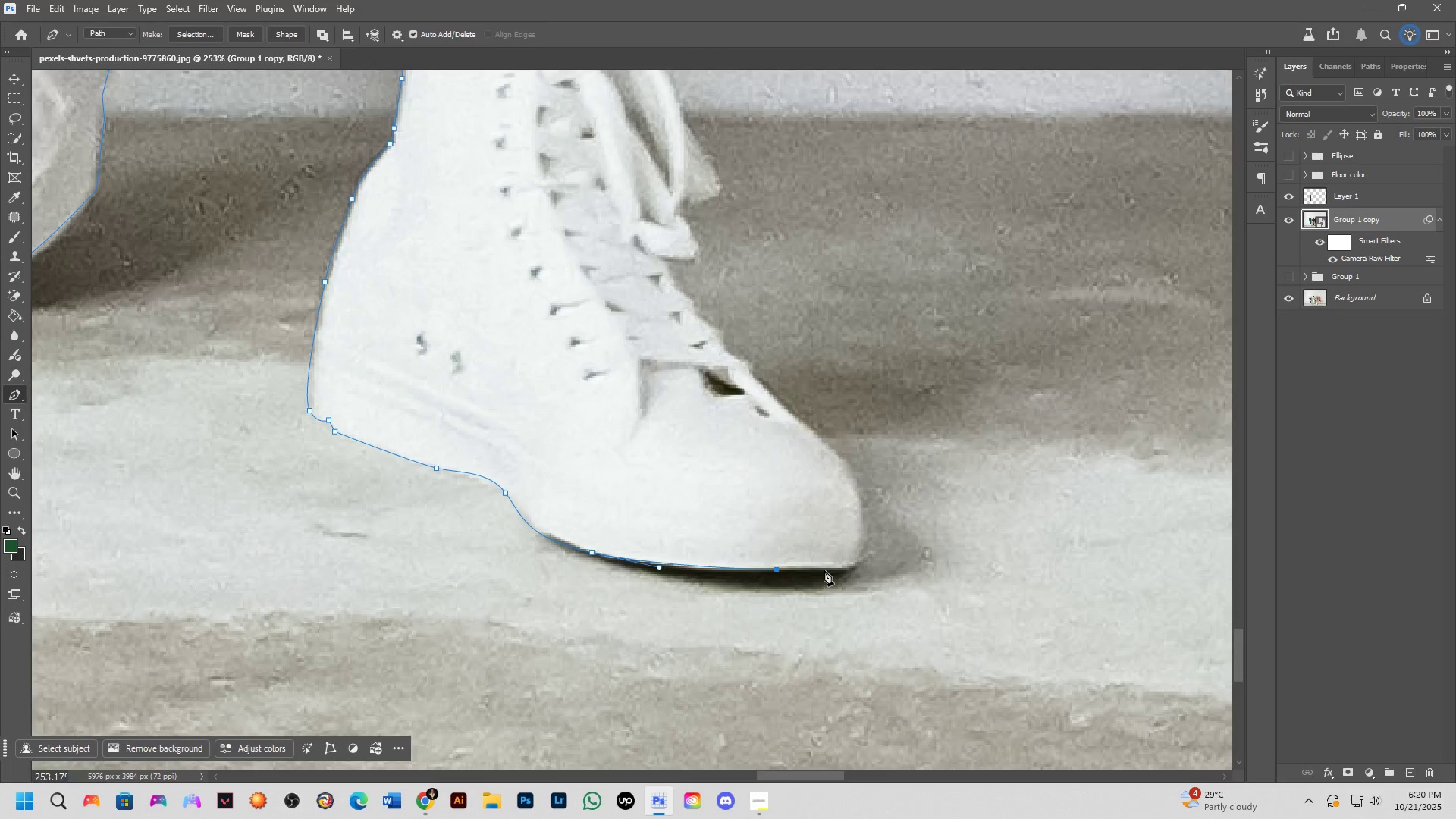 
left_click([849, 569])
 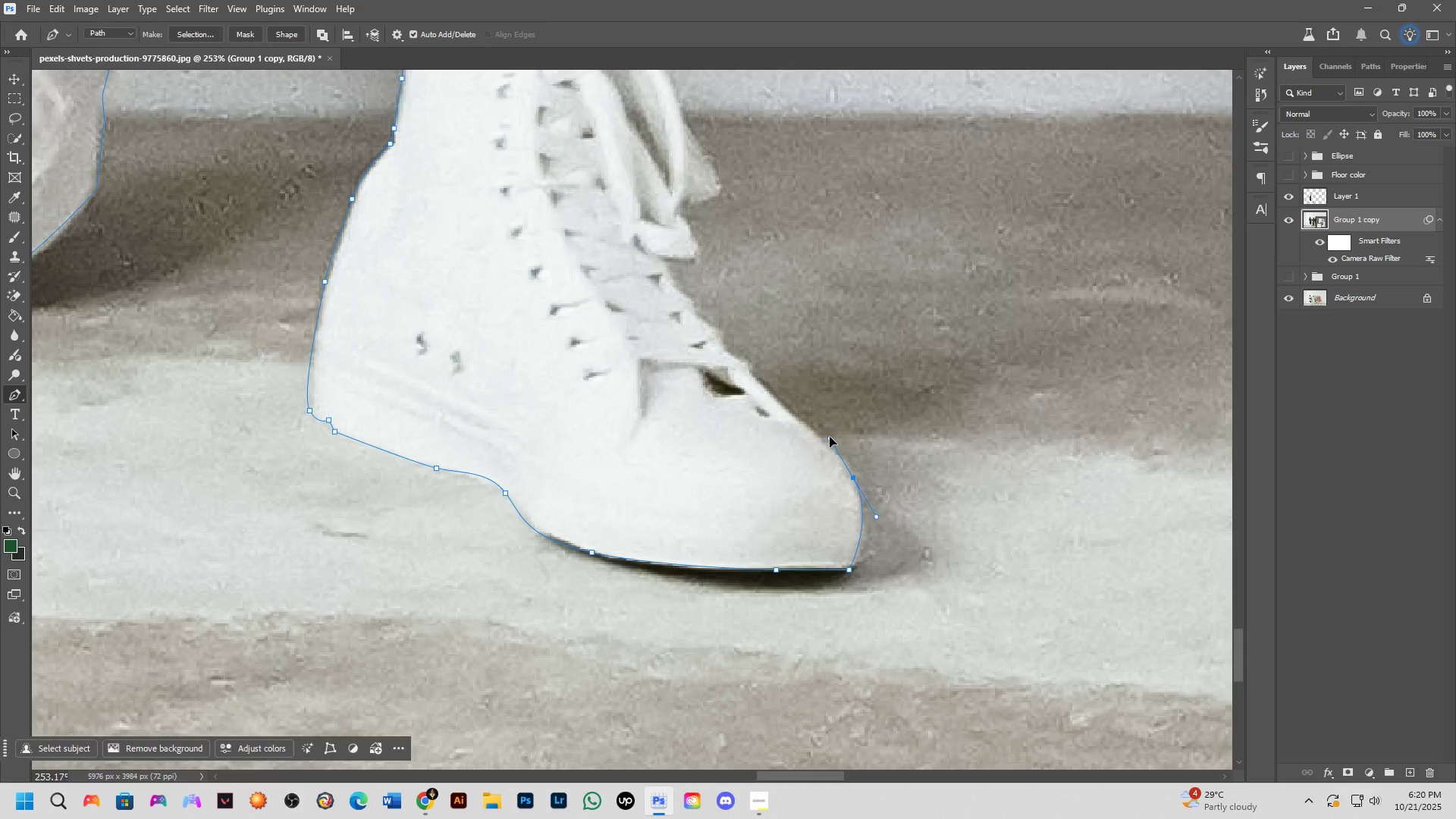 
hold_key(key=Space, duration=1.03)
 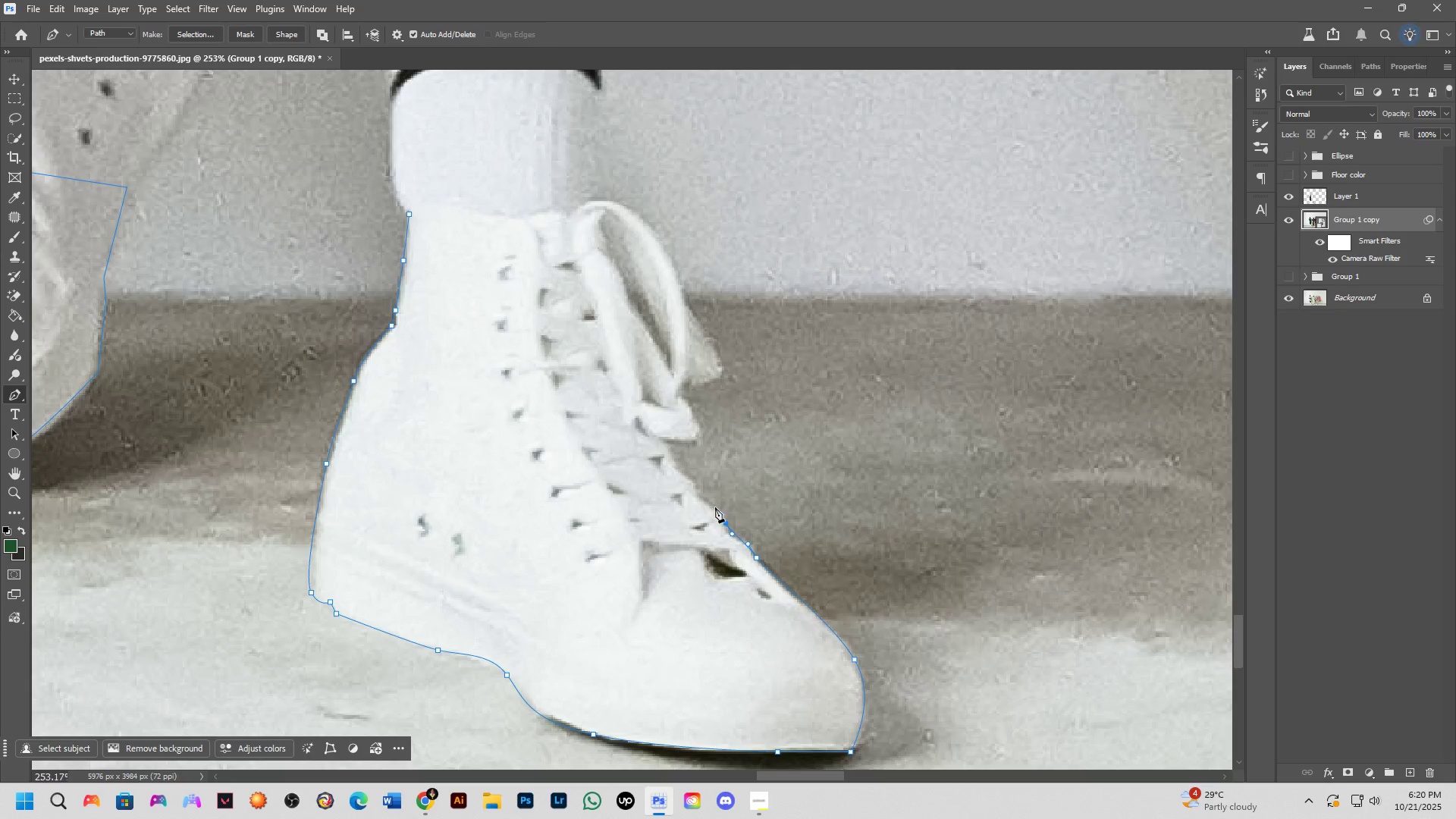 
left_click([667, 436])
 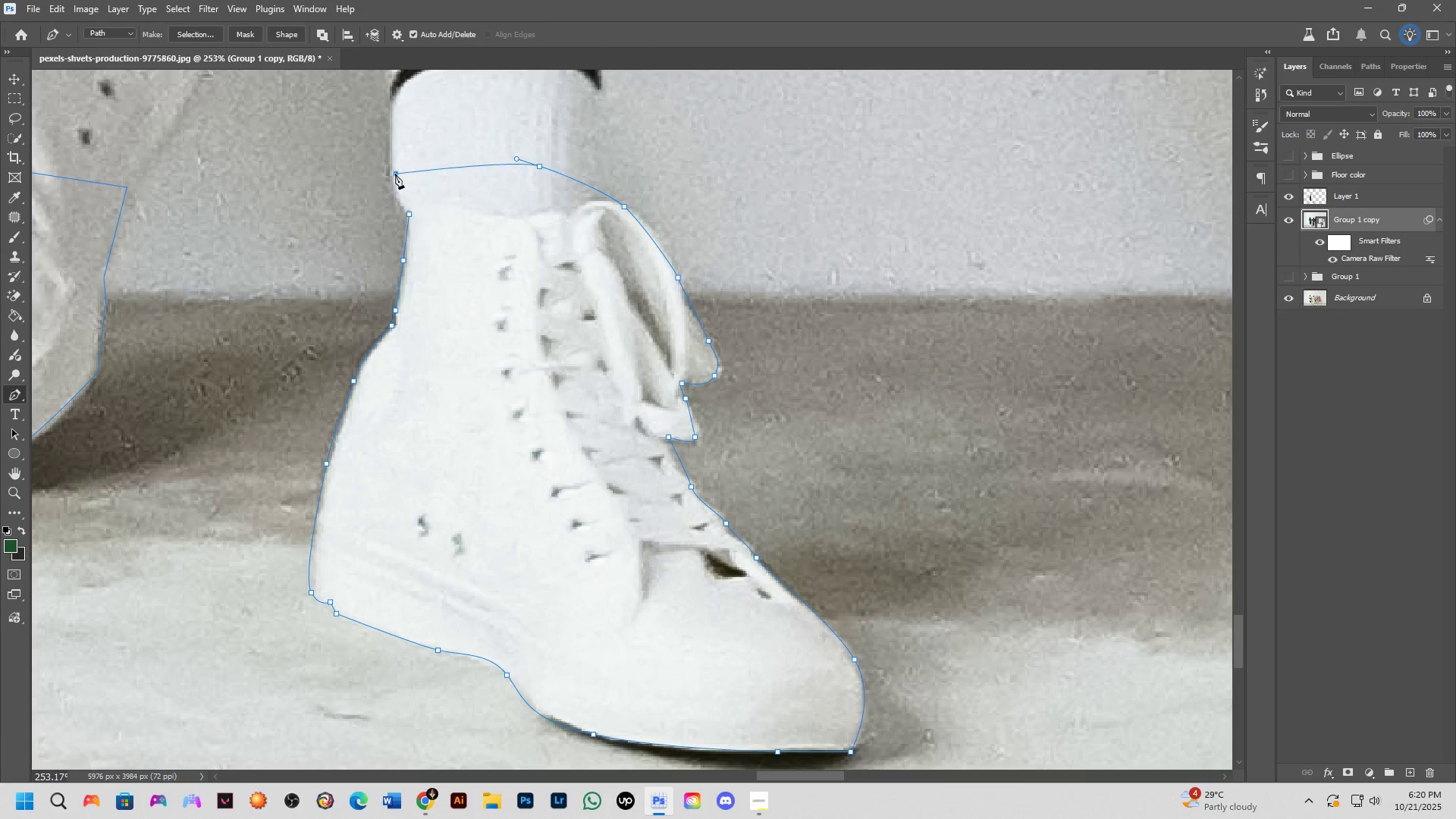 
wait(6.87)
 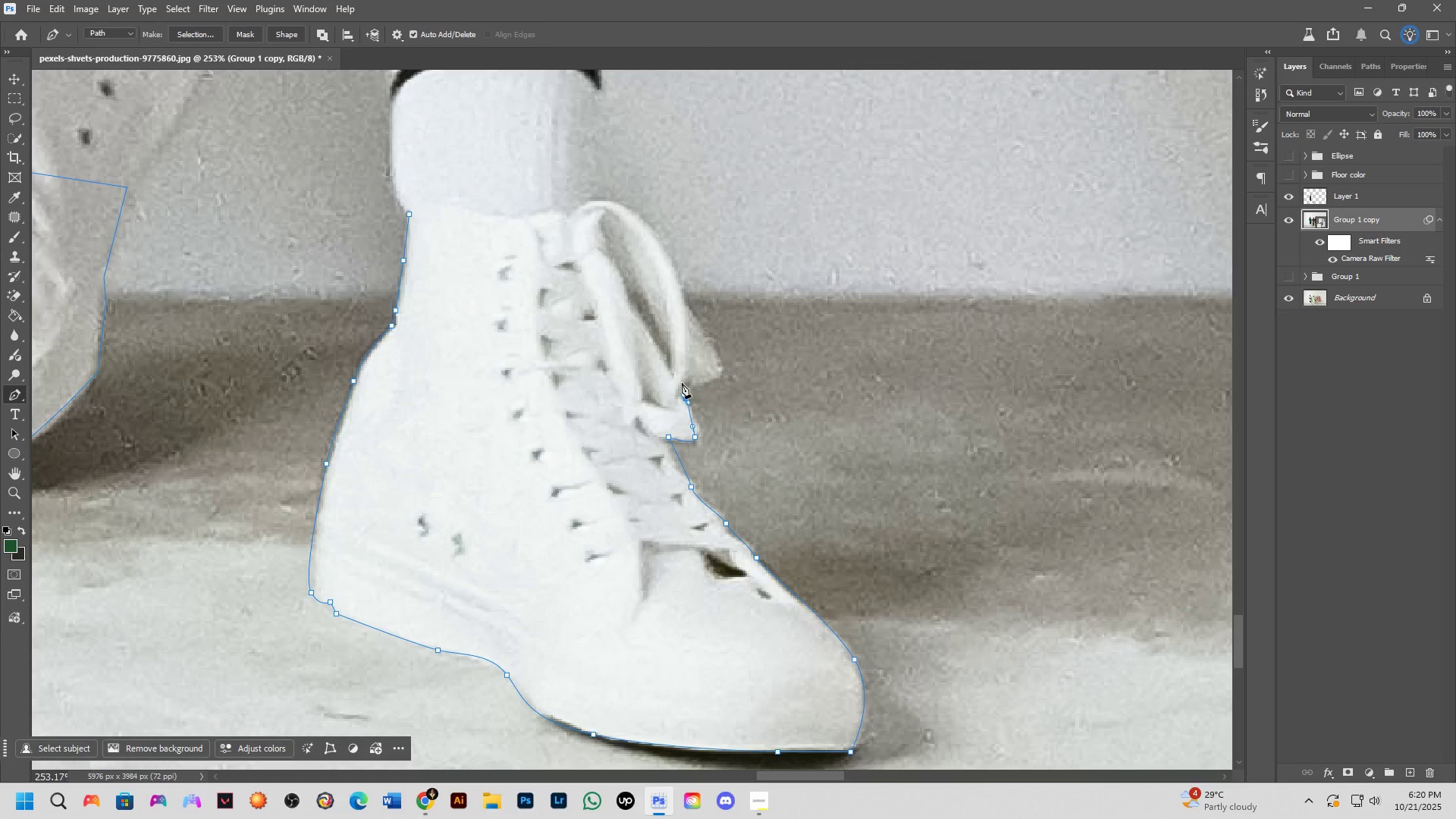 
key(Control+NumpadEnter)
 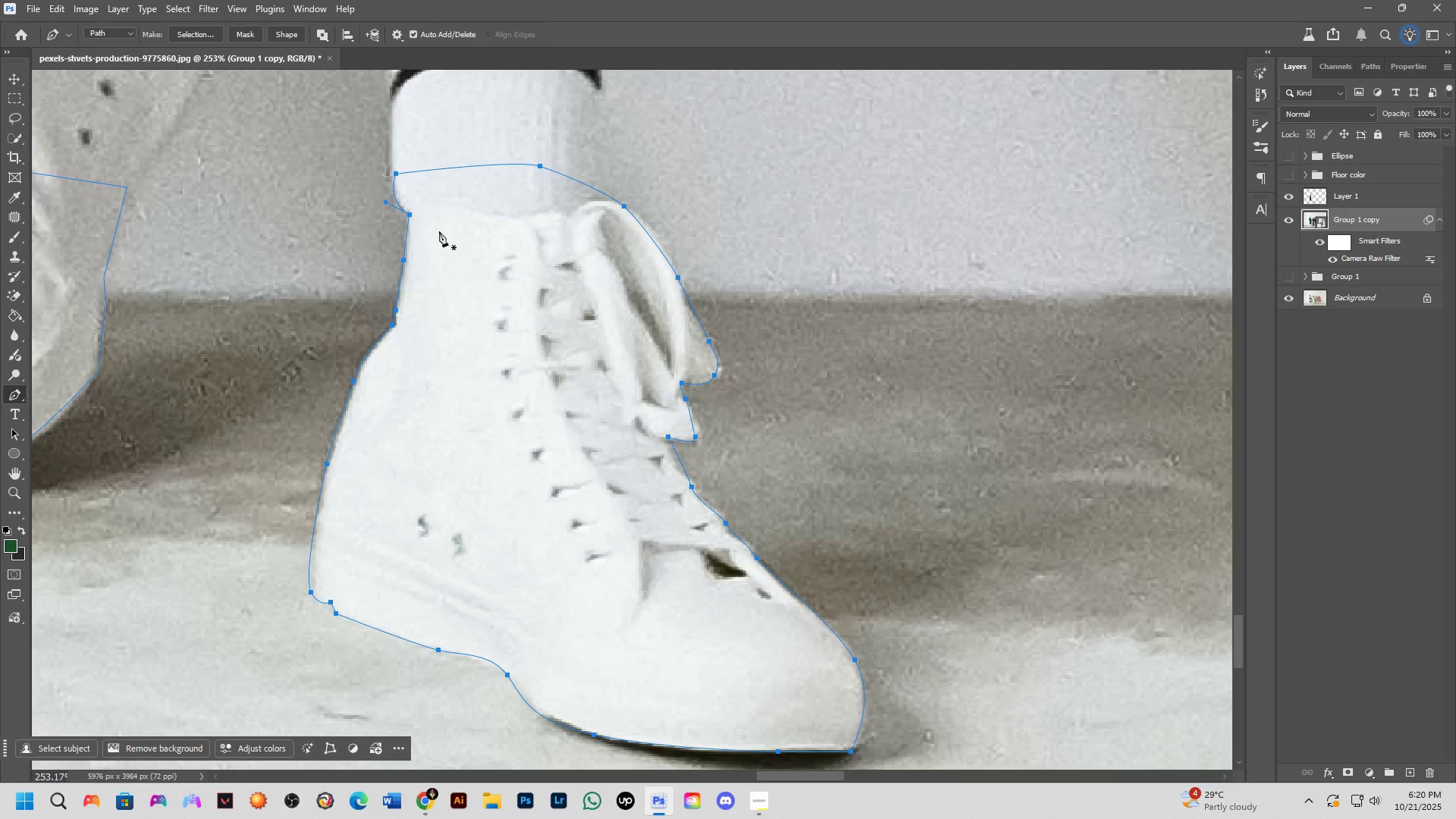 
key(Control+J)
 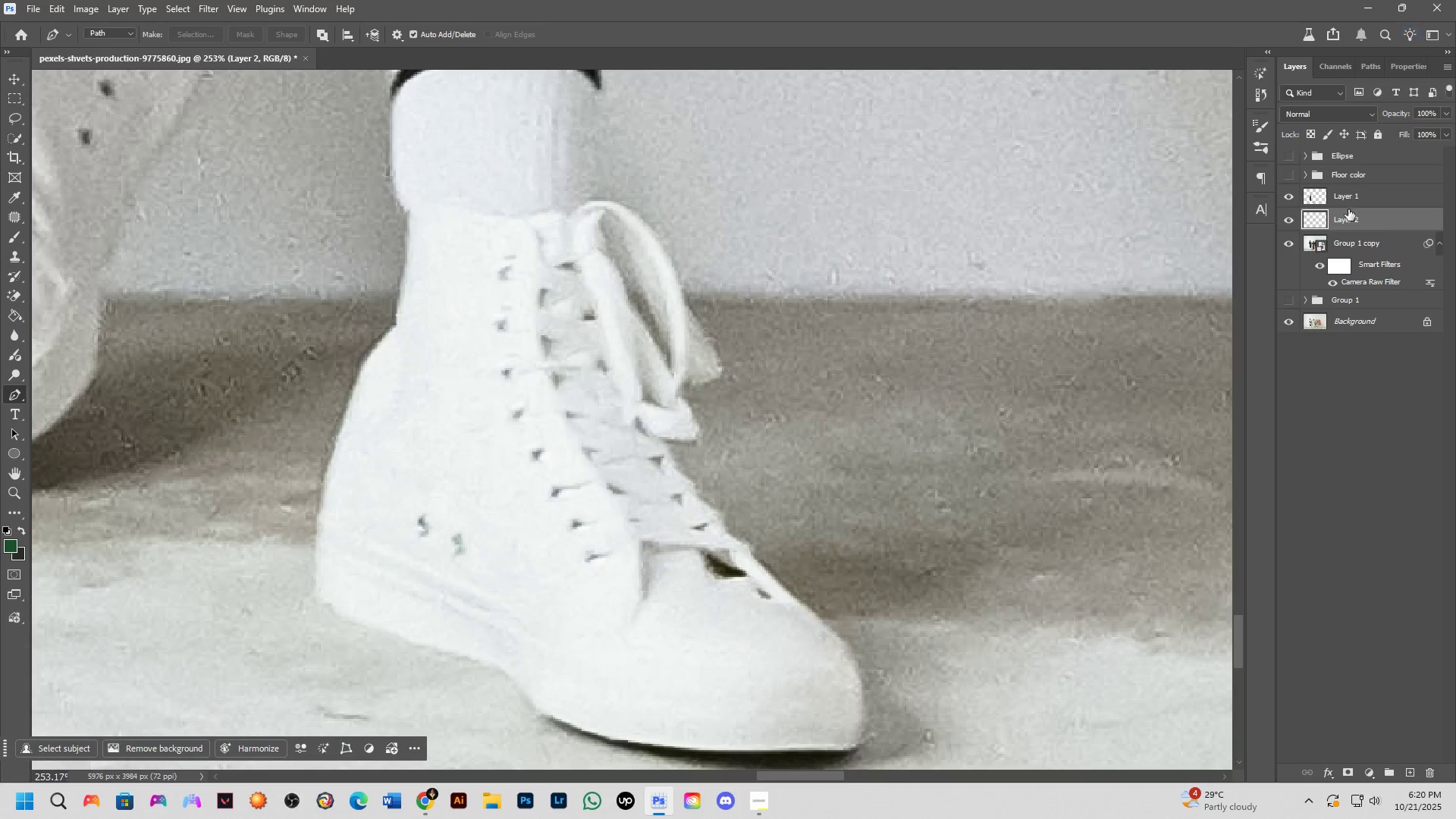 
scroll: coordinate [729, 356], scroll_direction: down, amount: 7.0
 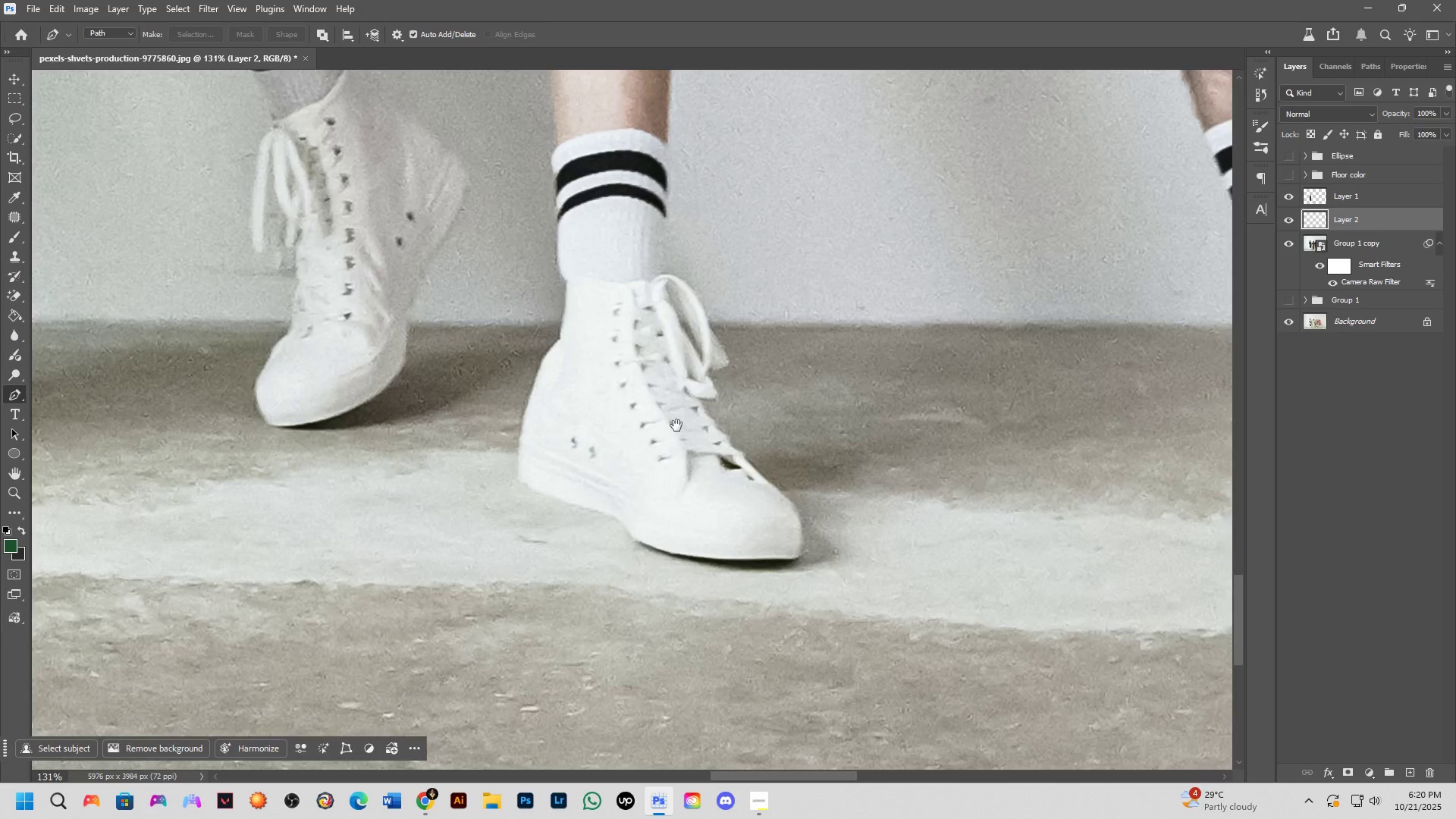 
hold_key(key=Space, duration=0.44)
 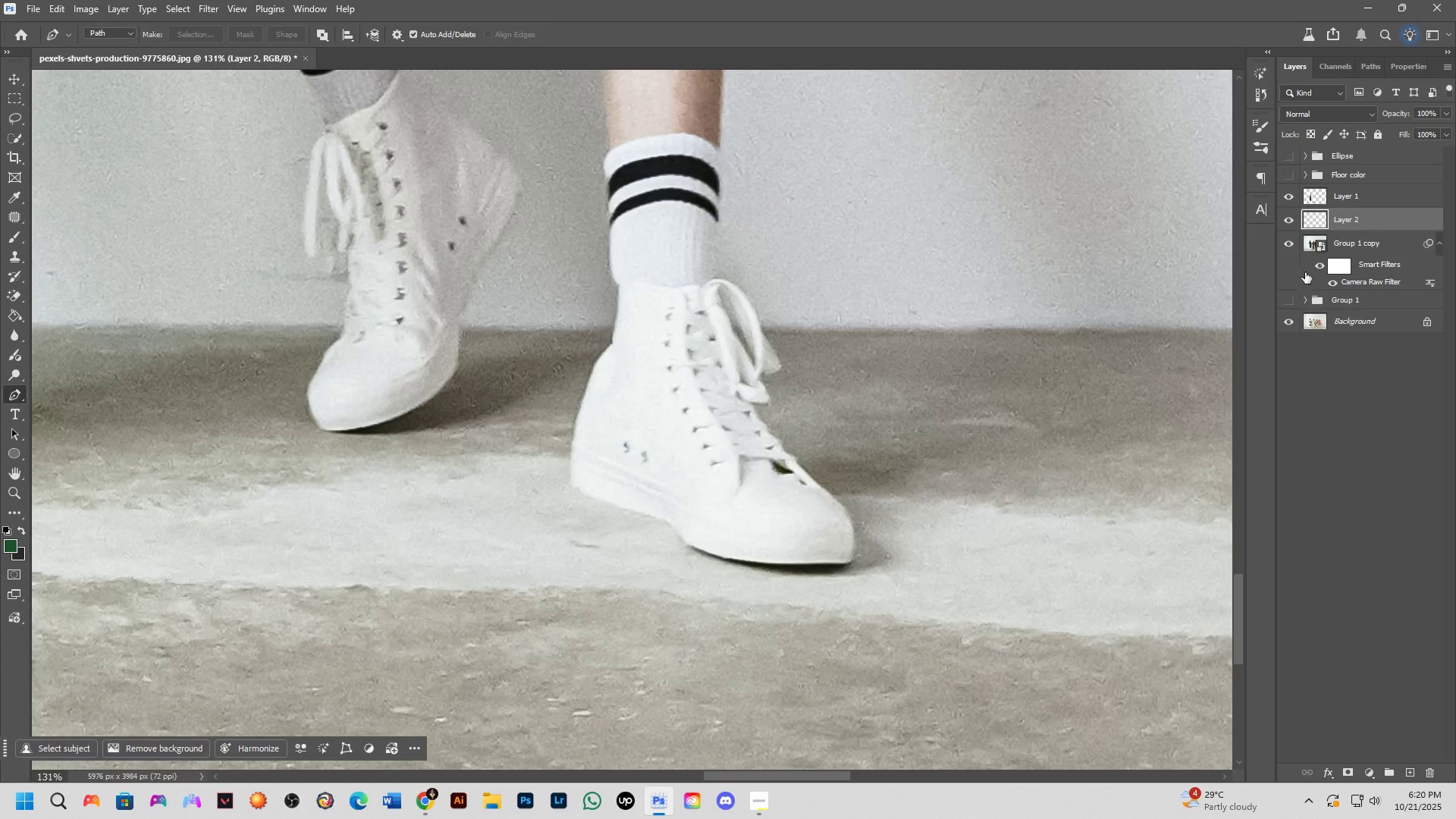 
hold_key(key=ControlLeft, duration=0.79)
left_click([1309, 220])
 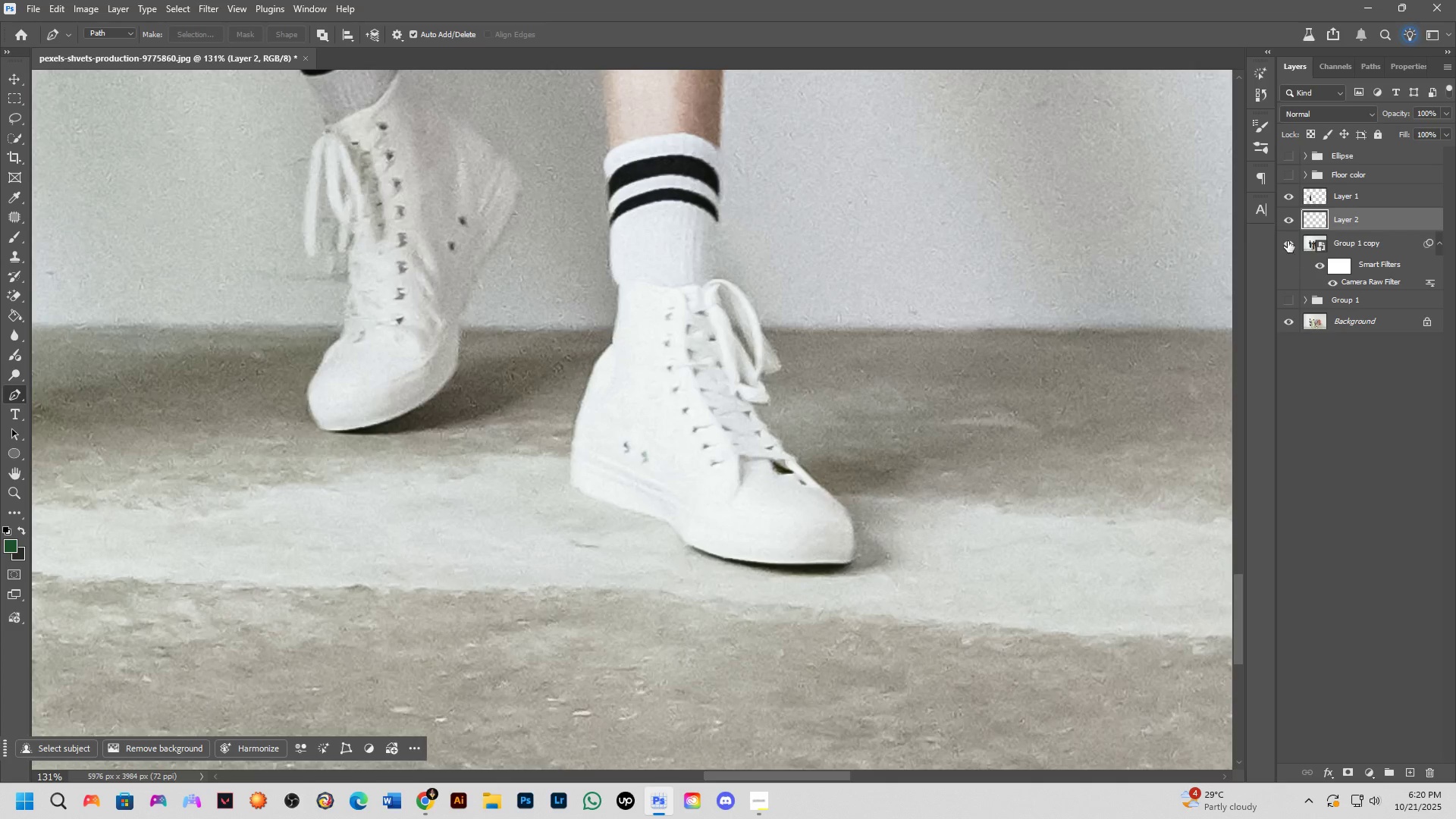 
key(Control+D)
 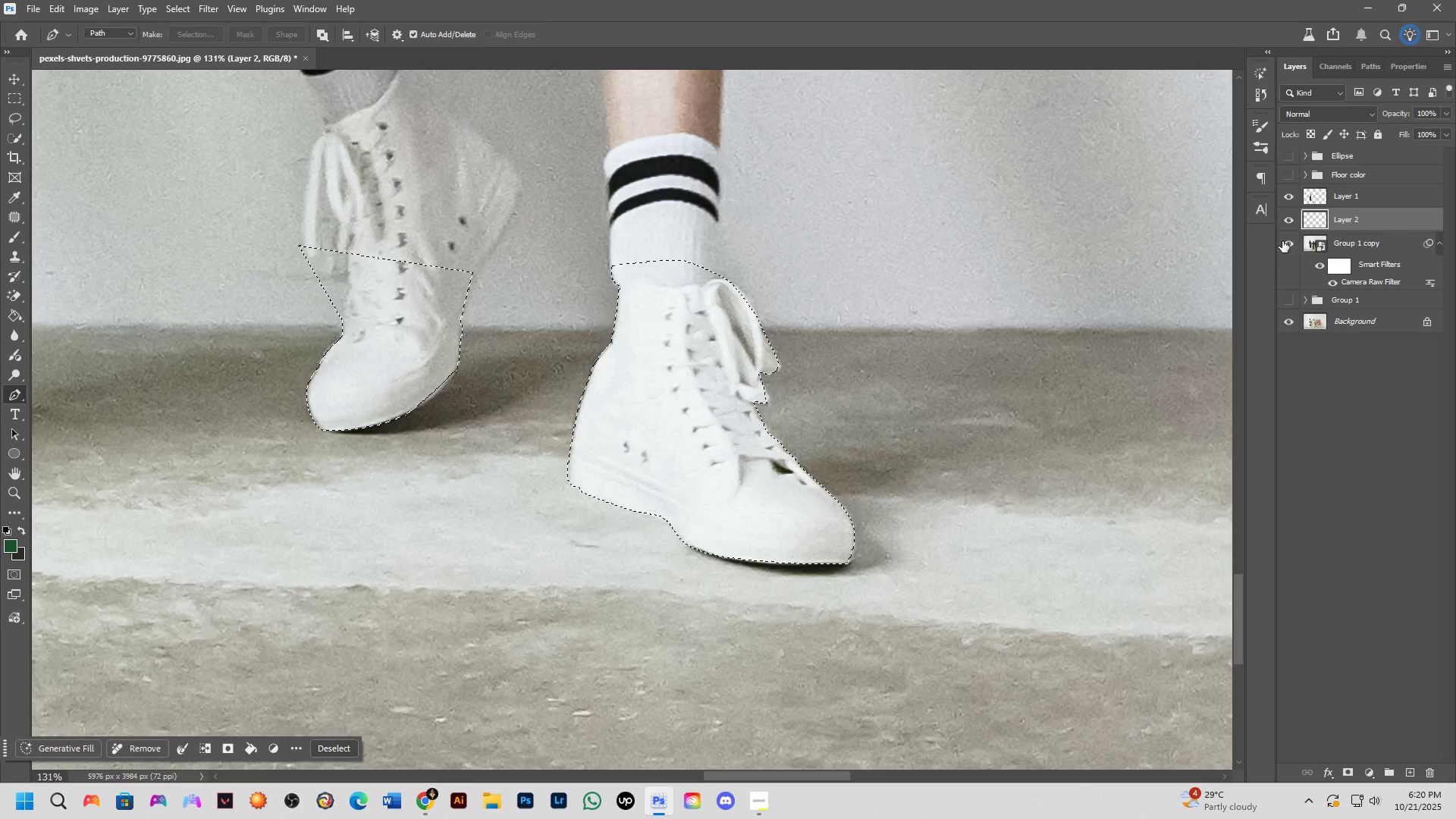 
key(Control+Shift+ShiftLeft)
 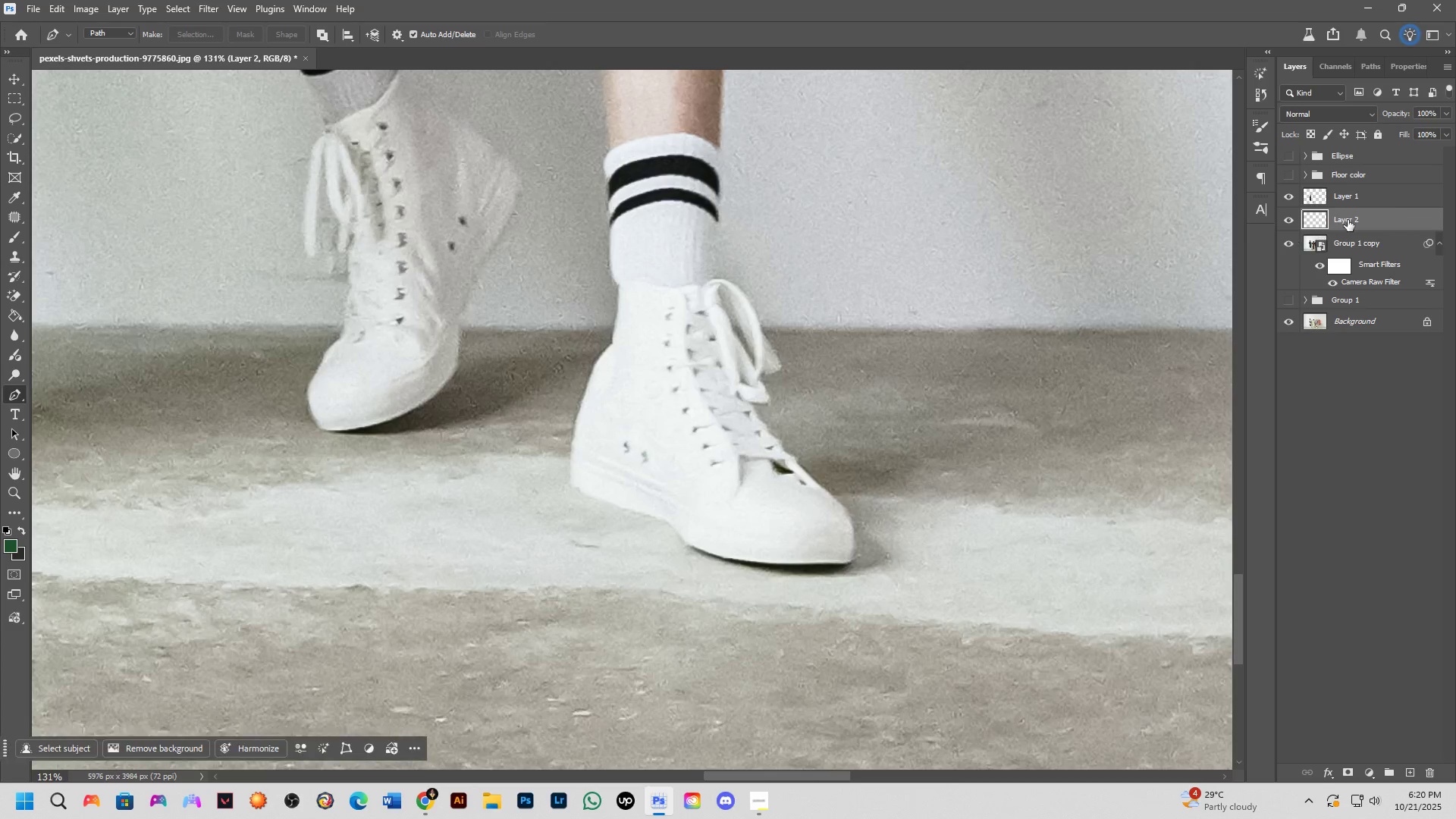 
left_click([1400, 198])
 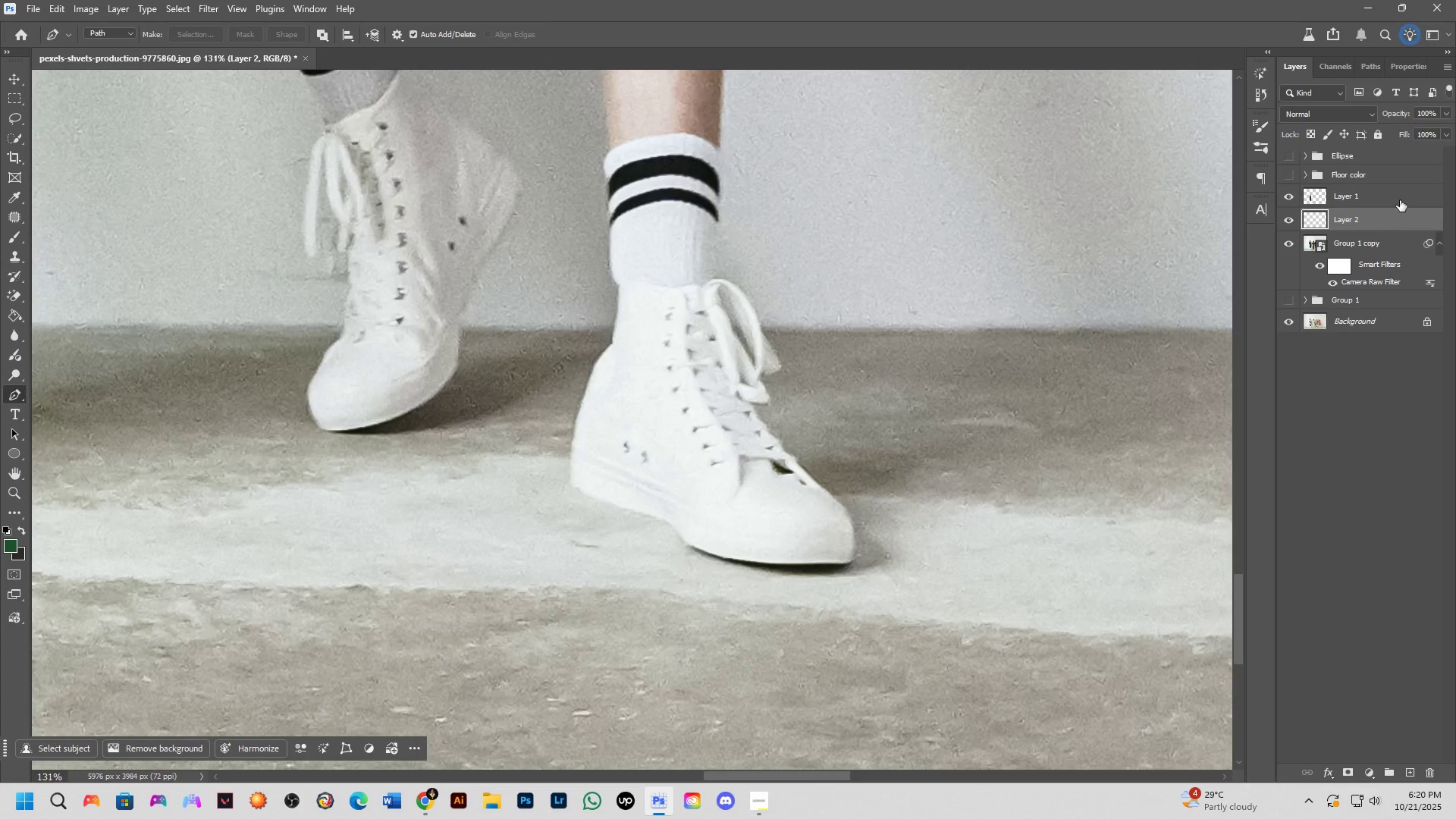 
key(Control+E)
 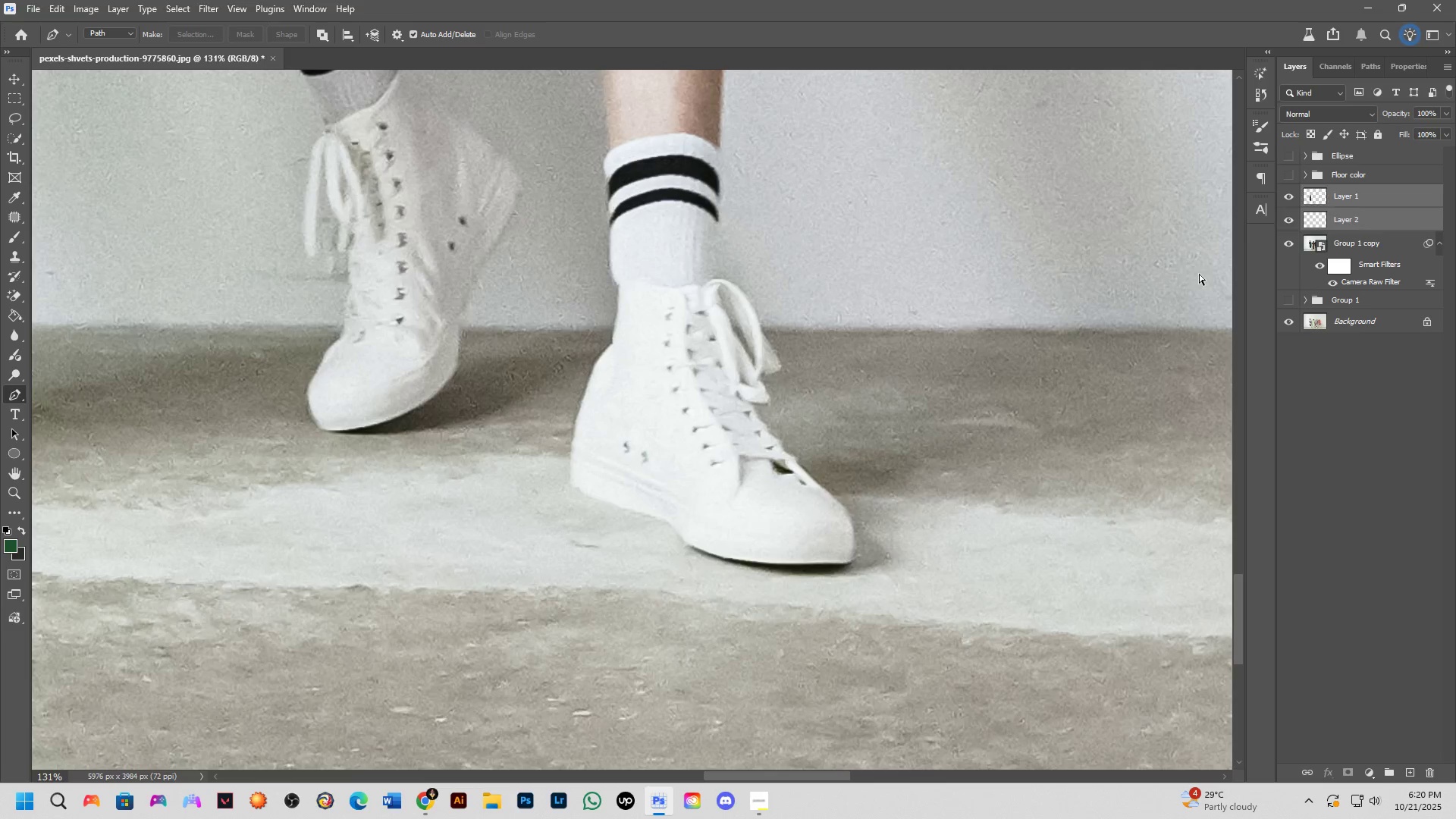 
key(Control+ControlLeft)
 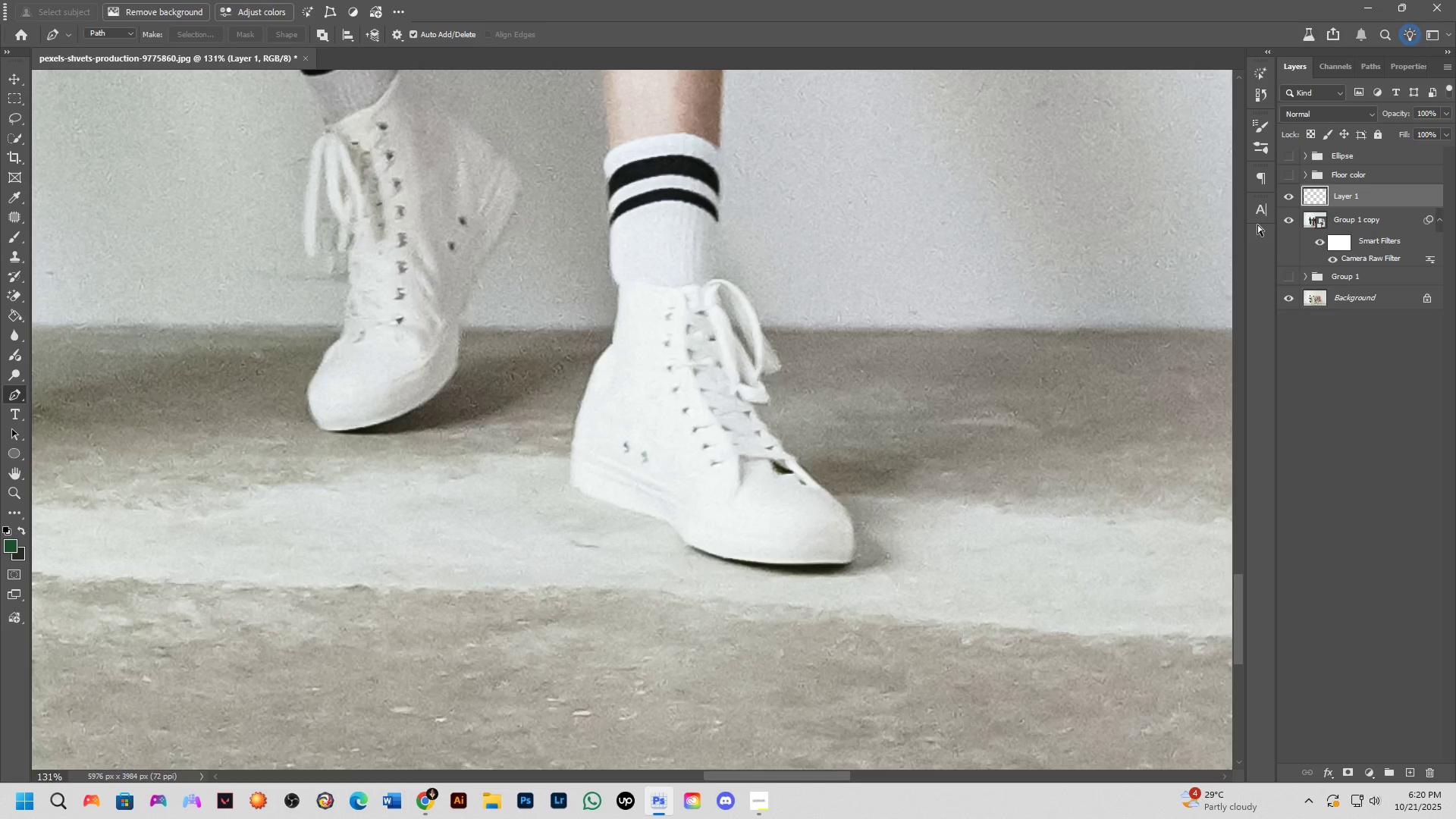 
left_click([1316, 197])
 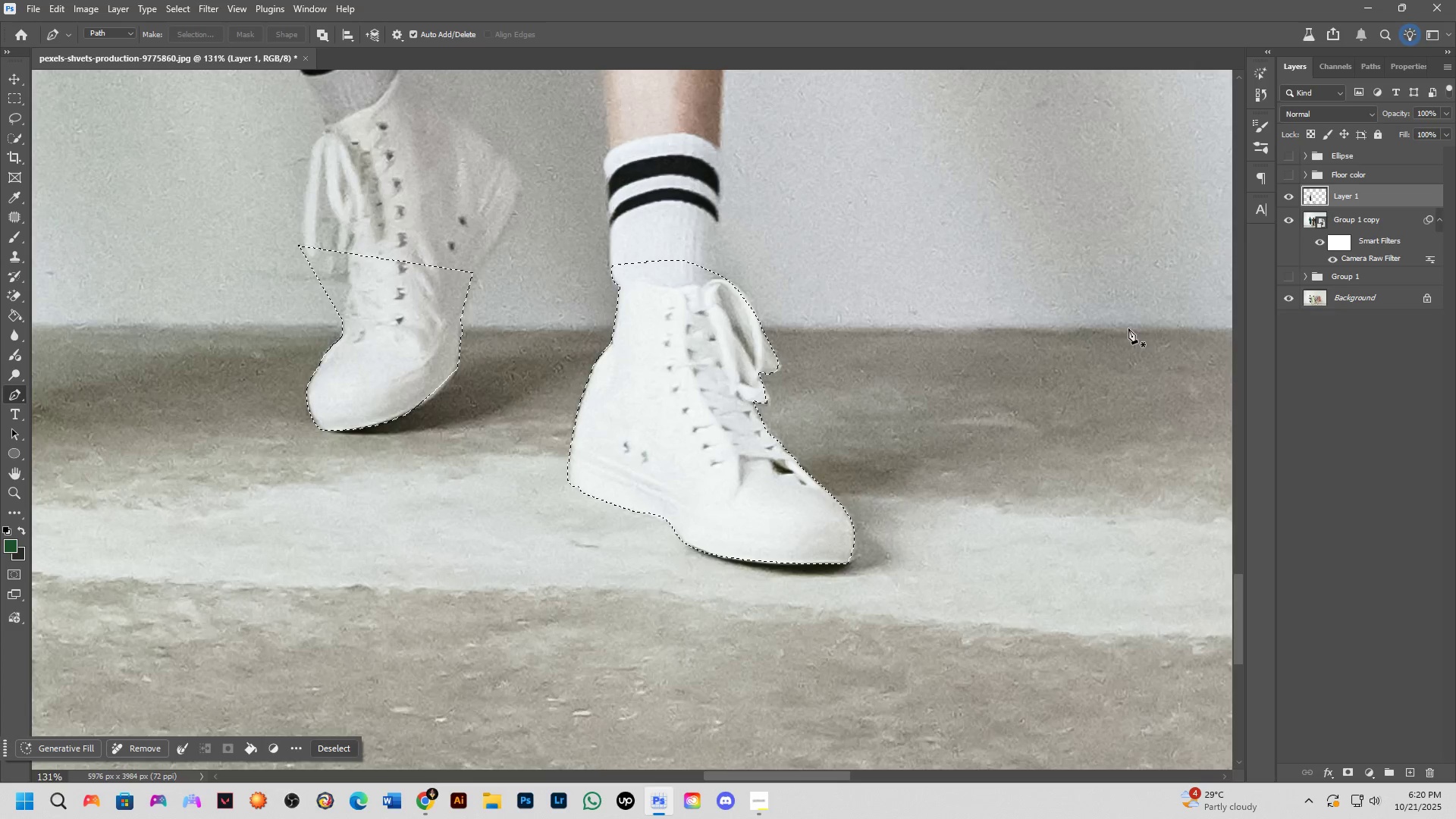 
scroll: coordinate [673, 380], scroll_direction: down, amount: 8.0
 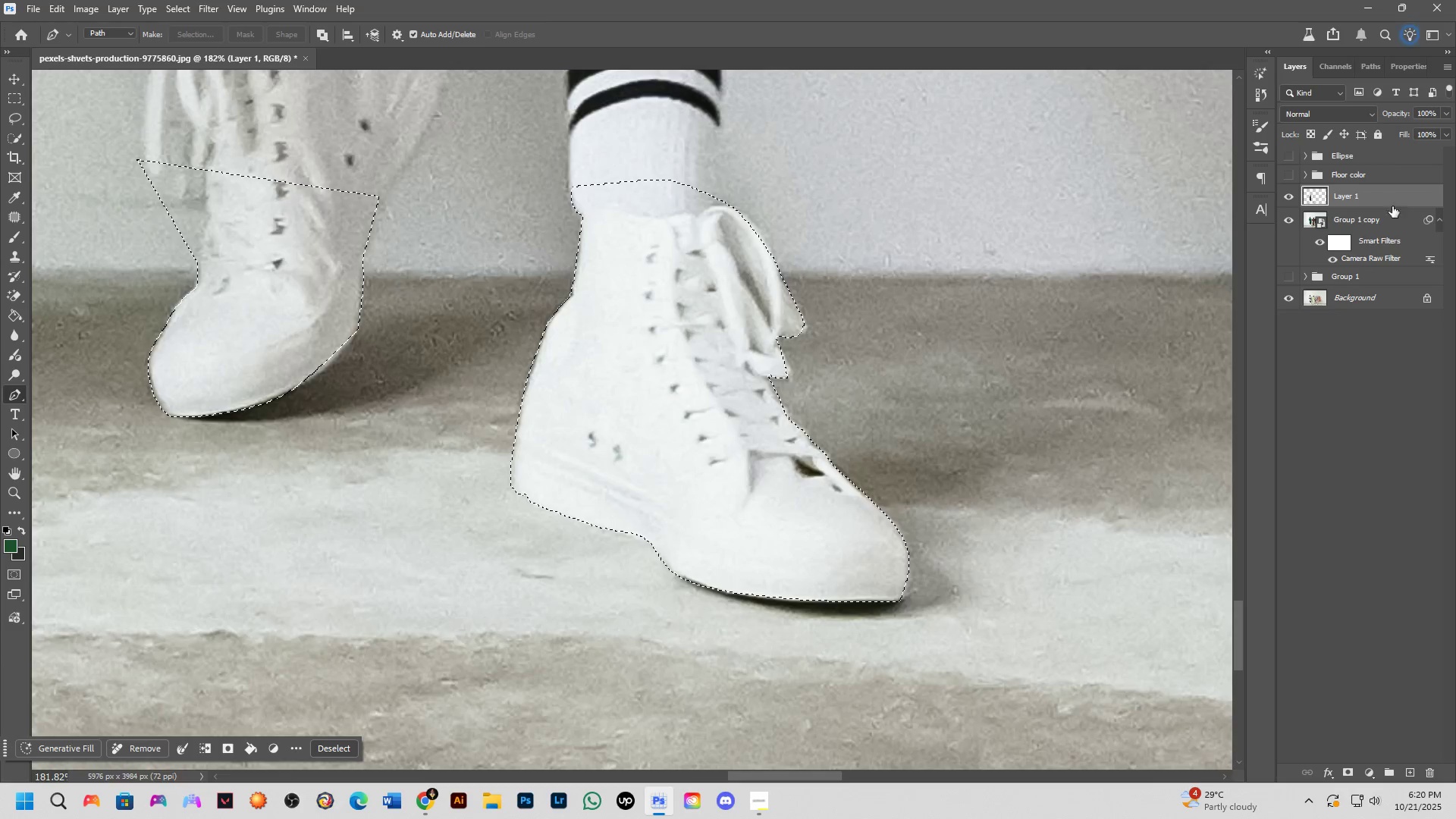 
key(Shift+ShiftLeft)
 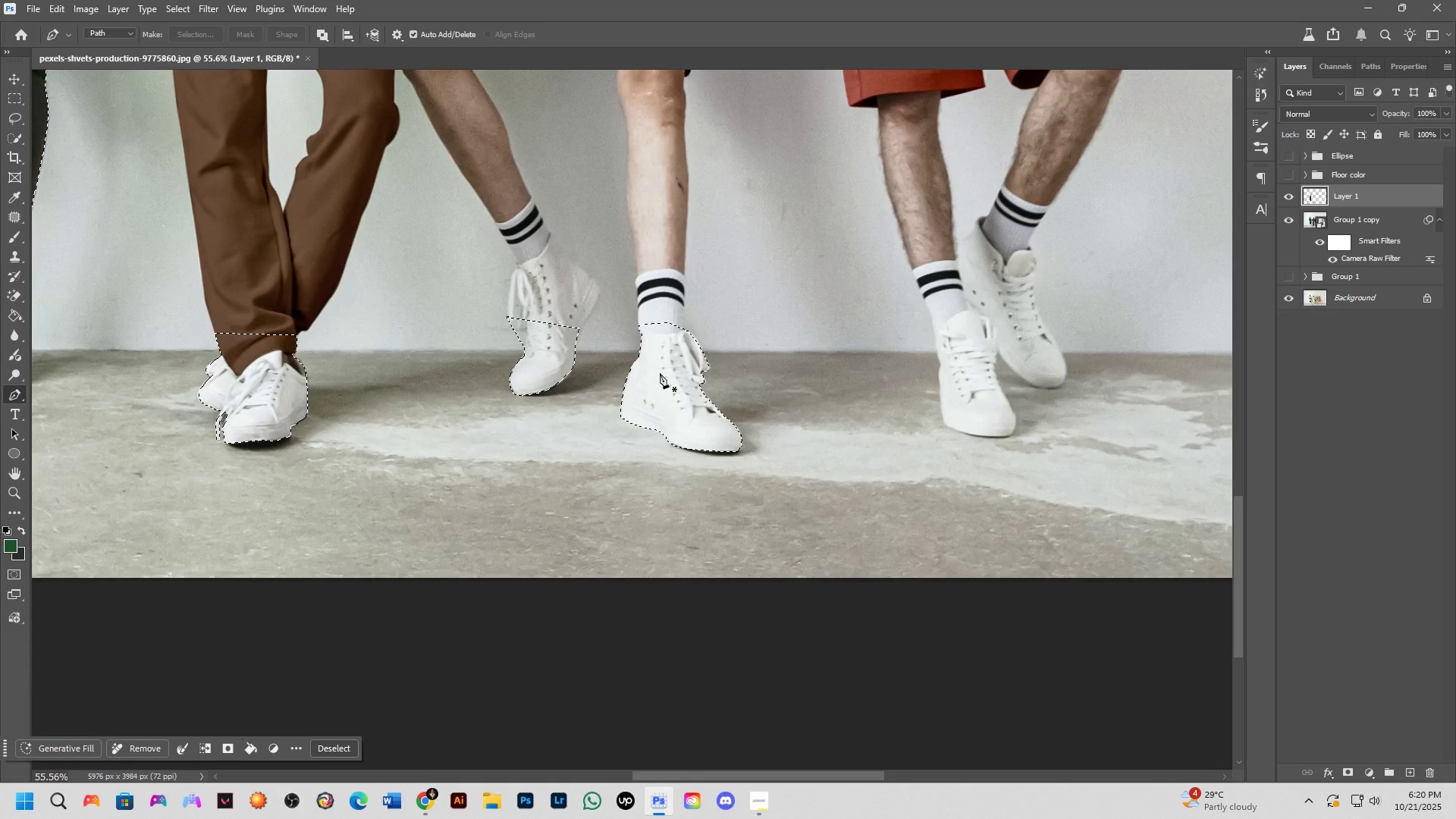 
key(Shift+ShiftLeft)
 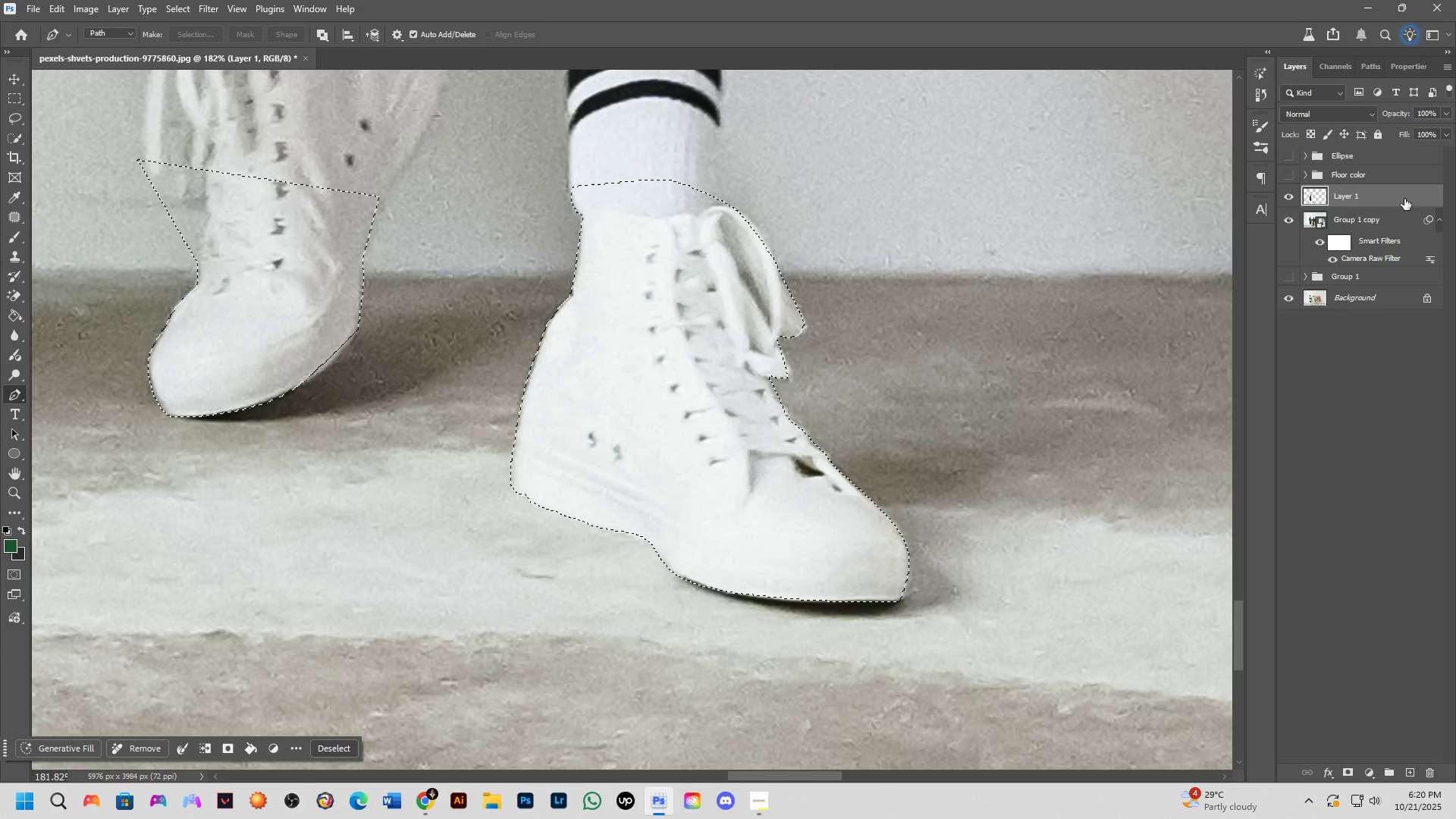 
key(Control+D)
 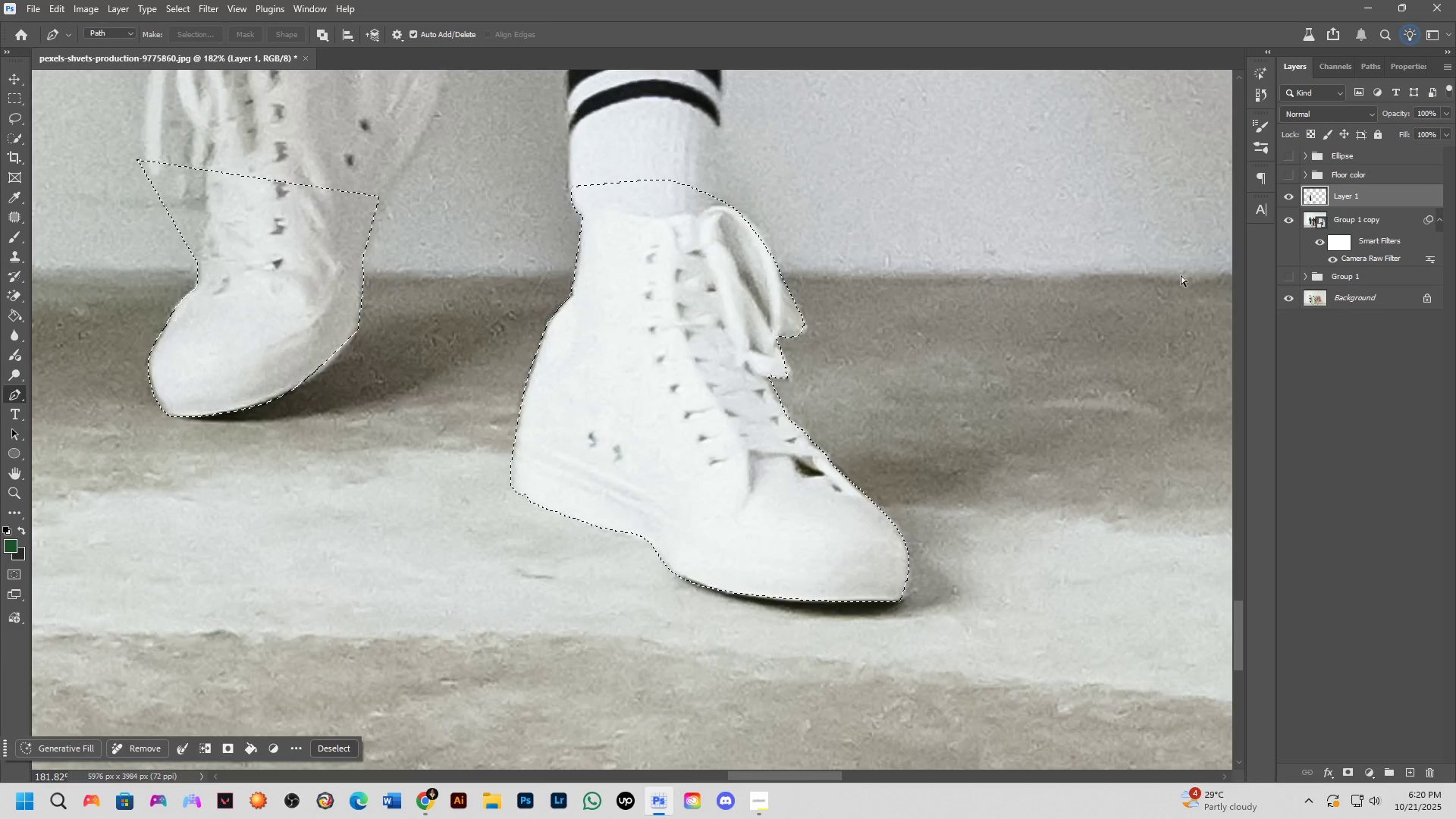 
key(P)
 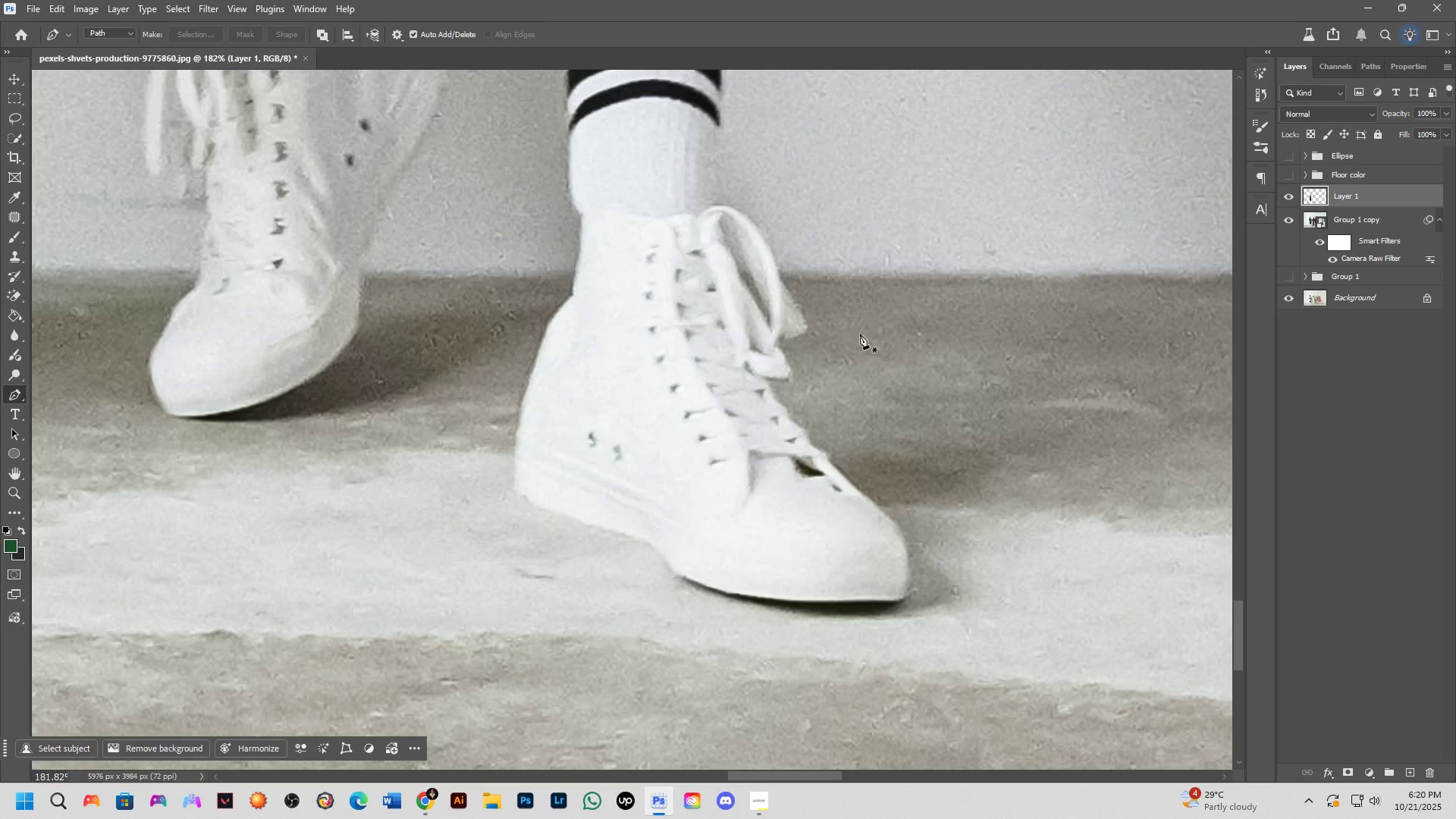 
scroll: coordinate [720, 379], scroll_direction: up, amount: 4.0
 